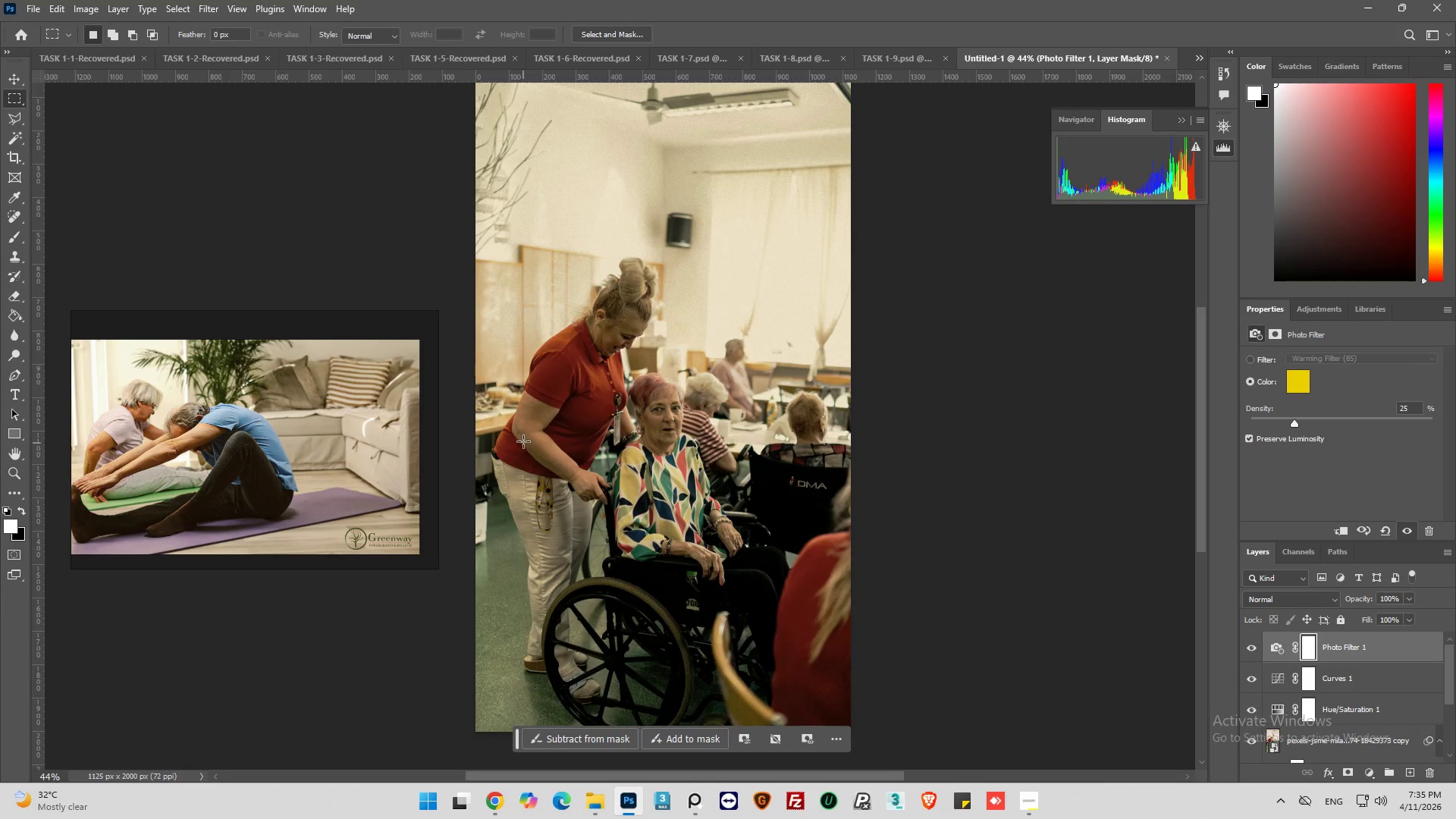 
key(Alt+AltLeft)
 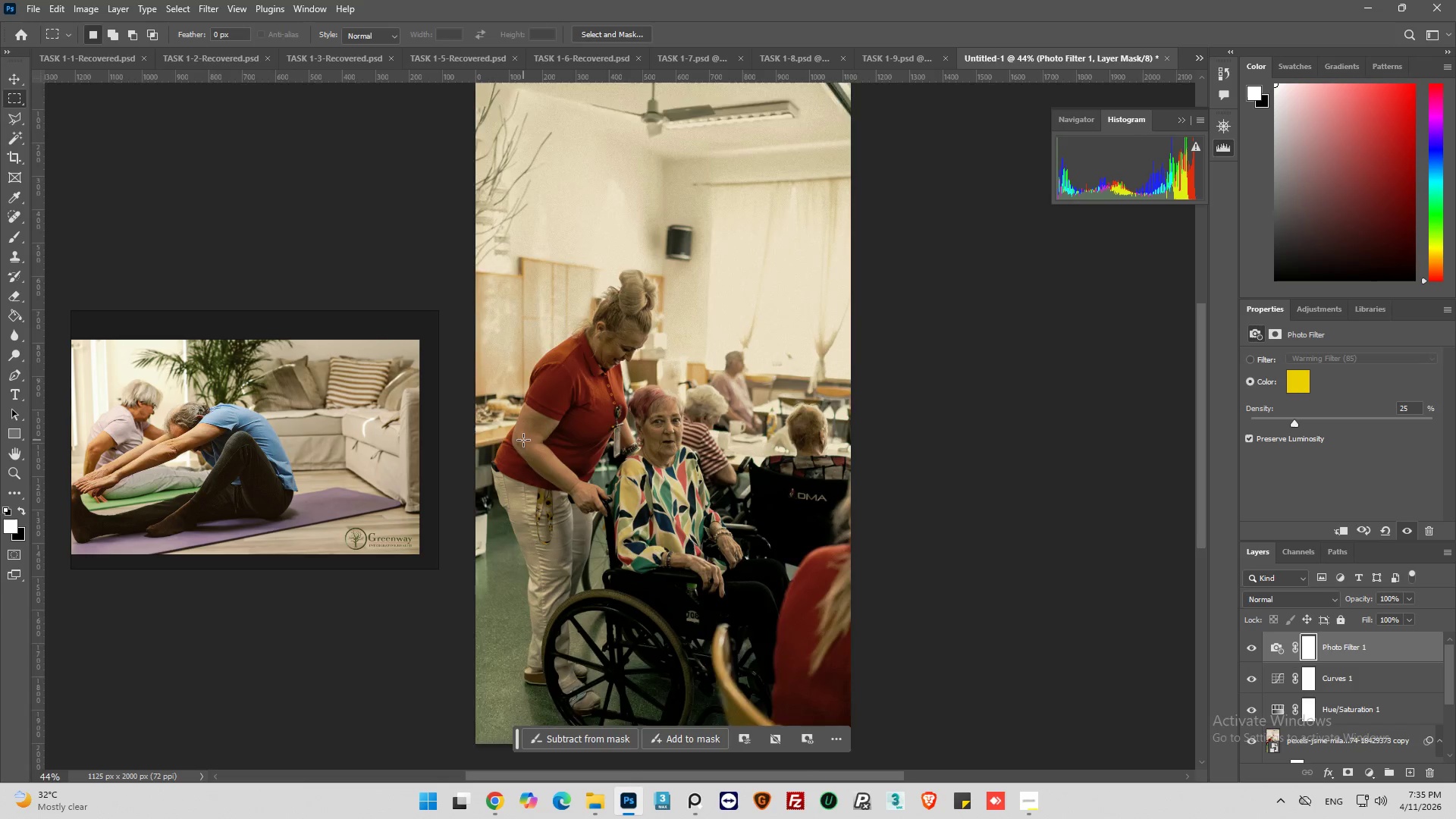 
scroll: coordinate [523, 440], scroll_direction: up, amount: 3.0
 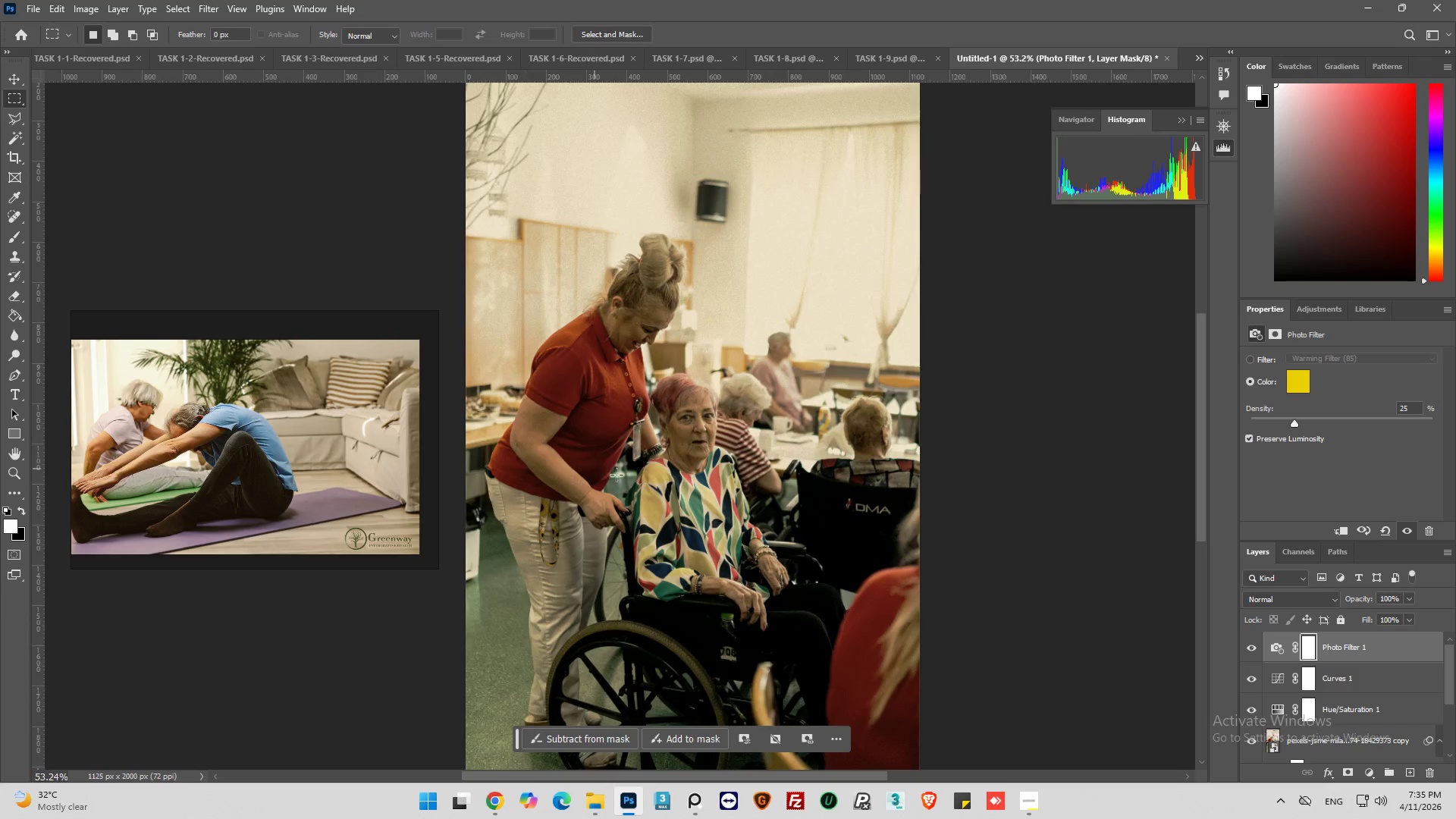 
key(Alt+AltLeft)
 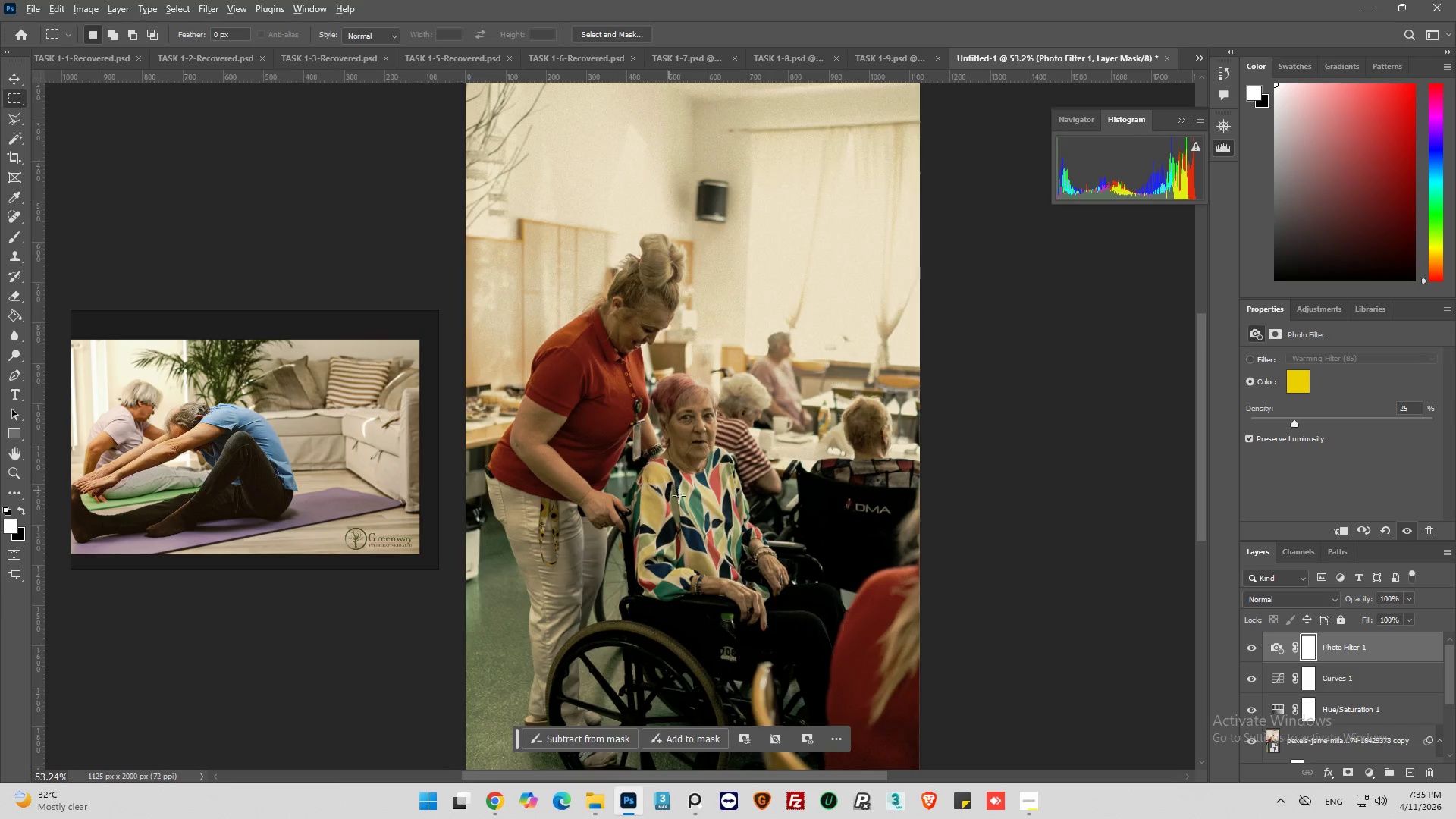 
scroll: coordinate [682, 497], scroll_direction: down, amount: 2.0
 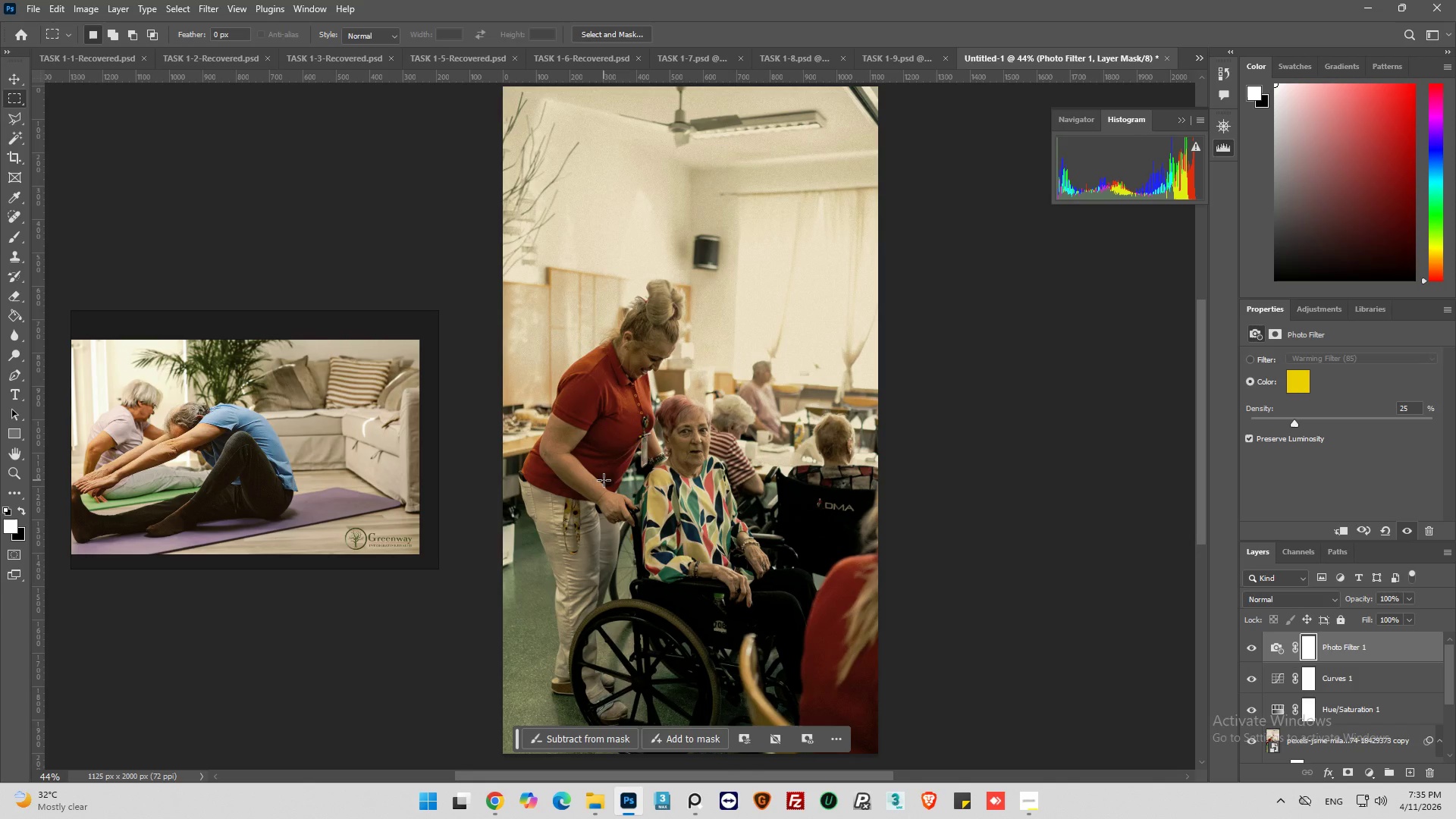 
hold_key(key=AltLeft, duration=0.45)
scroll: coordinate [604, 480], scroll_direction: up, amount: 1.0
 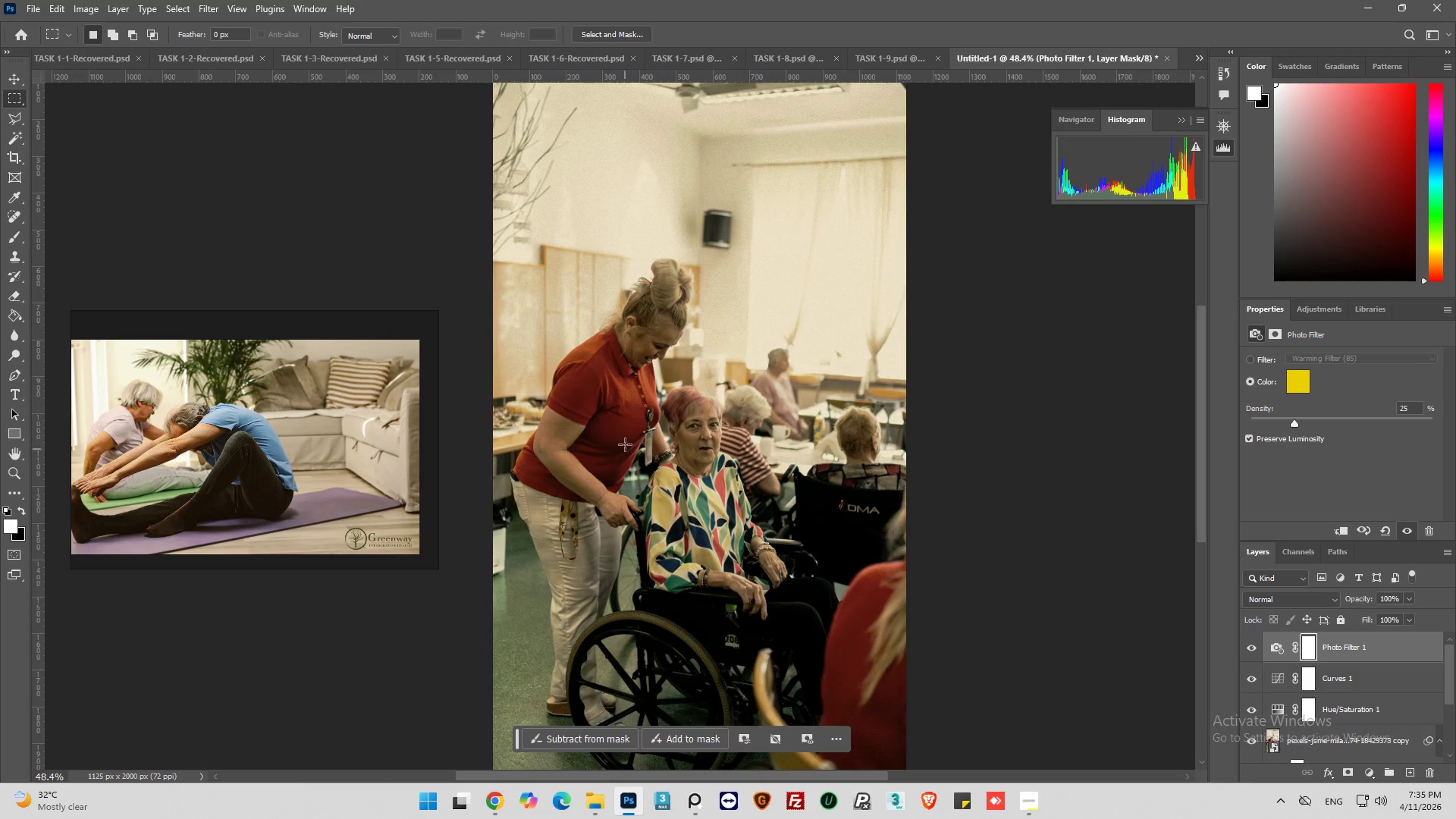 
hold_key(key=AltLeft, duration=0.41)
scroll: coordinate [692, 538], scroll_direction: up, amount: 6.0
 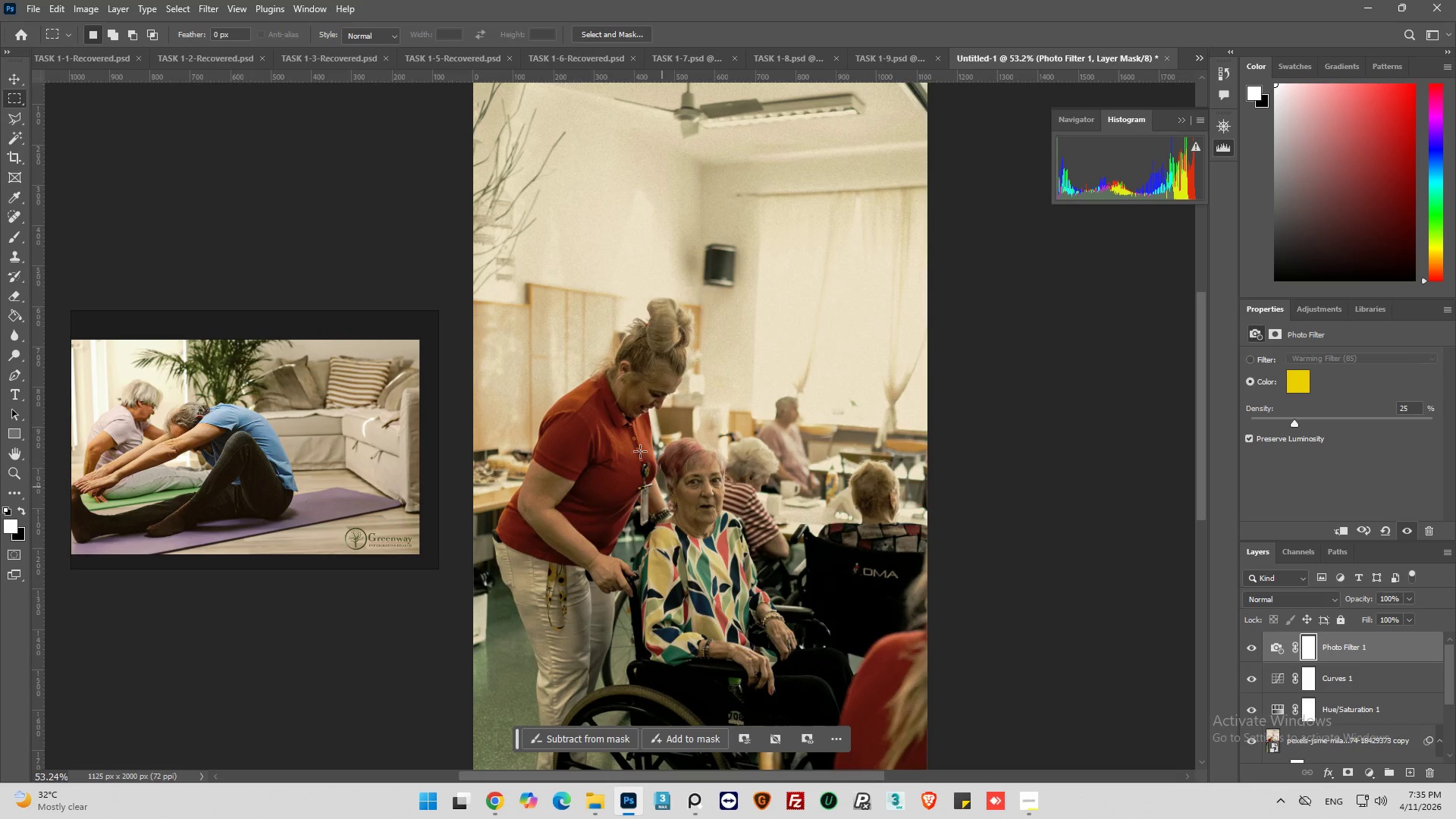 
hold_key(key=AltLeft, duration=0.62)
scroll: coordinate [617, 386], scroll_direction: up, amount: 6.0
 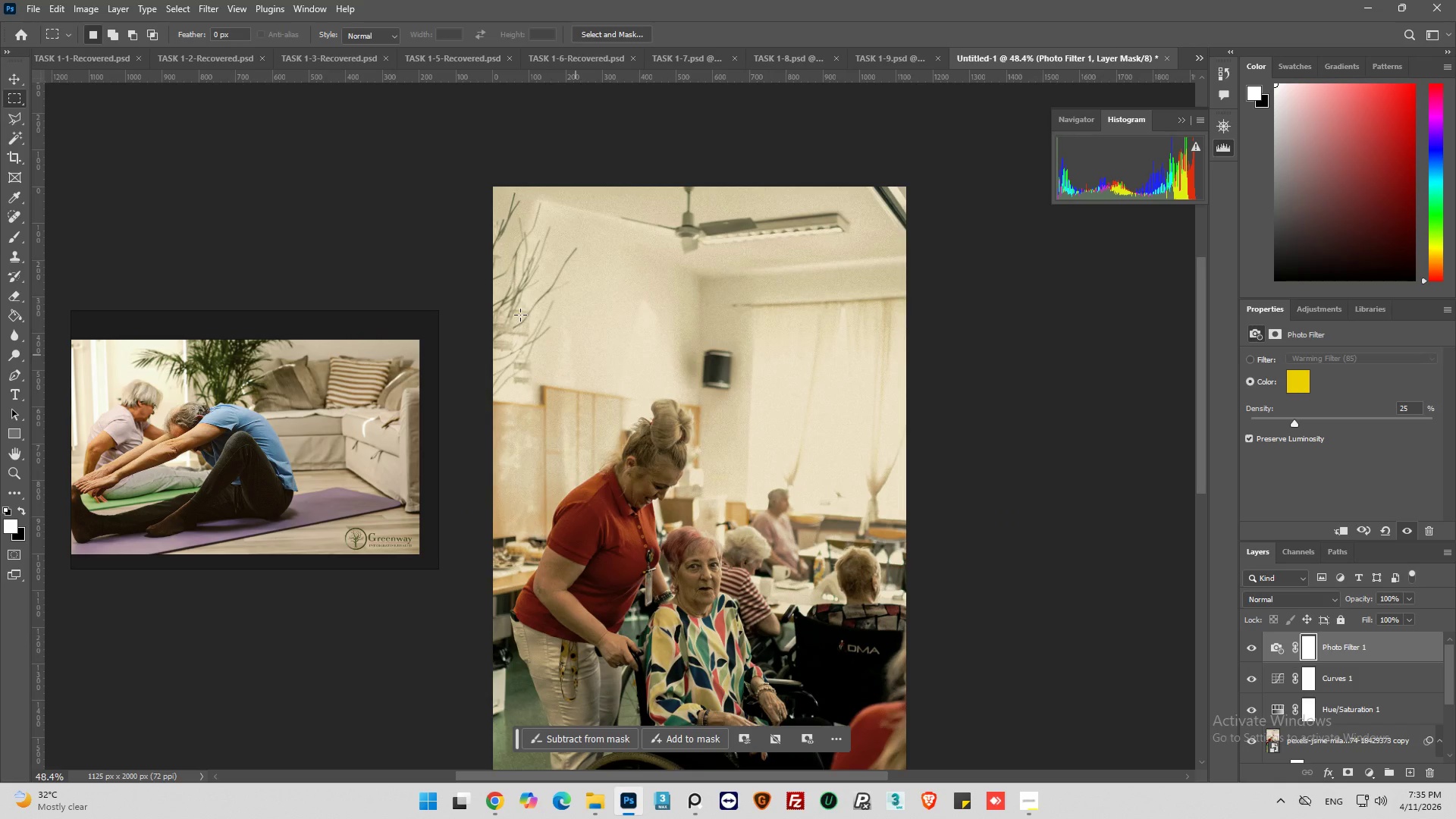 
hold_key(key=AltLeft, duration=0.55)
scroll: coordinate [719, 406], scroll_direction: down, amount: 13.0
 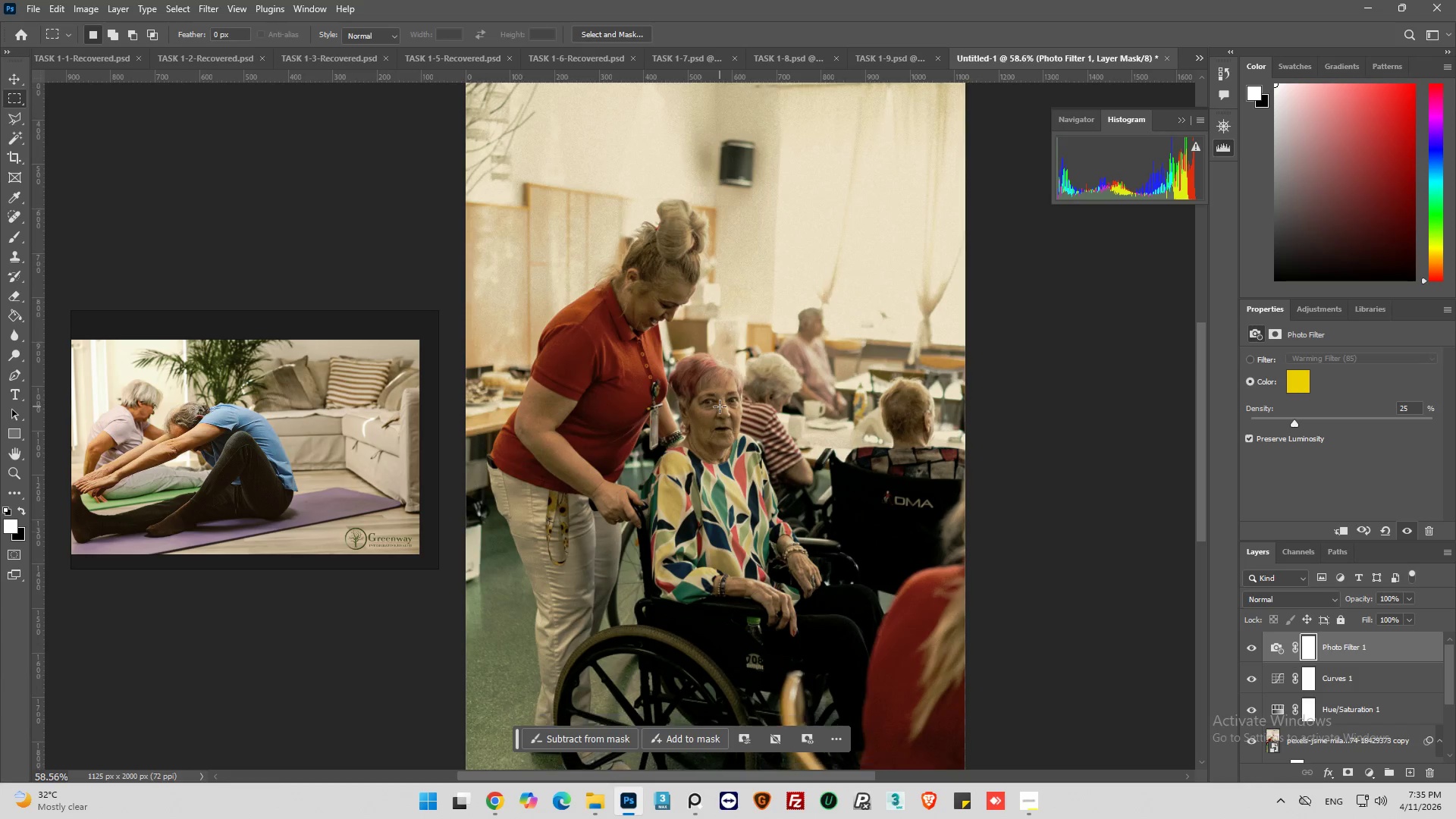 
key(Alt+AltLeft)
 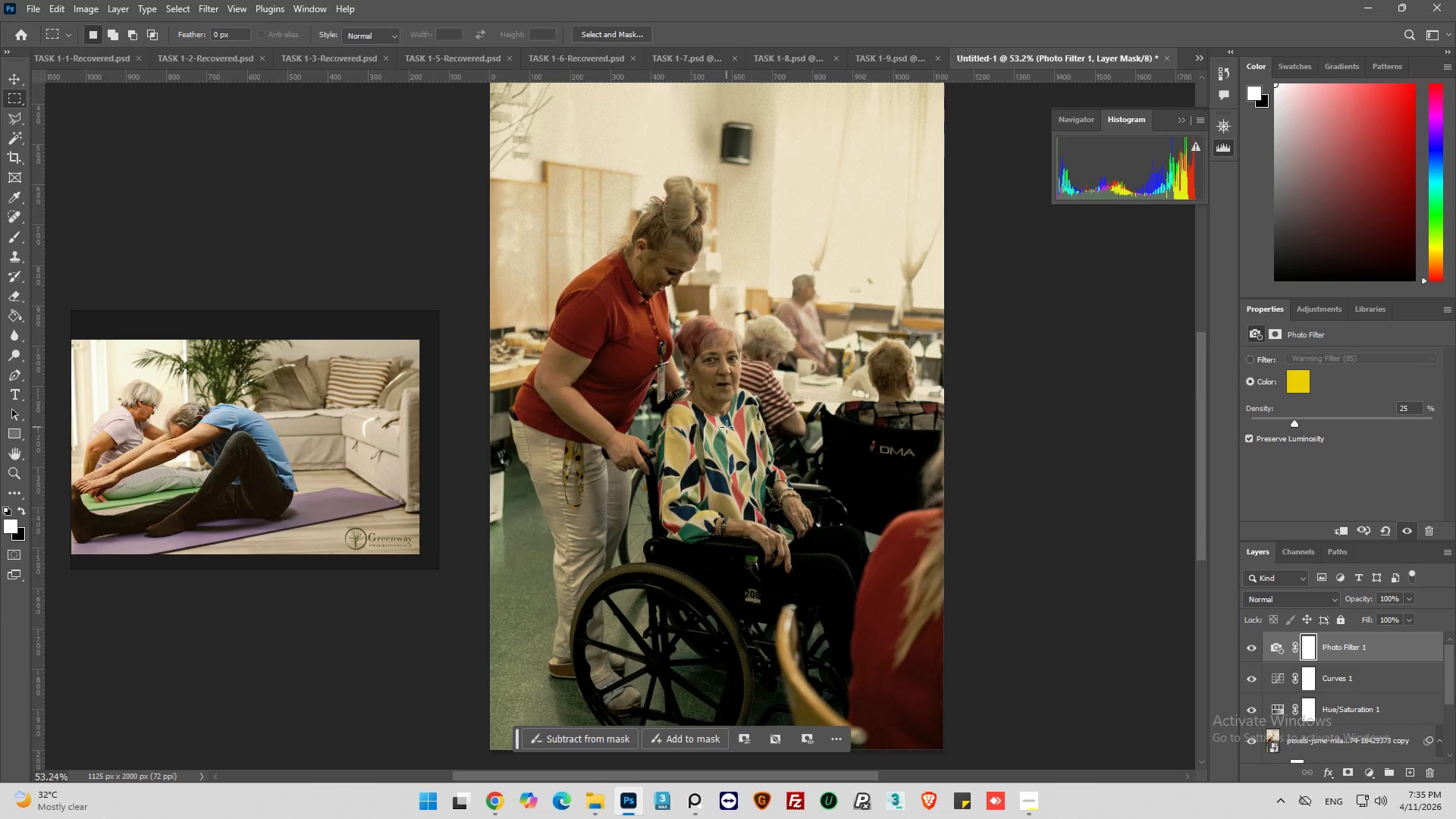 
key(Alt+AltLeft)
 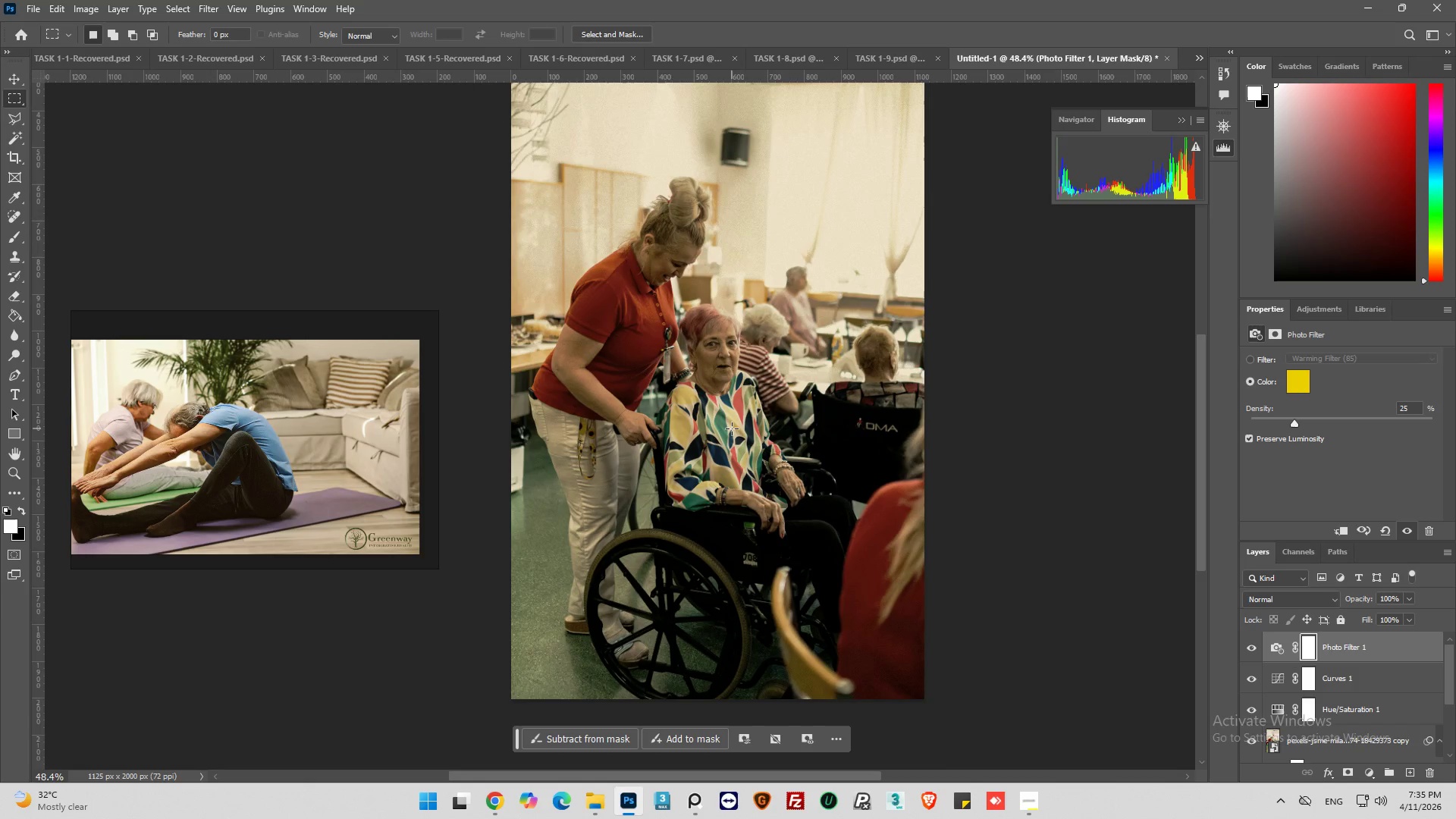 
scroll: coordinate [726, 427], scroll_direction: down, amount: 9.0
 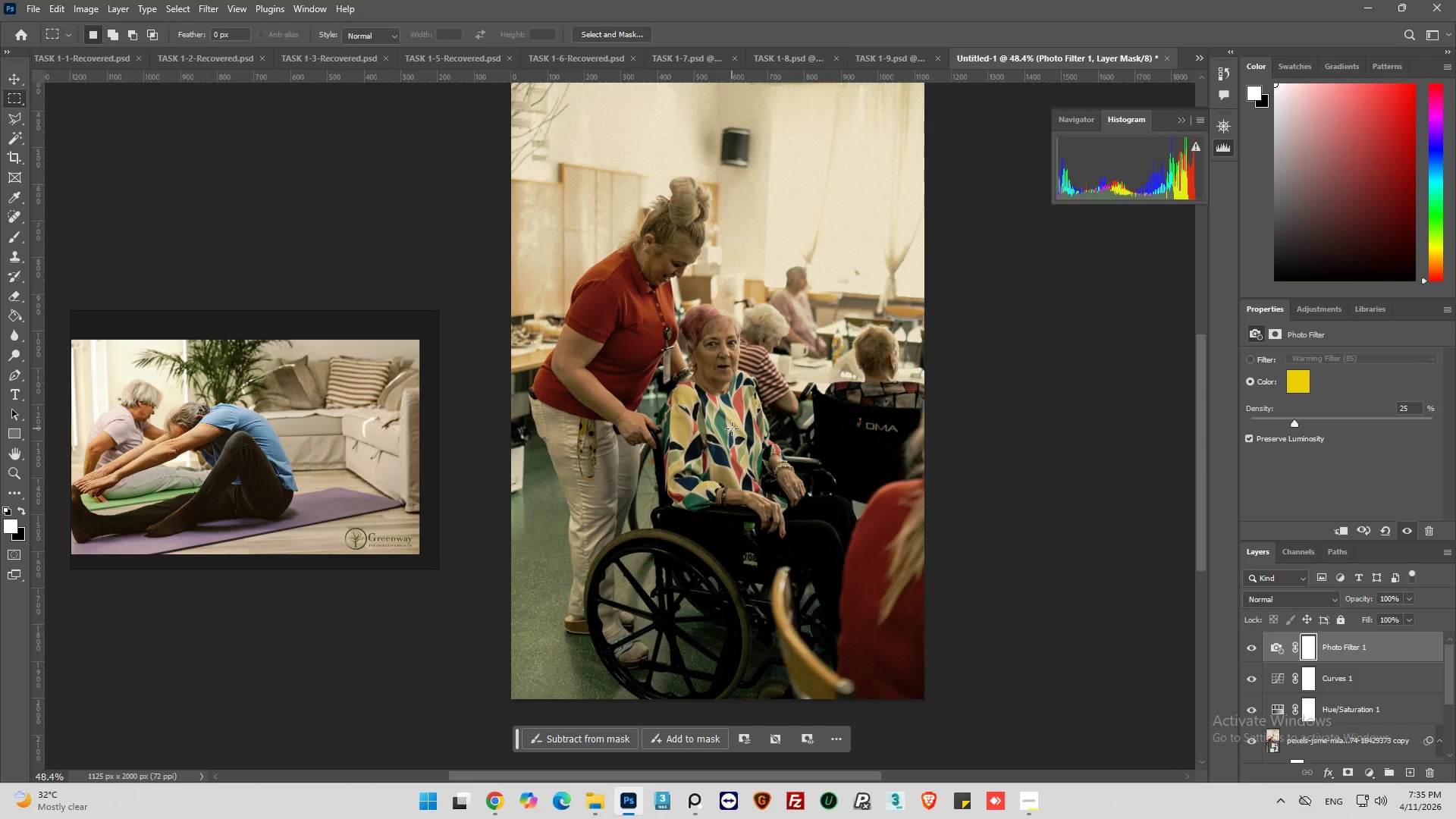 
scroll: coordinate [732, 428], scroll_direction: up, amount: 3.0
 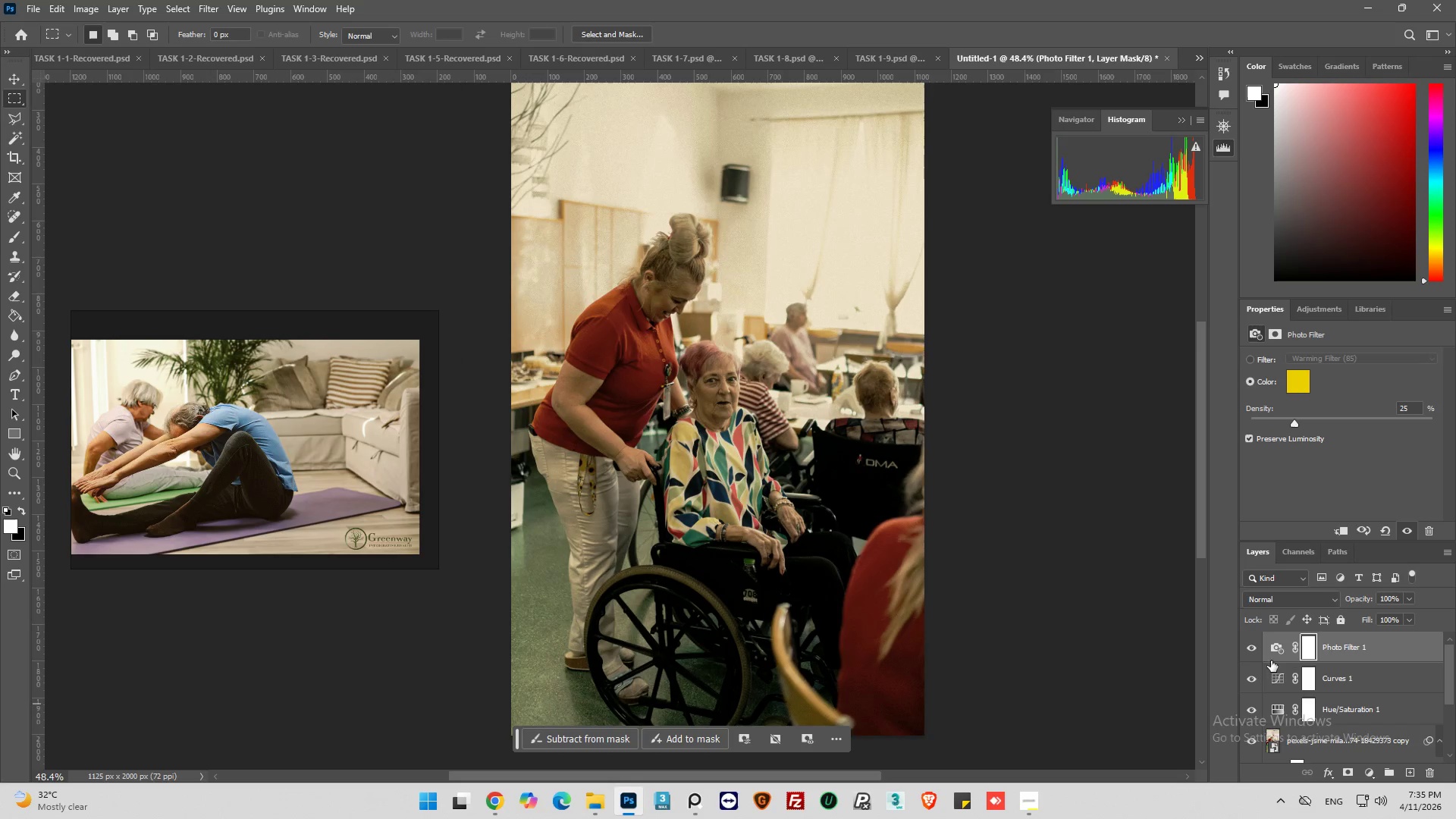 
left_click([1255, 651])
 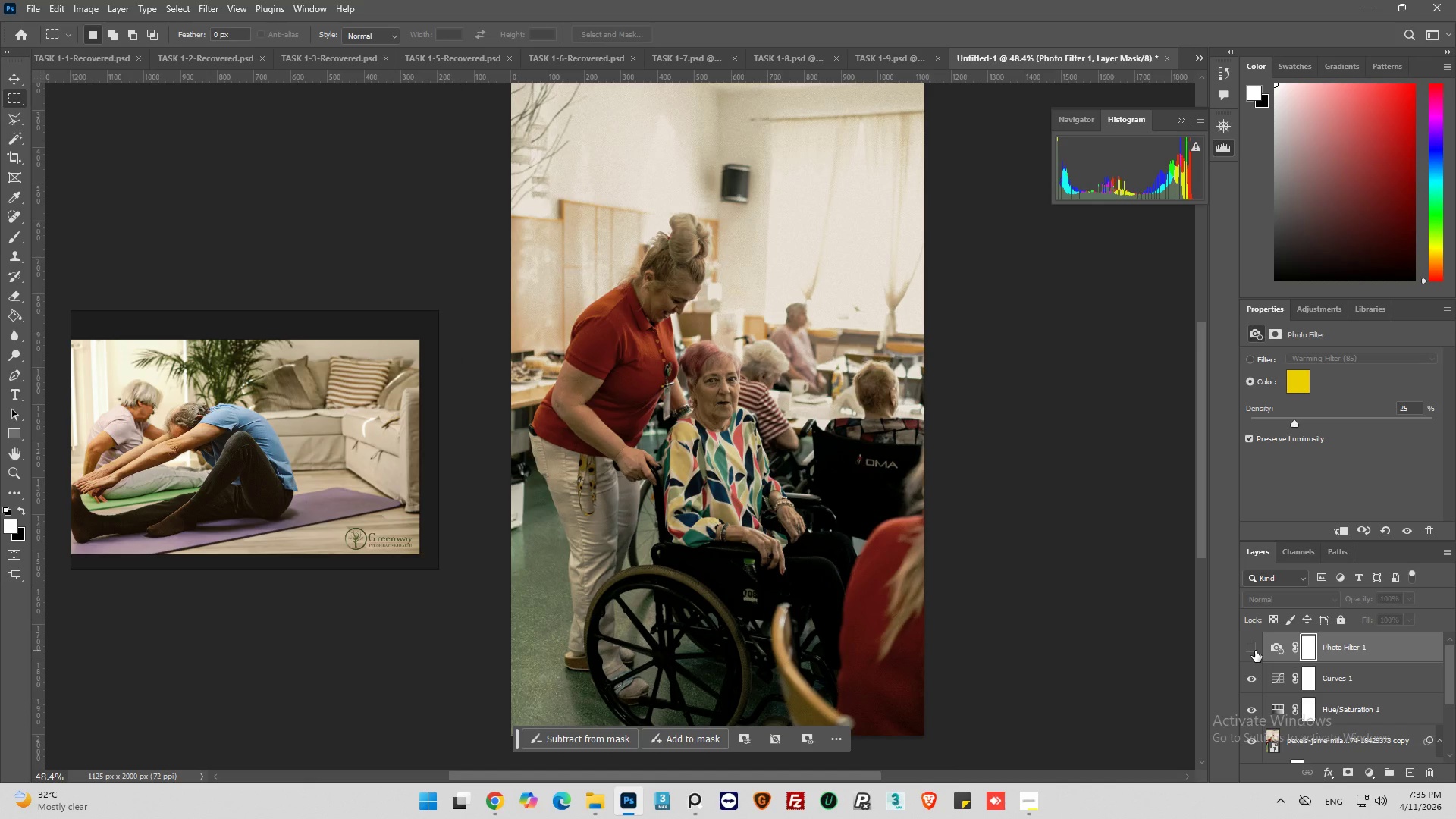 
left_click([1255, 651])
 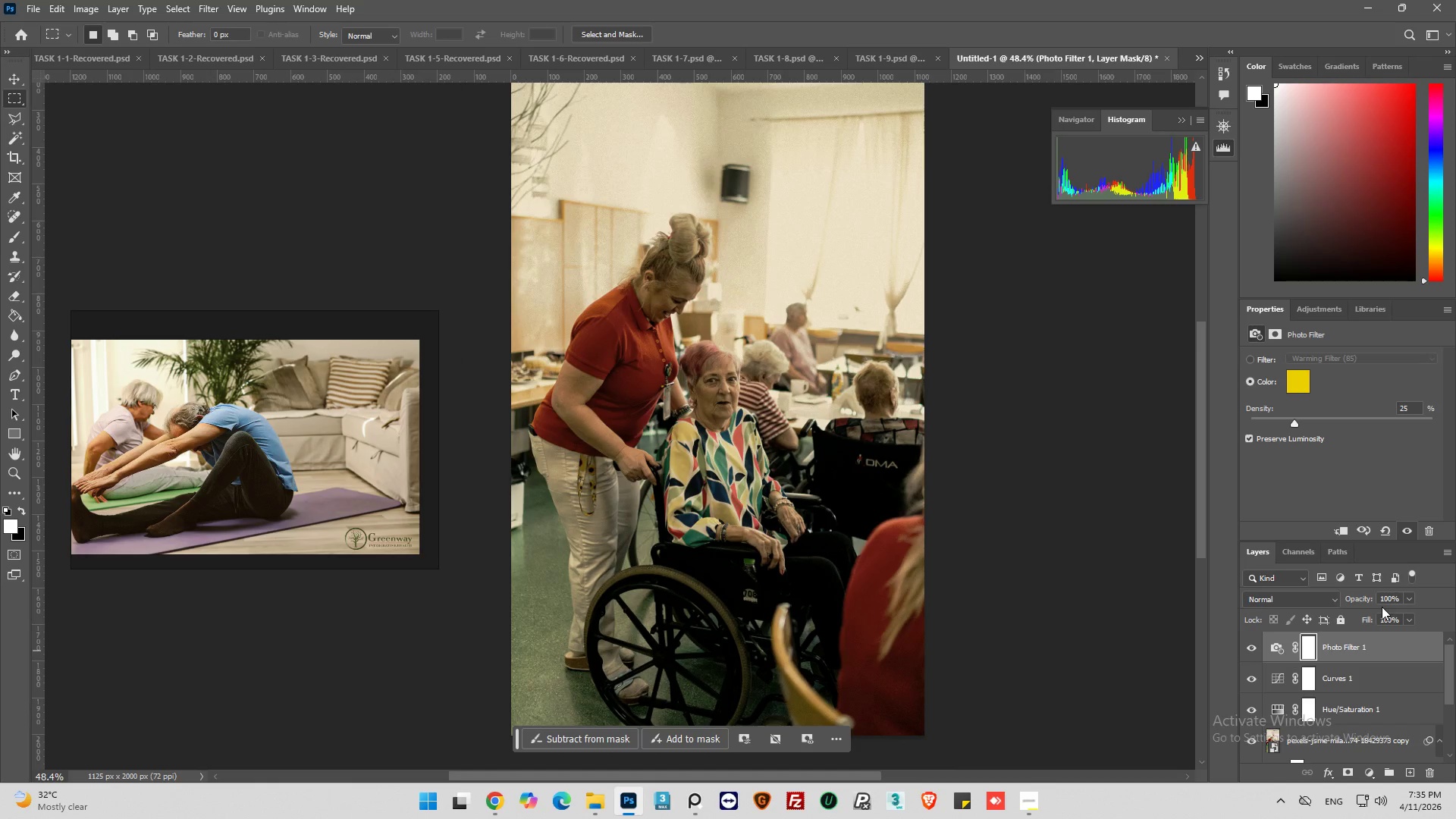 
left_click([1408, 602])
 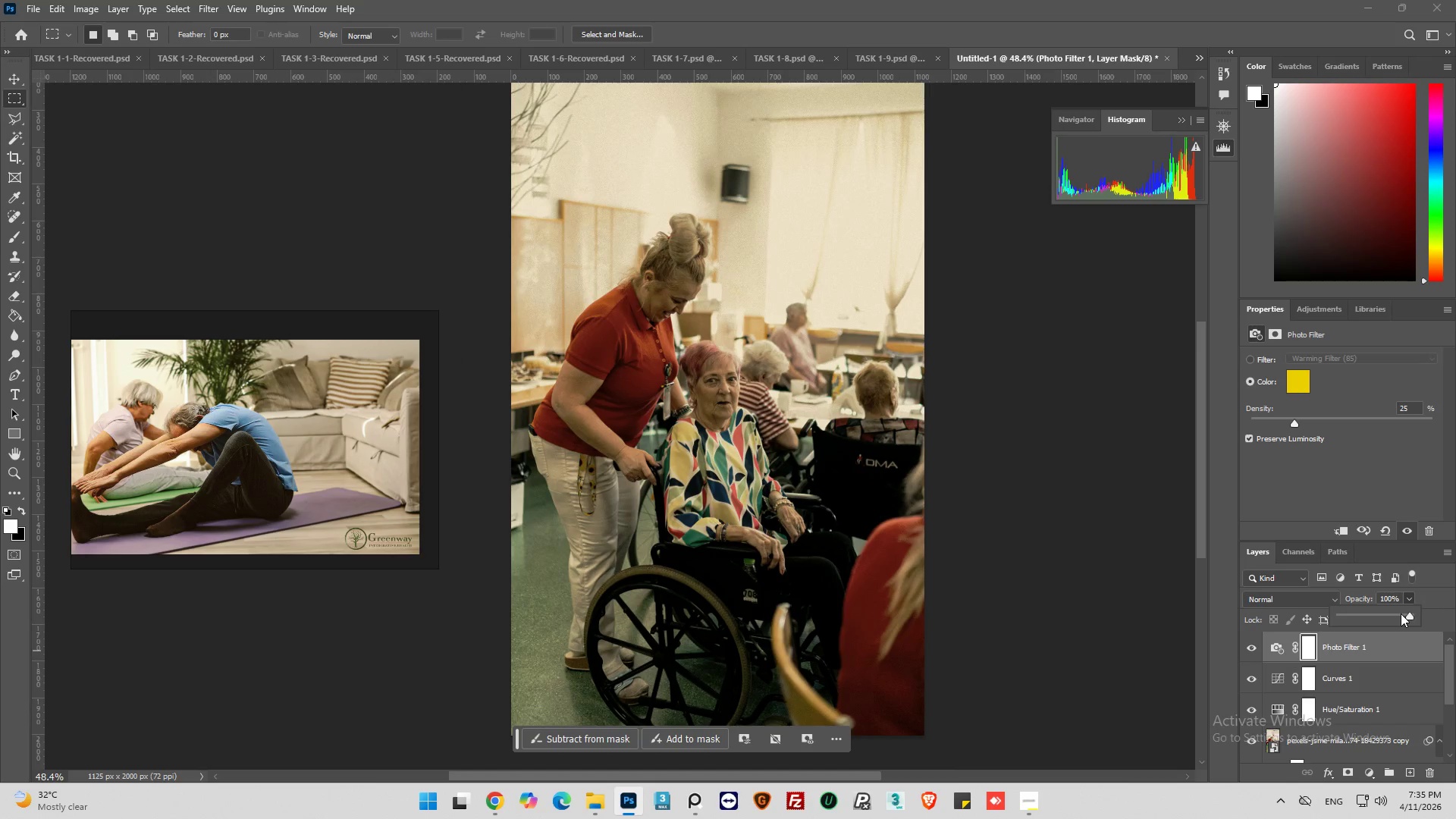 
left_click([1401, 613])
 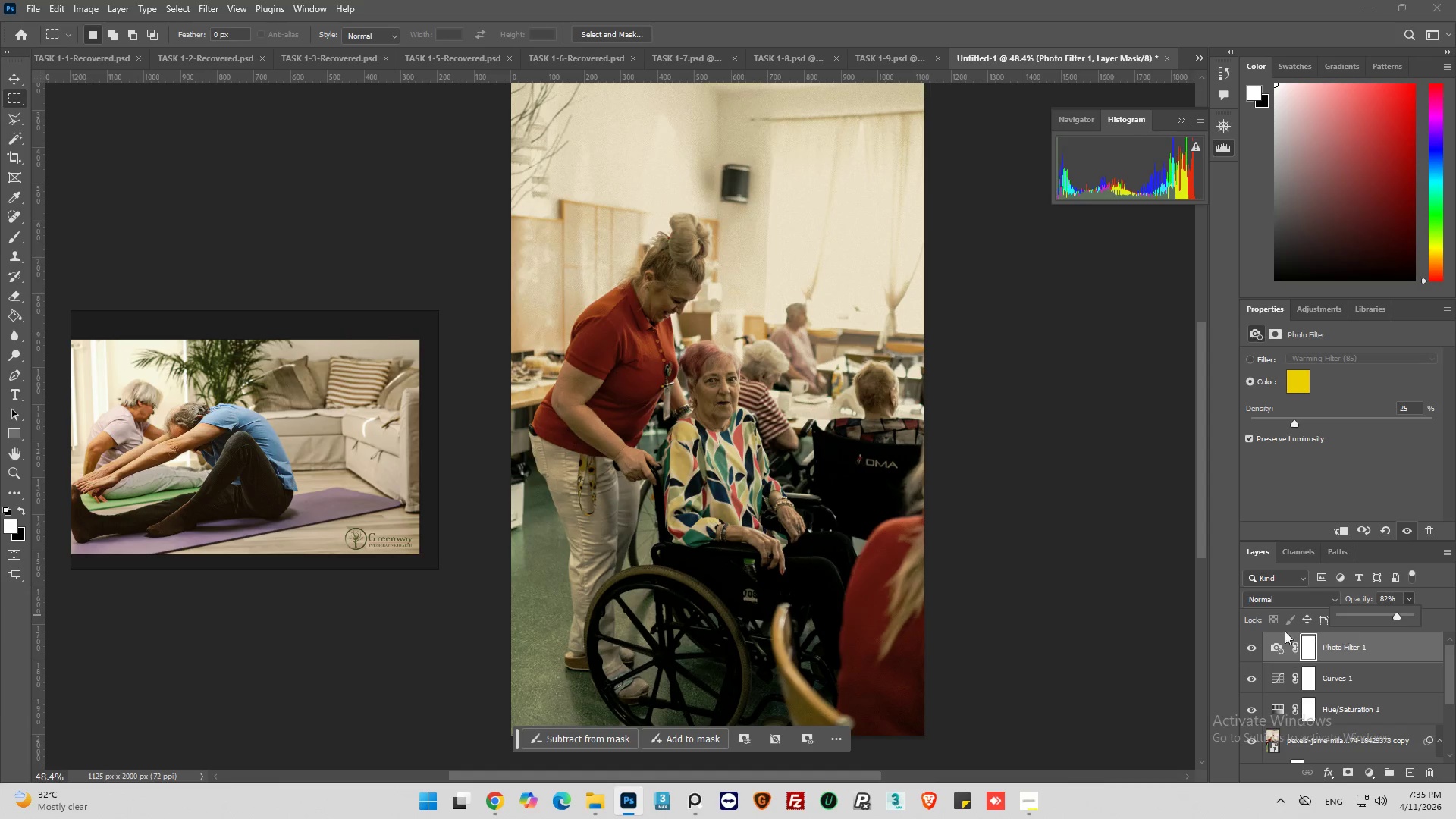 
left_click([1251, 645])
 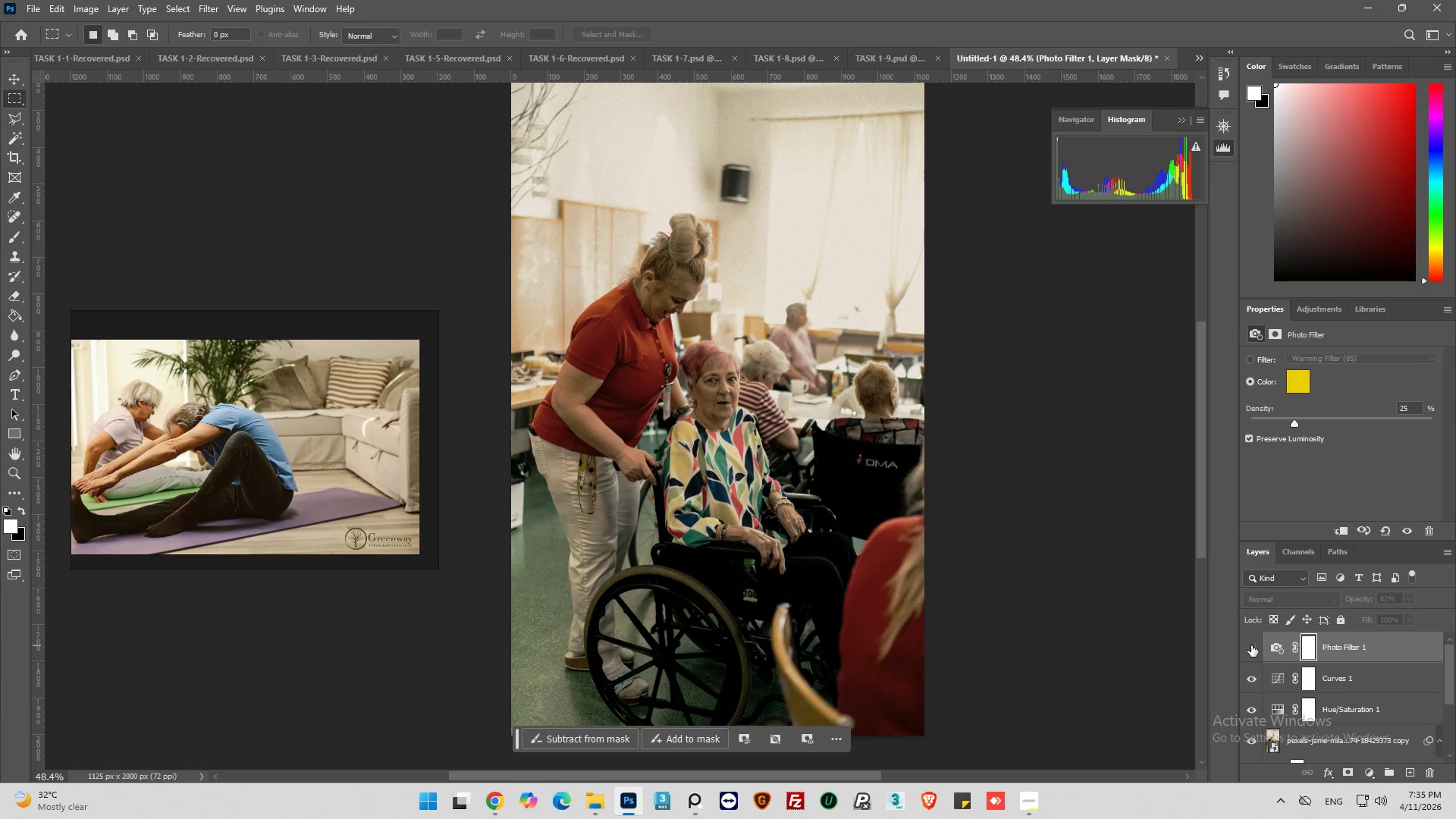 
left_click([1251, 645])
 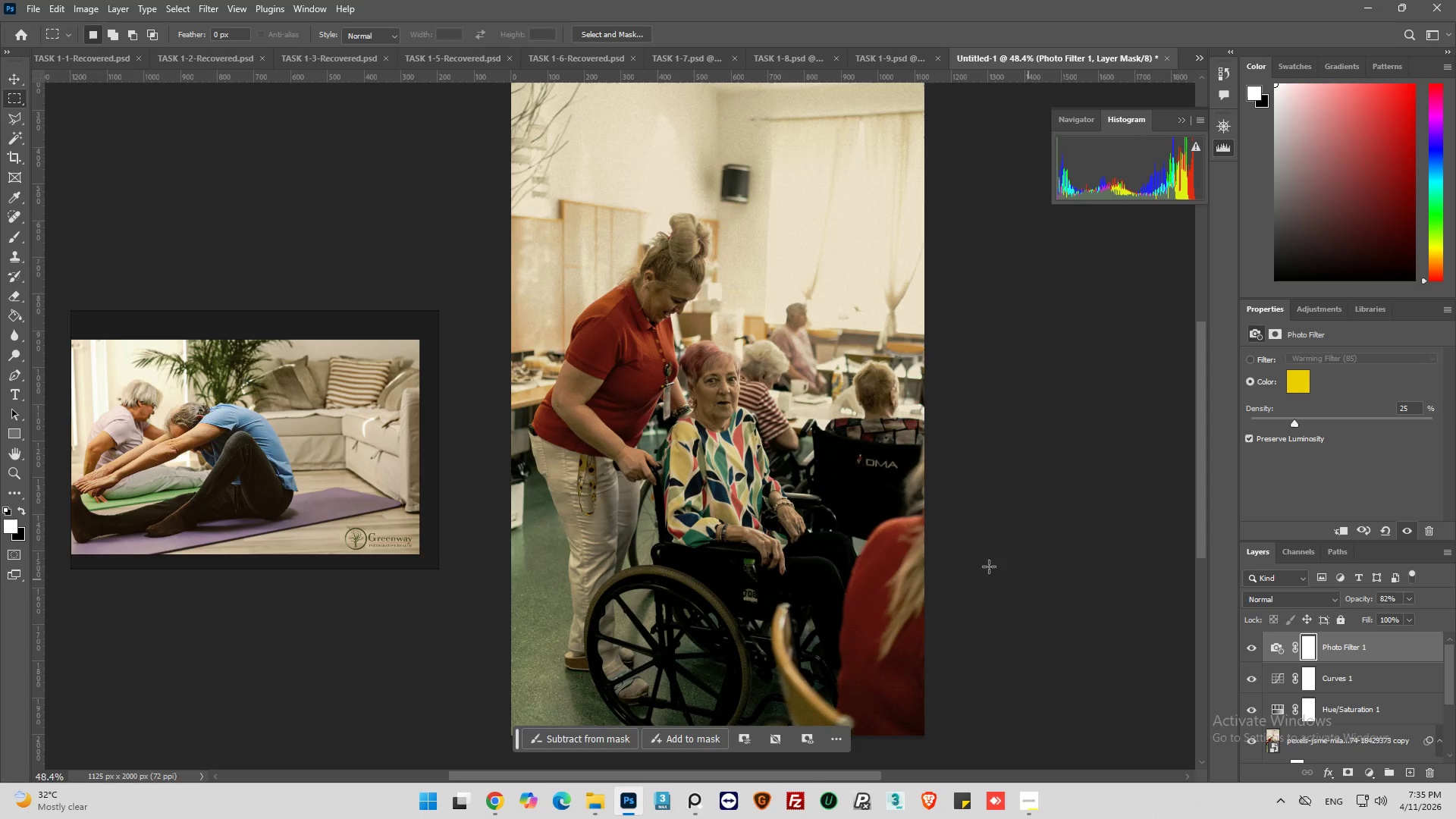 
key(Alt+AltLeft)
 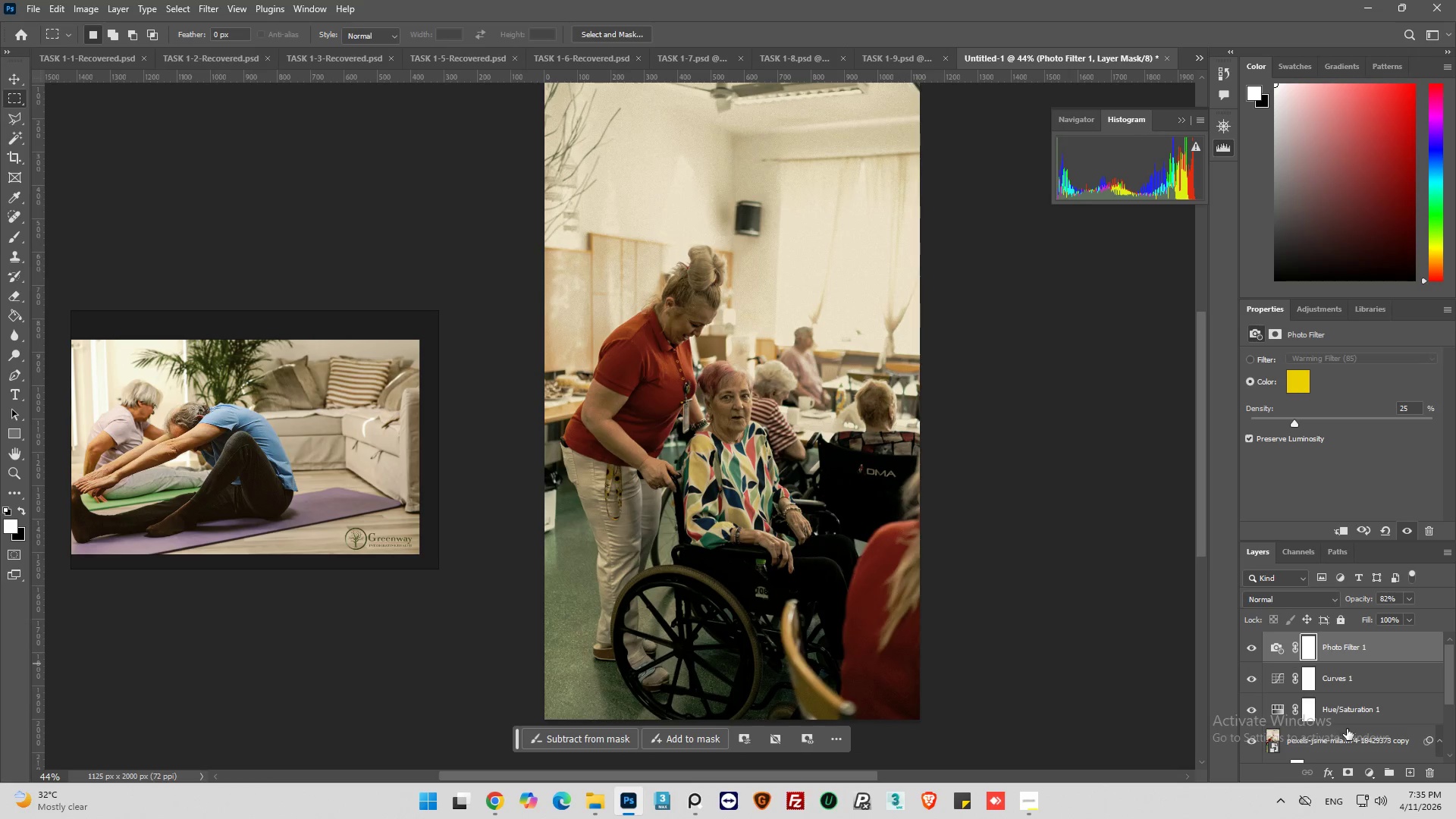 
scroll: coordinate [874, 548], scroll_direction: down, amount: 1.0
 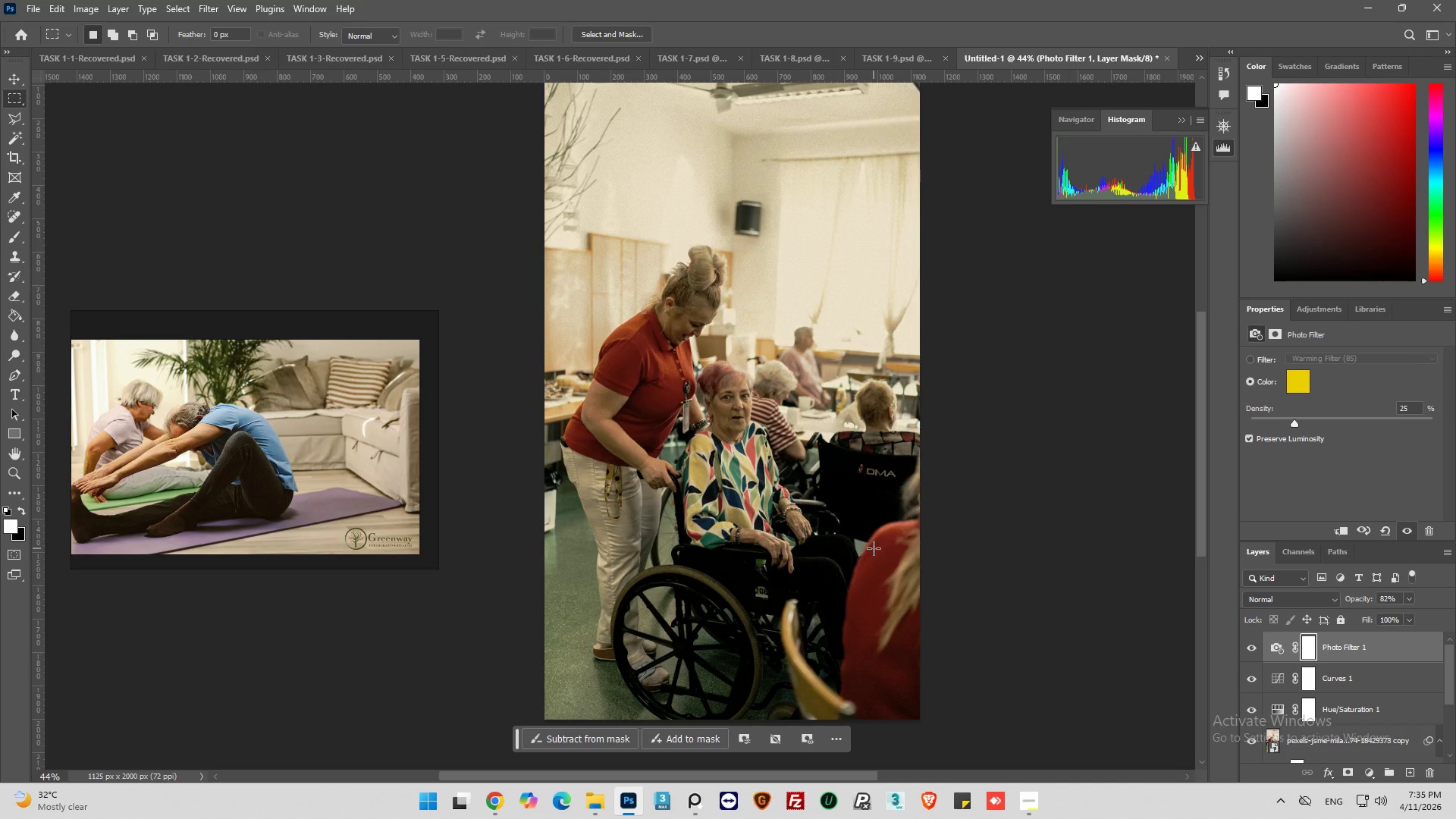 
left_click([1275, 648])
 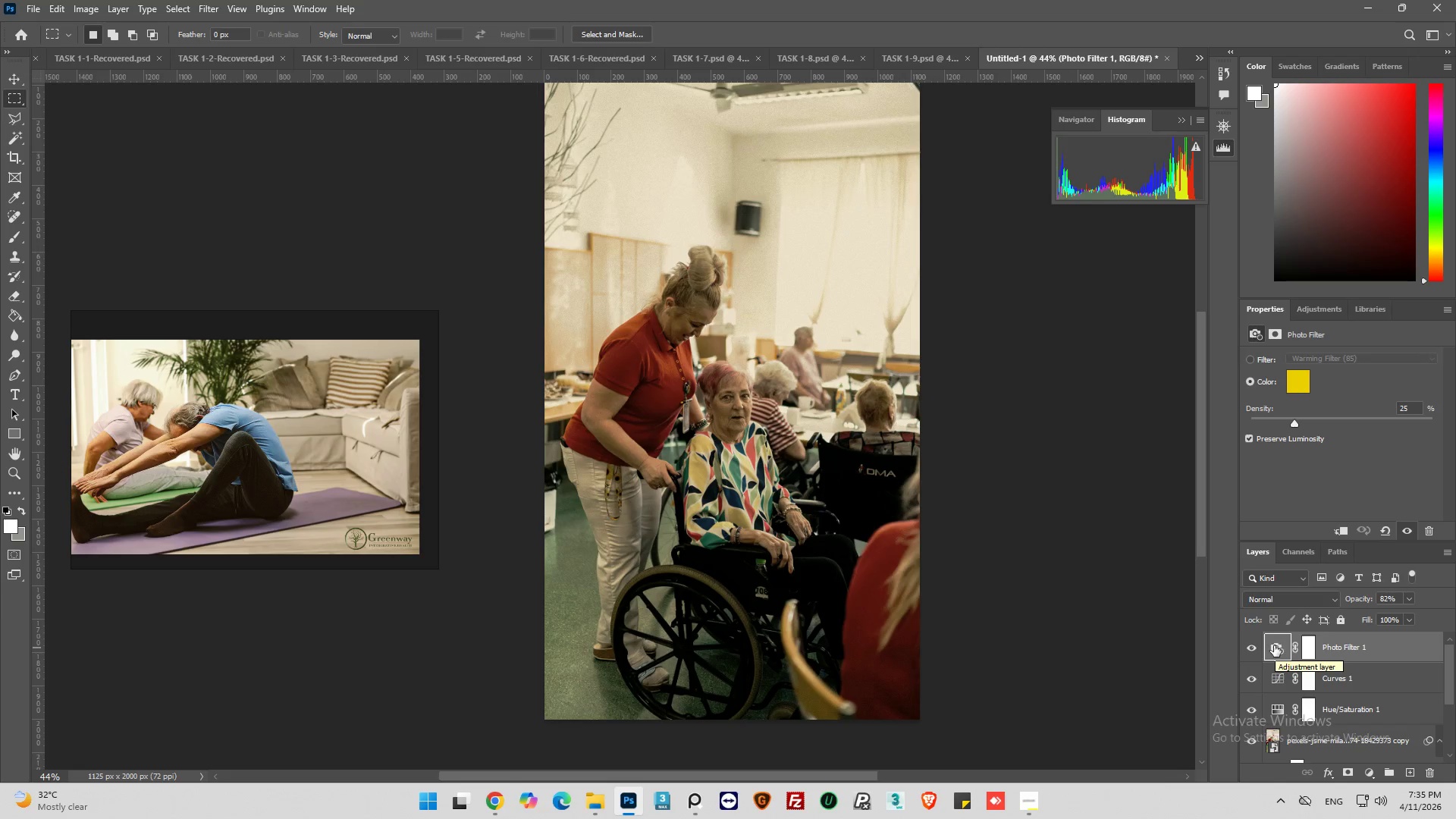 
scroll: coordinate [878, 575], scroll_direction: up, amount: 1.0
 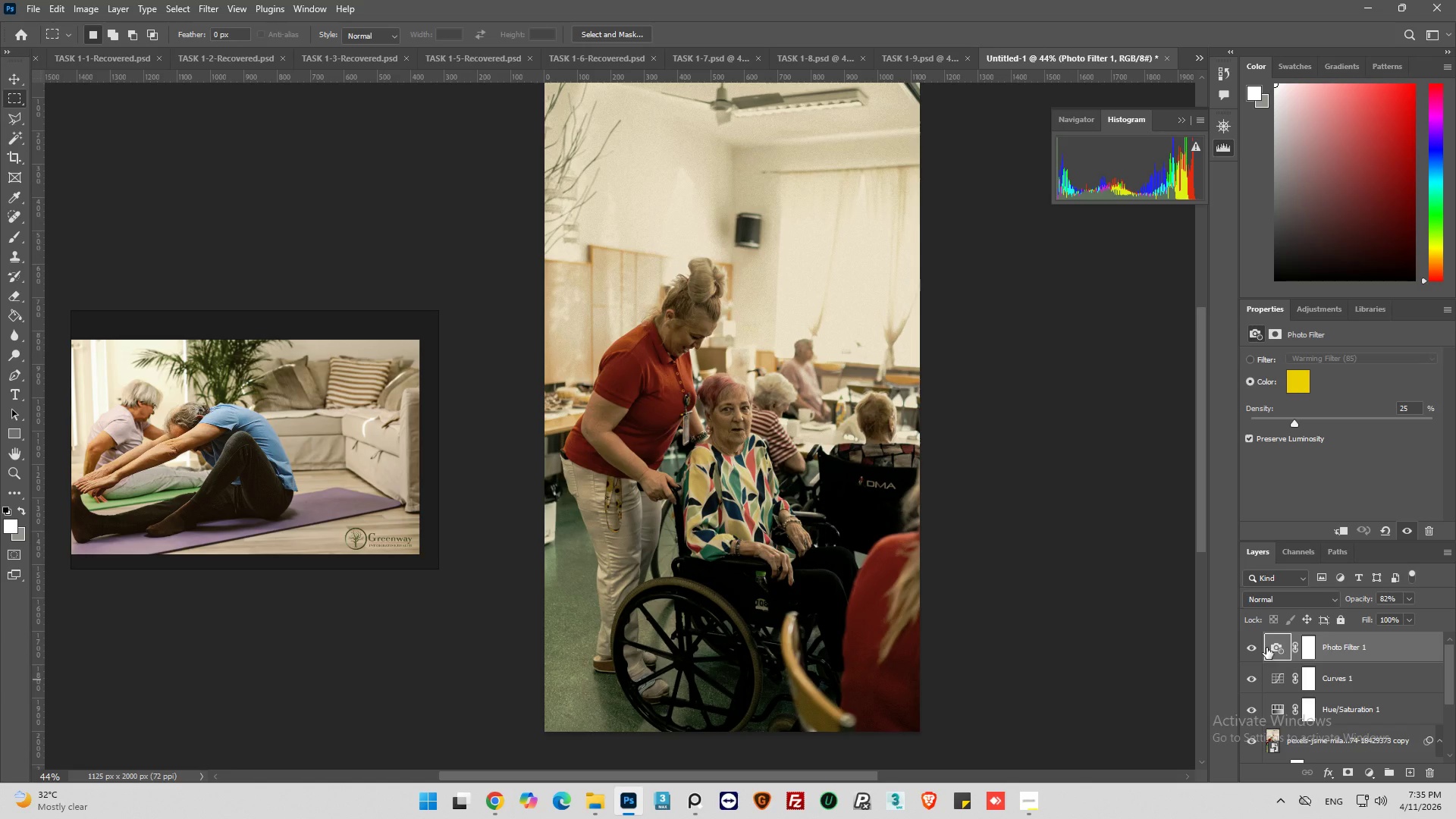 
key(Alt+Control+Shift+E)
 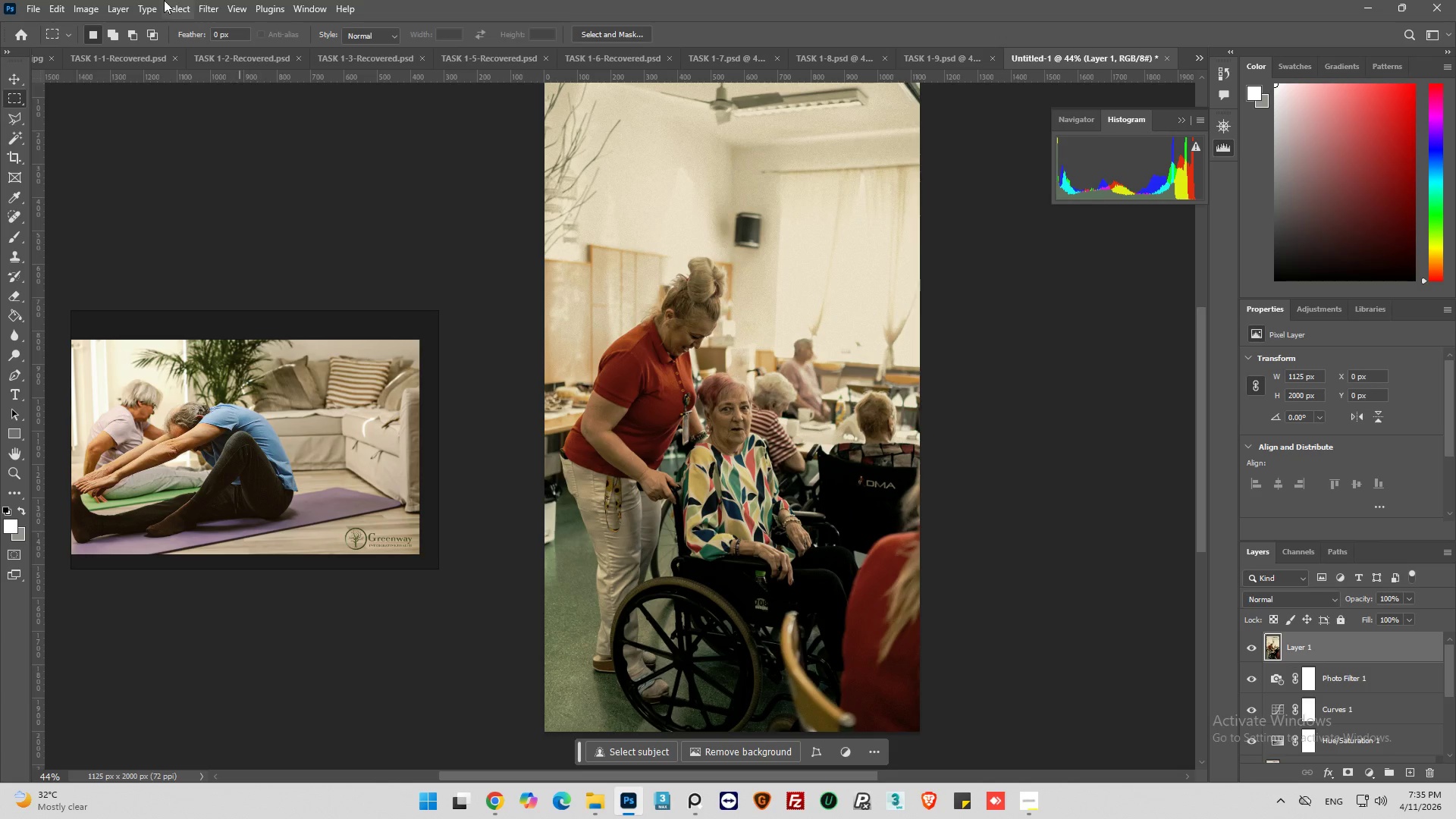 
wait(6.88)
 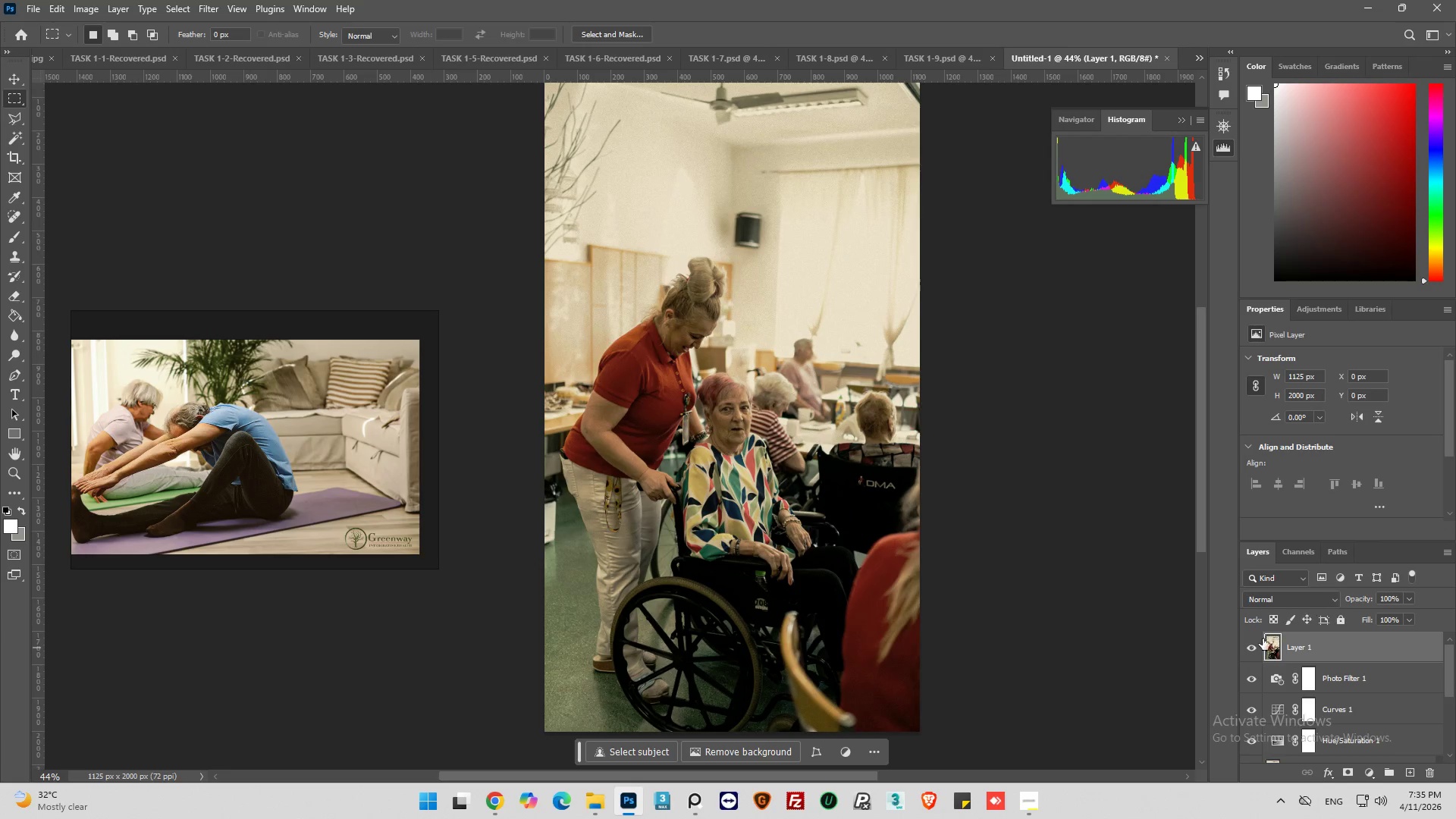 
left_click([14, 133])
 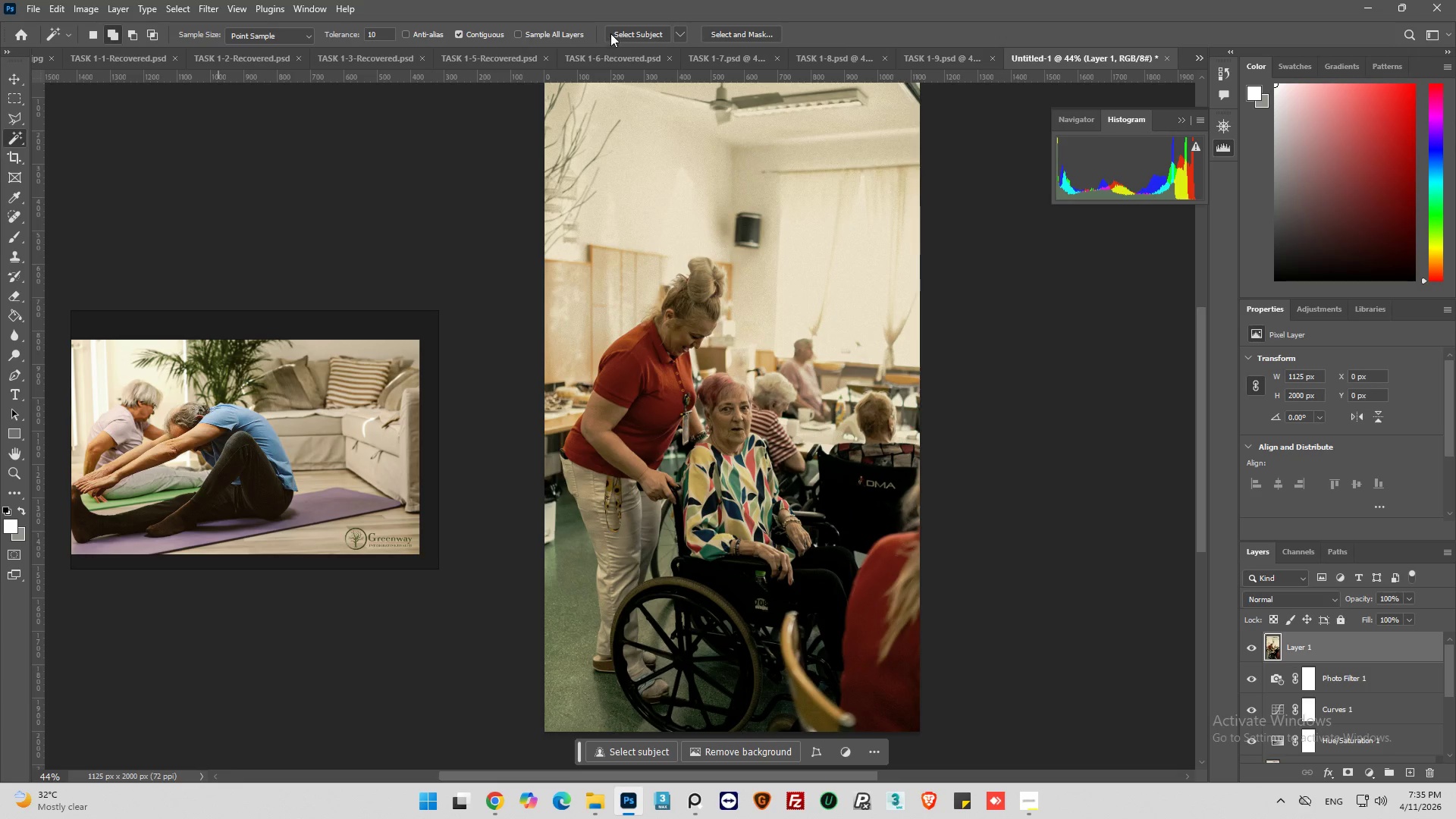 
left_click([618, 33])
 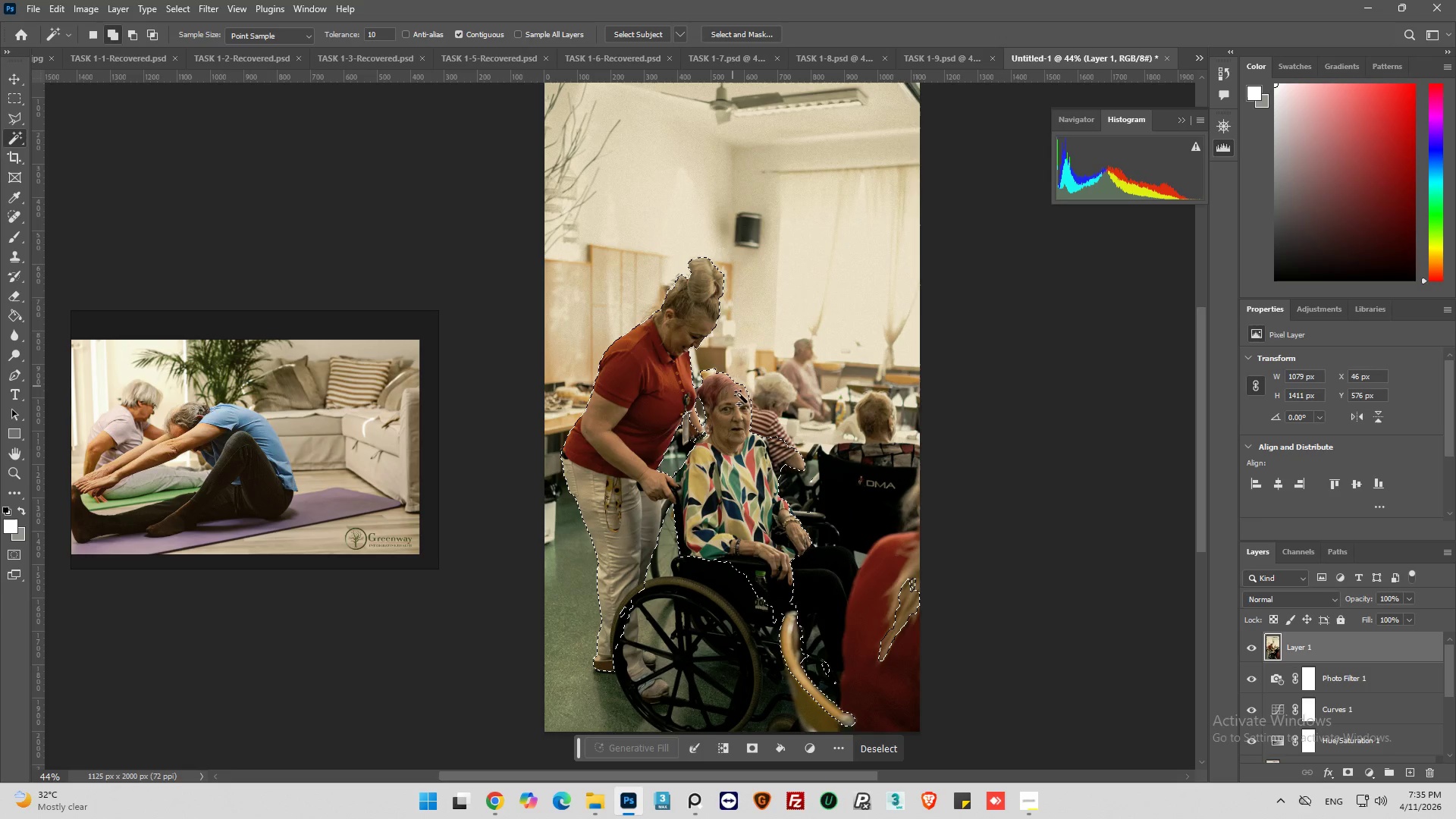 
wait(5.45)
 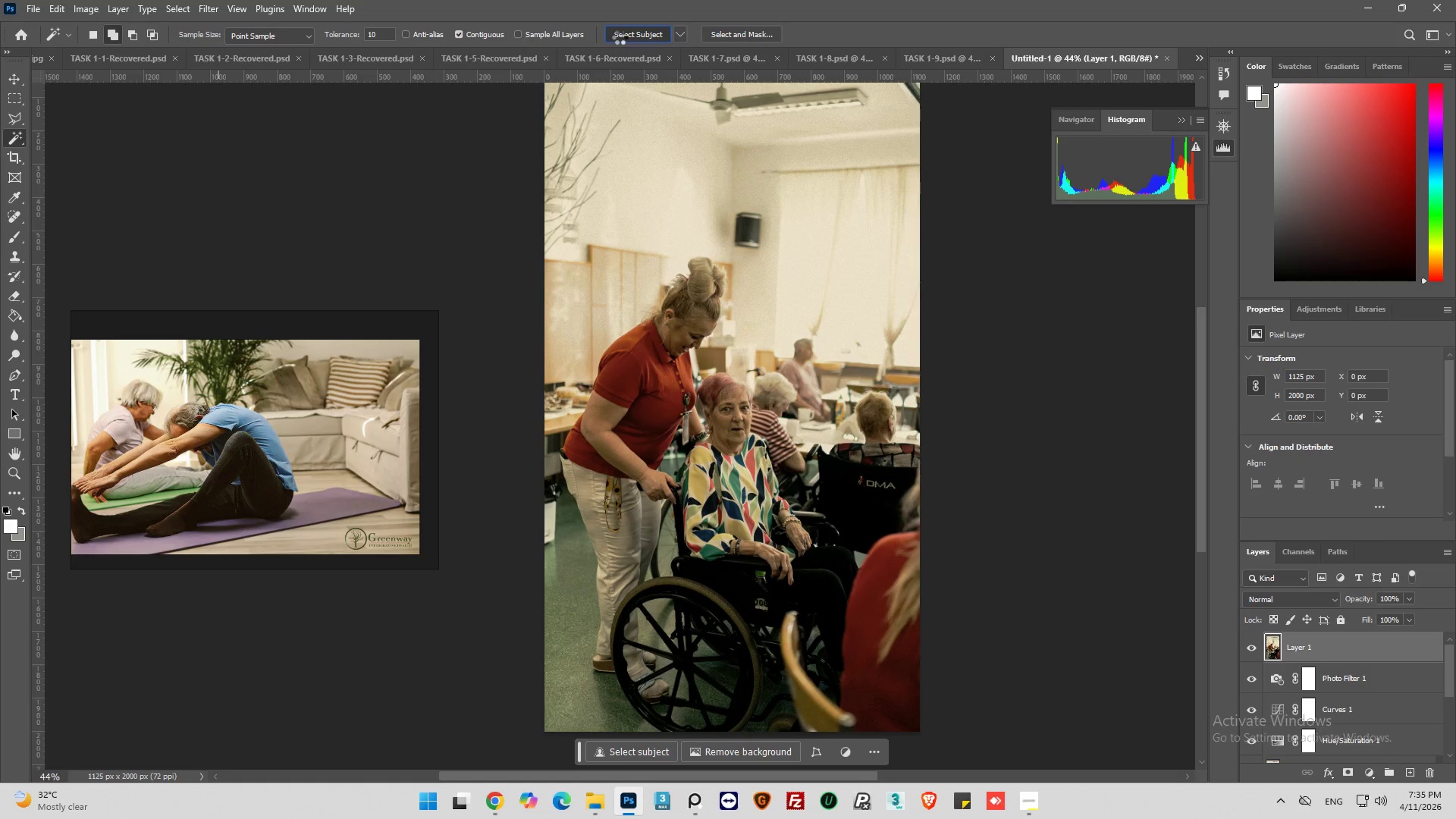 
scroll: coordinate [884, 479], scroll_direction: down, amount: 8.0
 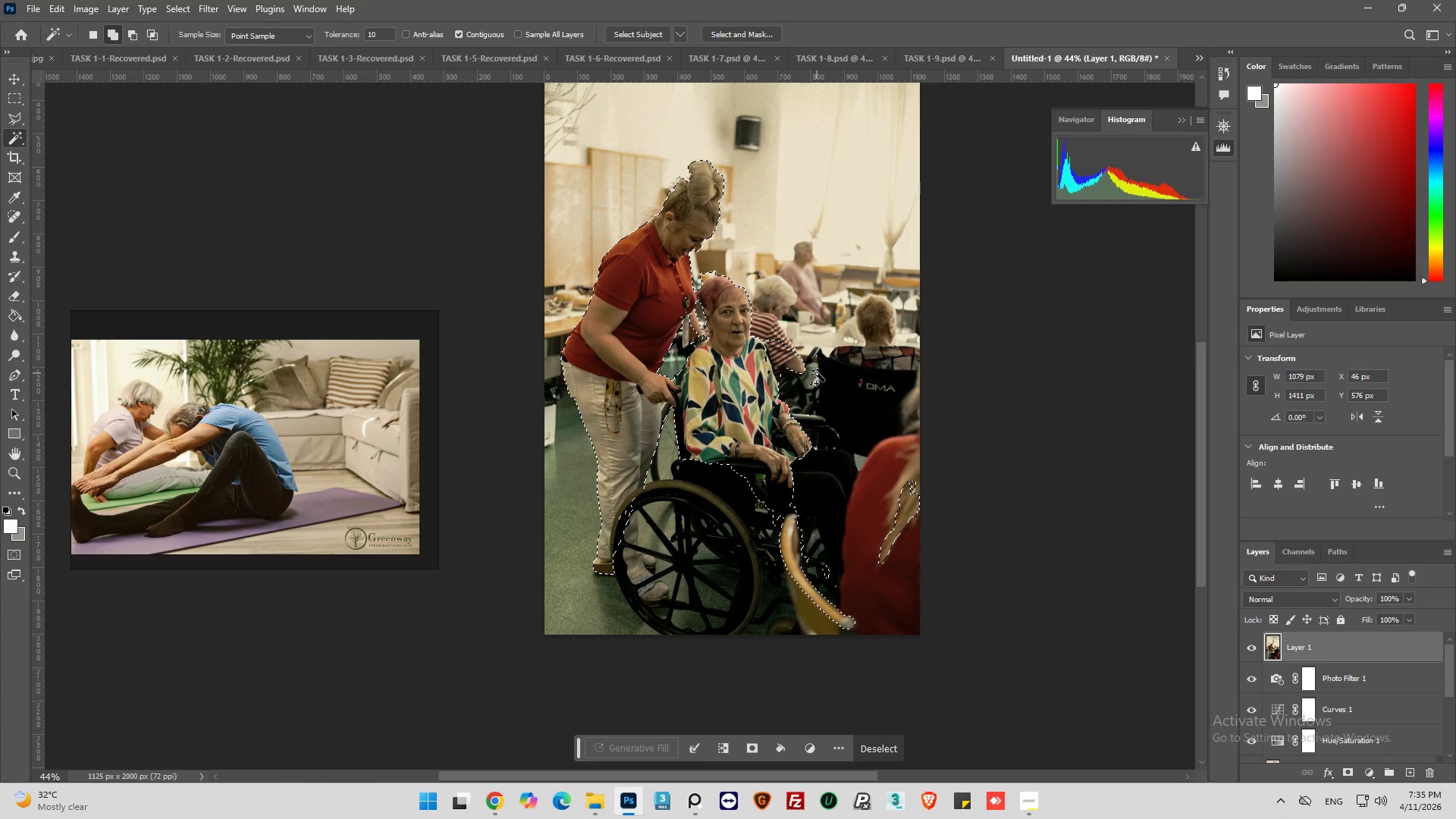 
hold_key(key=AltLeft, duration=0.67)
 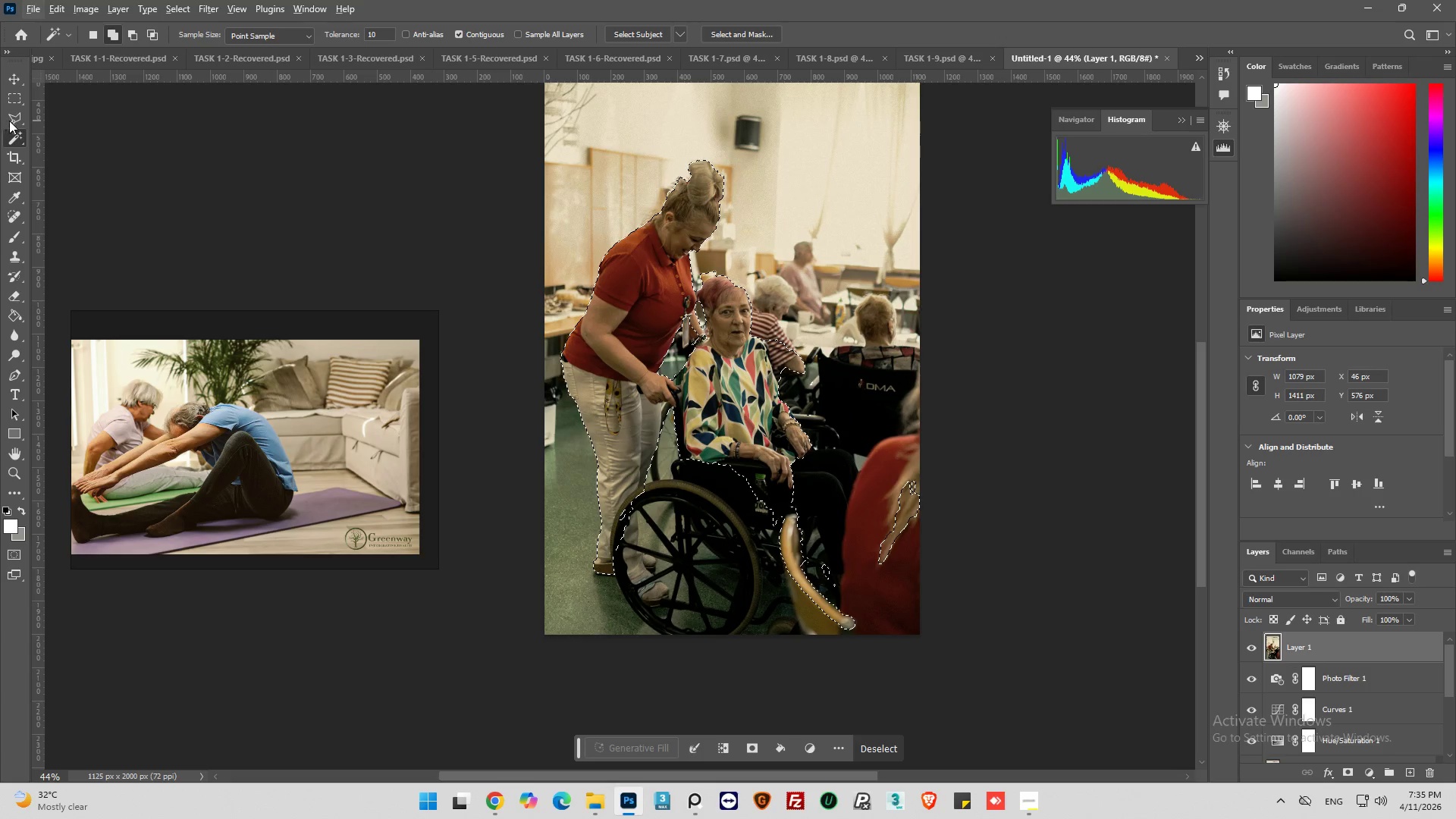 
left_click([11, 121])
 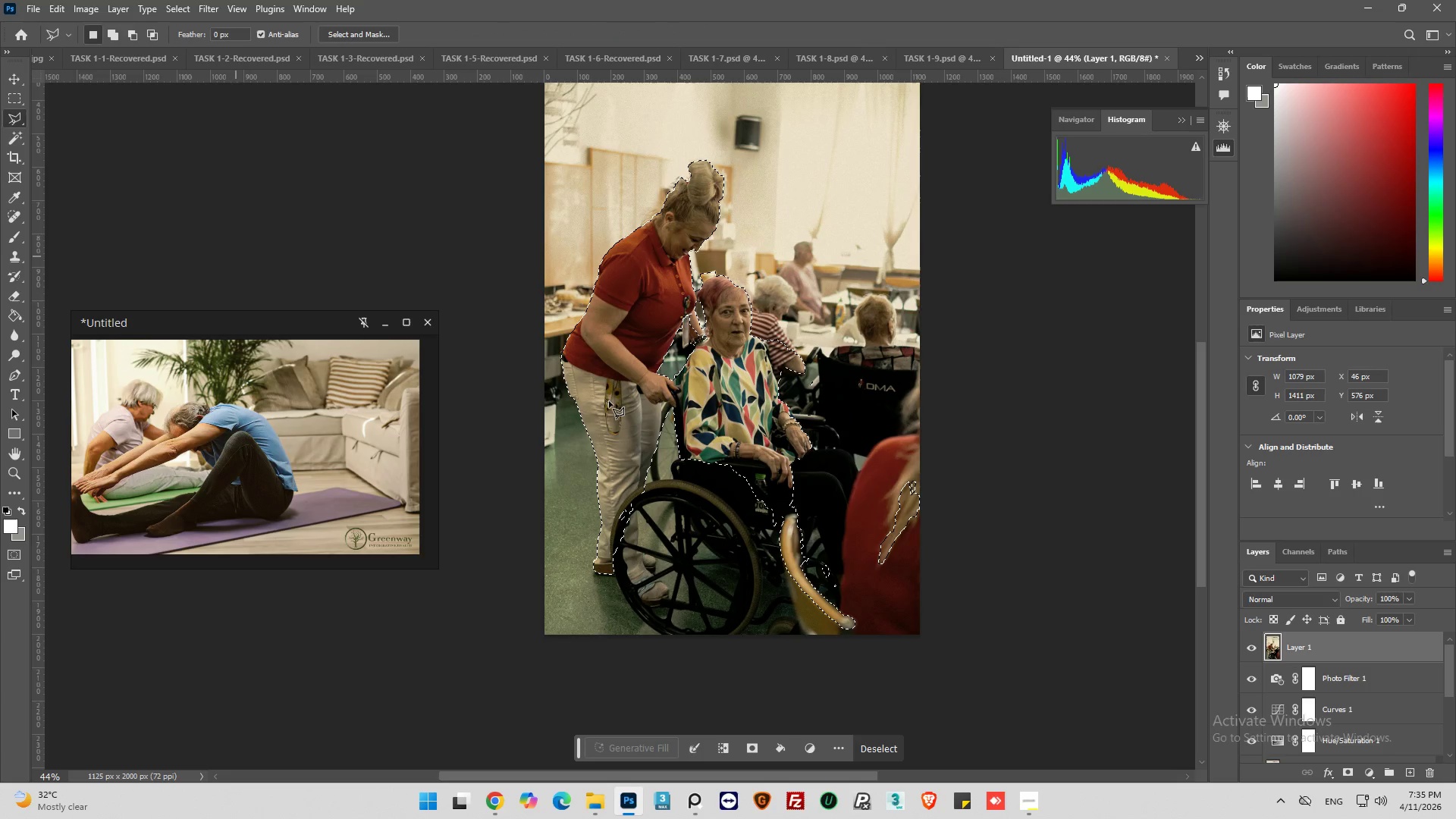 
hold_key(key=AltLeft, duration=1.5)
left_click([946, 419])
 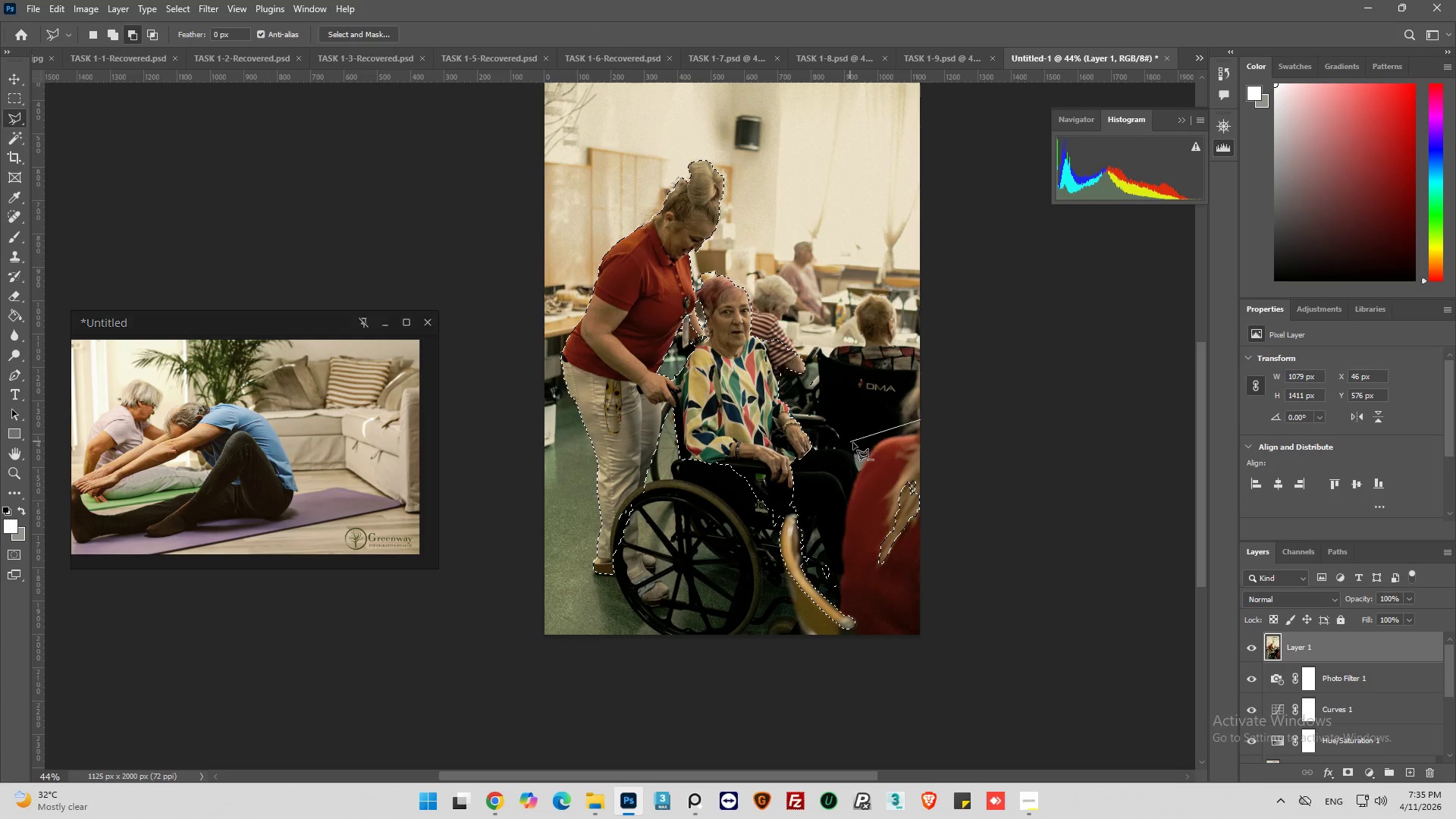 
left_click([863, 447])
 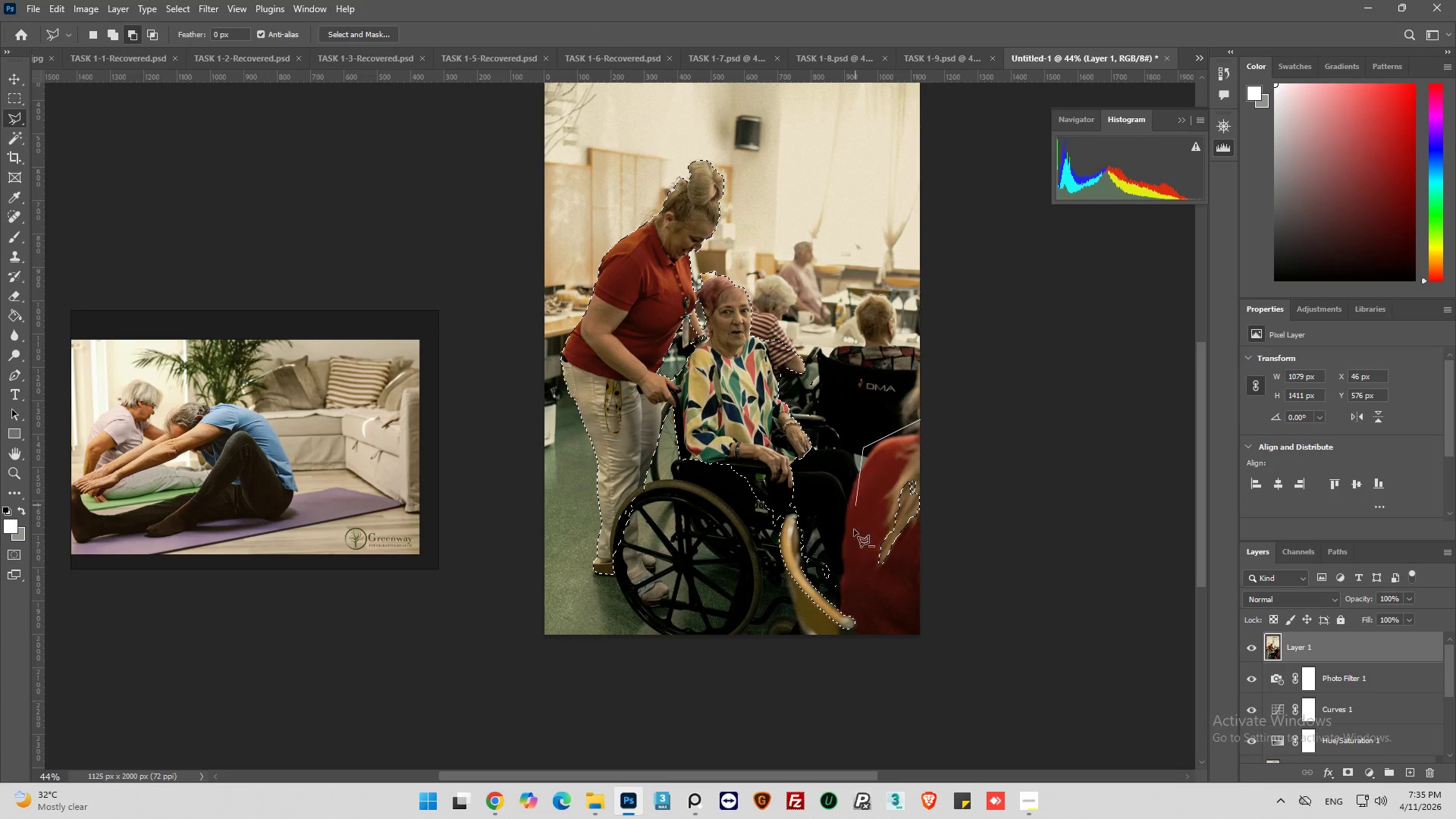 
hold_key(key=AltLeft, duration=1.51)
left_click_drag(start_coordinate=[851, 545], to_coordinate=[850, 549])
 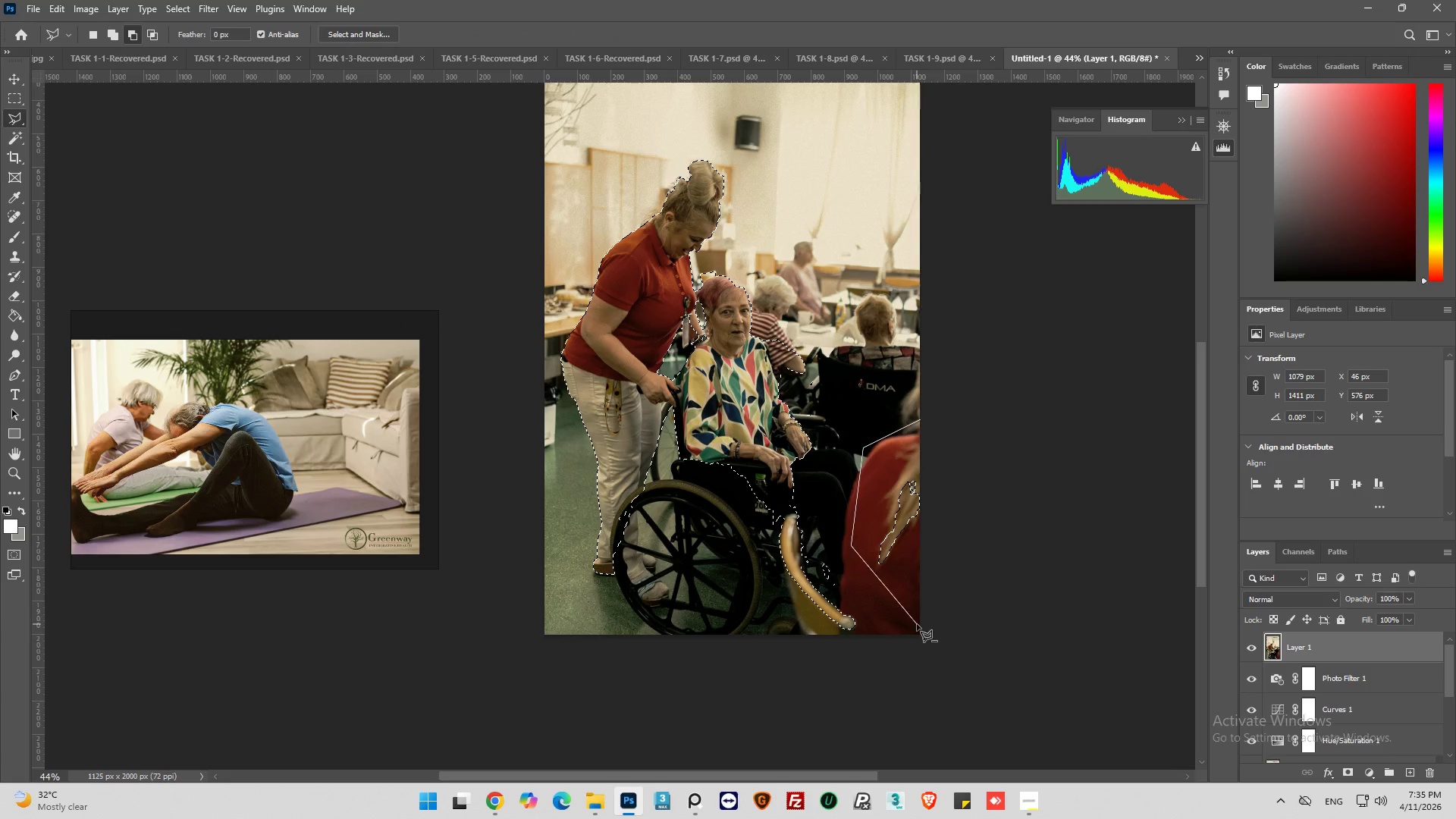 
left_click_drag(start_coordinate=[917, 624], to_coordinate=[937, 592])
 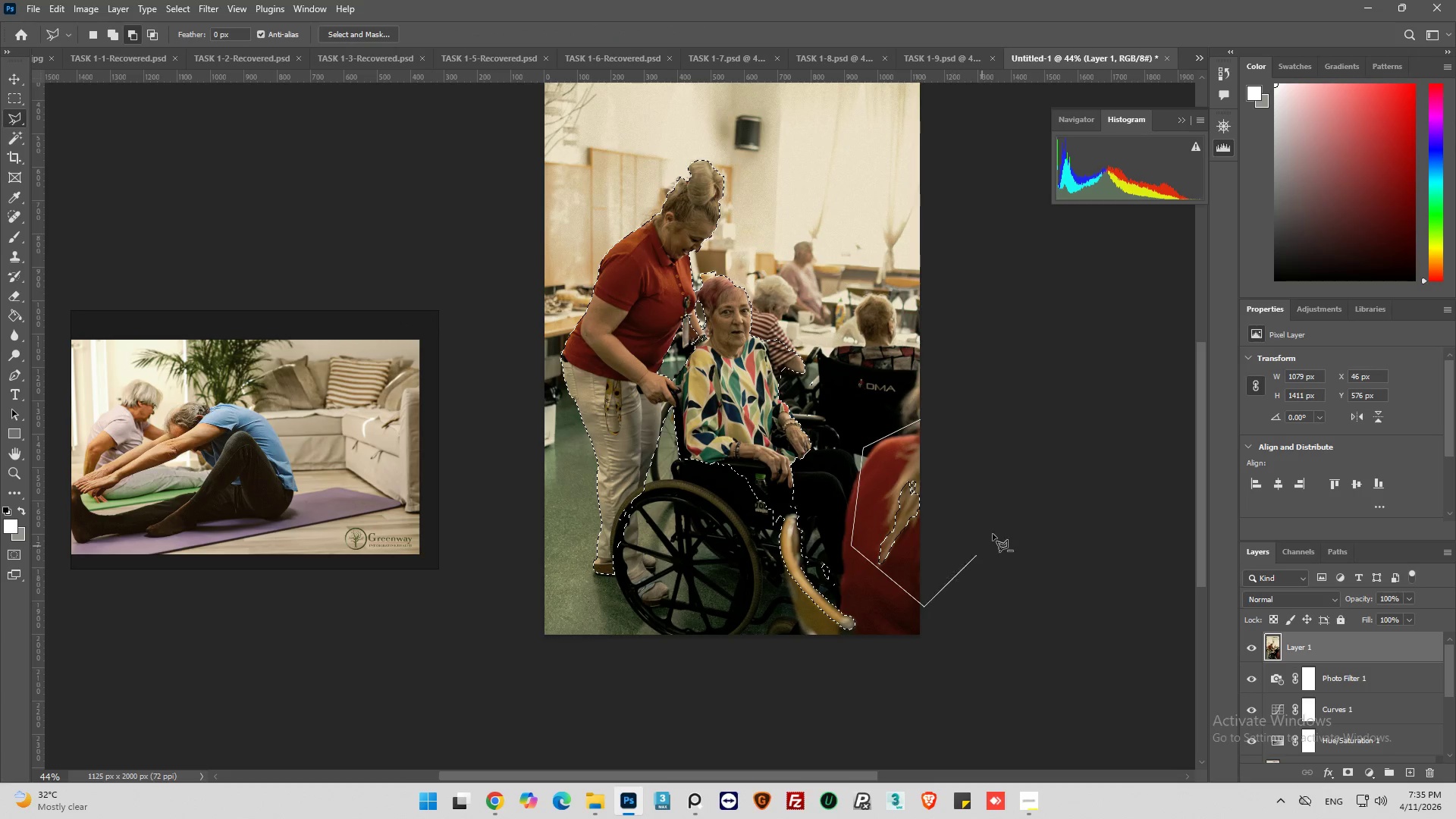 
left_click_drag(start_coordinate=[993, 532], to_coordinate=[990, 504])
 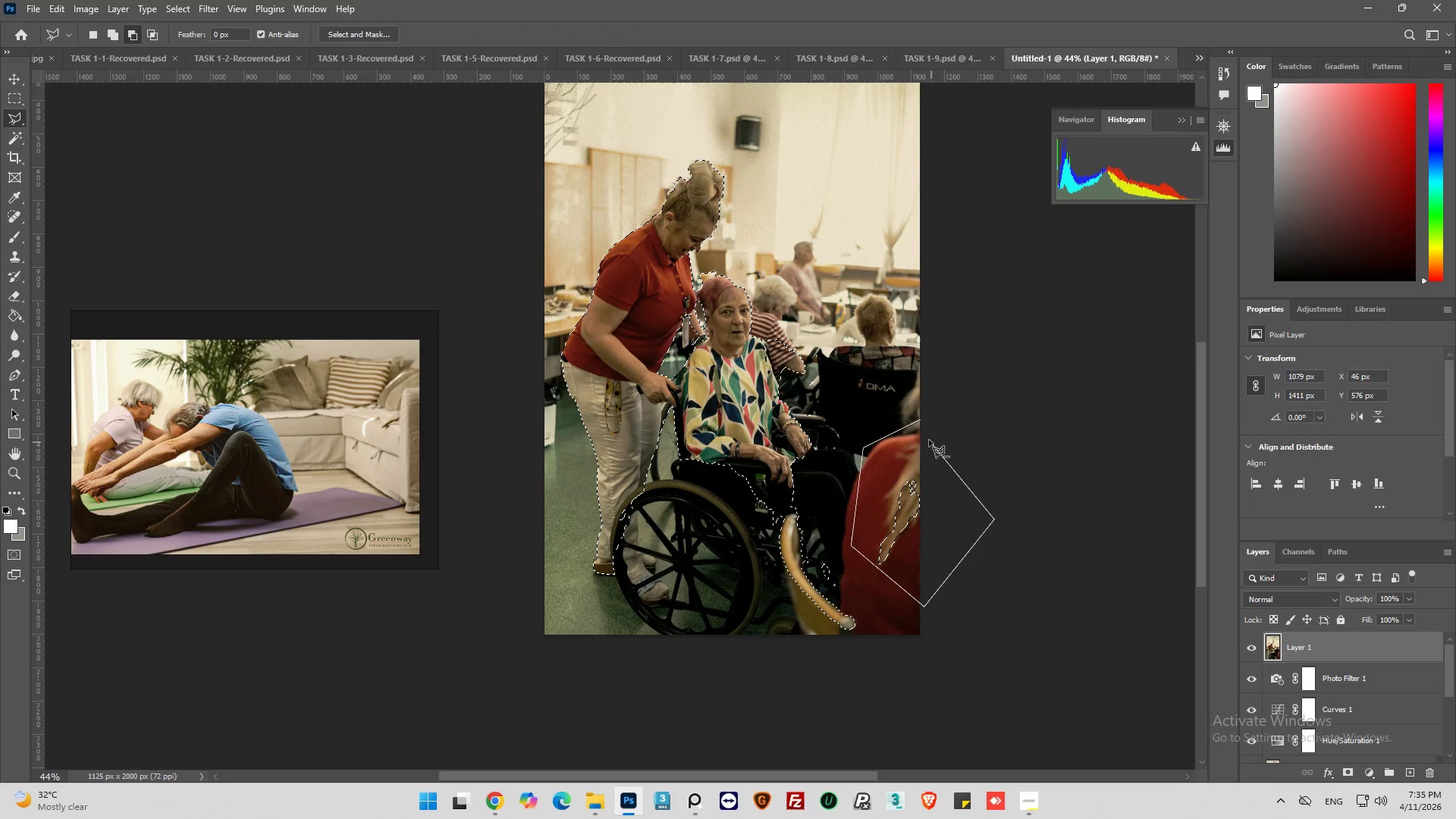 
hold_key(key=AltLeft, duration=1.09)
left_click([919, 420])
 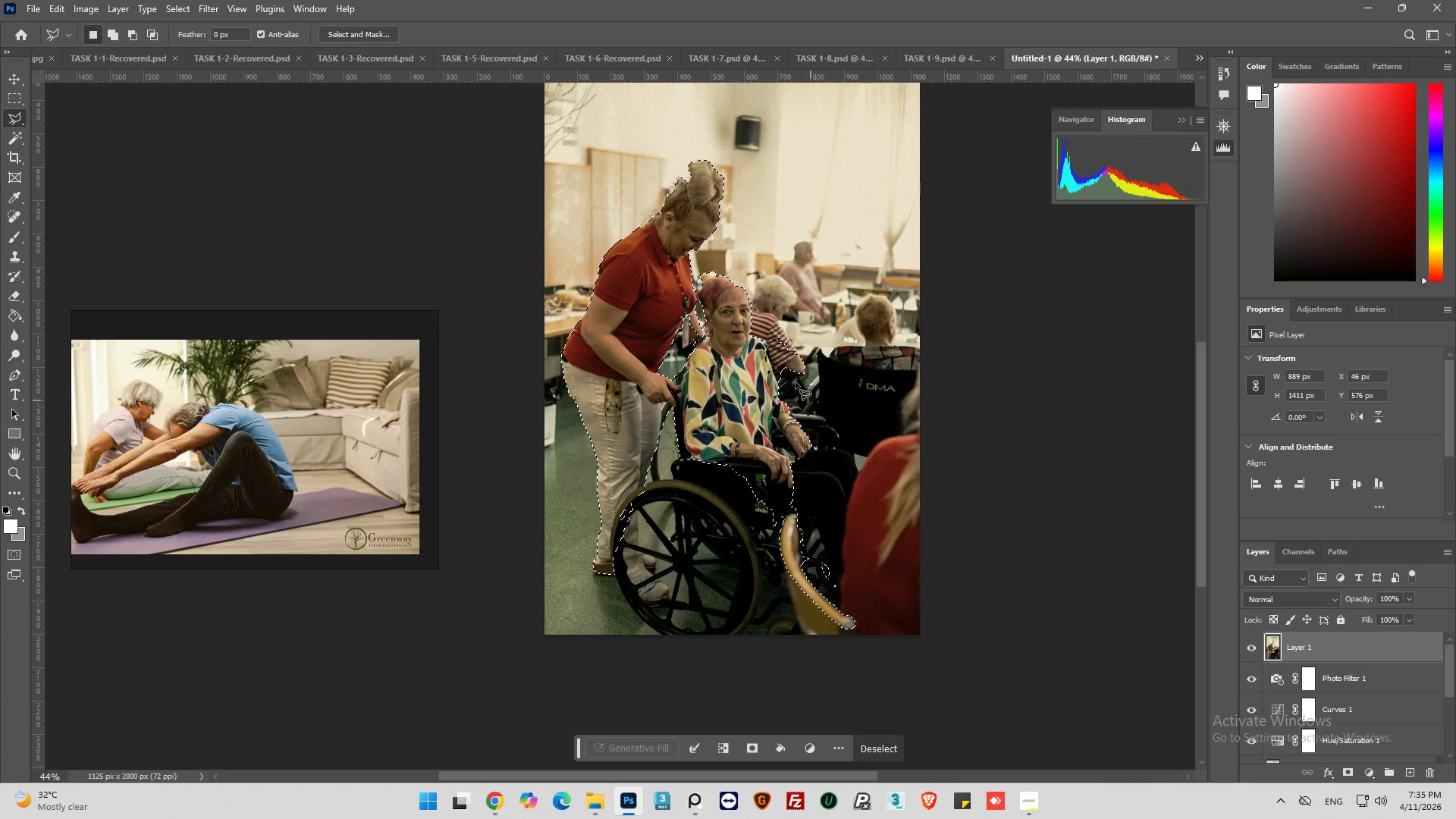 
hold_key(key=AltLeft, duration=1.03)
hold_key(key=AltLeft, duration=0.39)
scroll: coordinate [686, 278], scroll_direction: up, amount: 23.0
 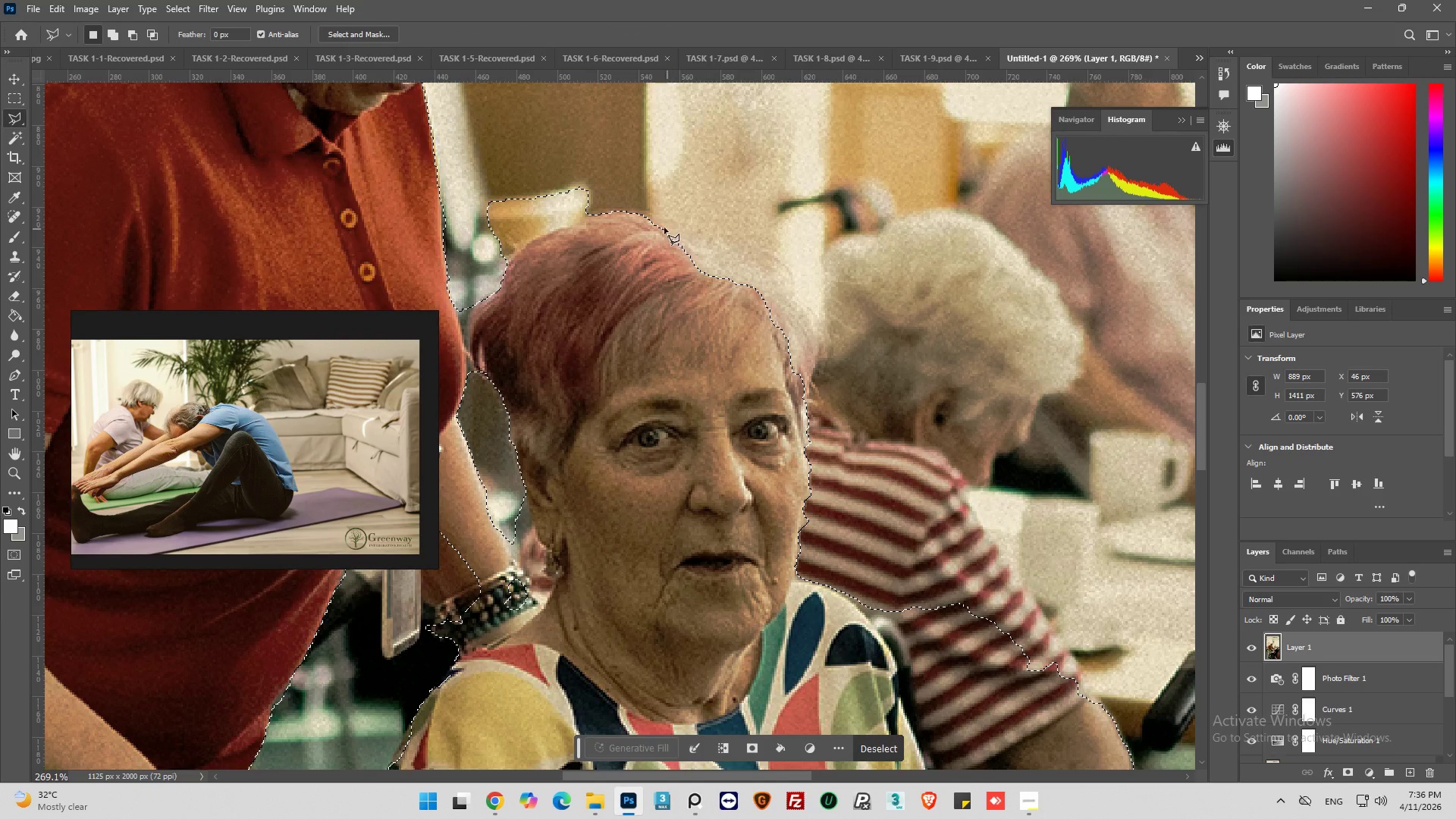 
hold_key(key=ShiftLeft, duration=1.33)
left_click([654, 219])
 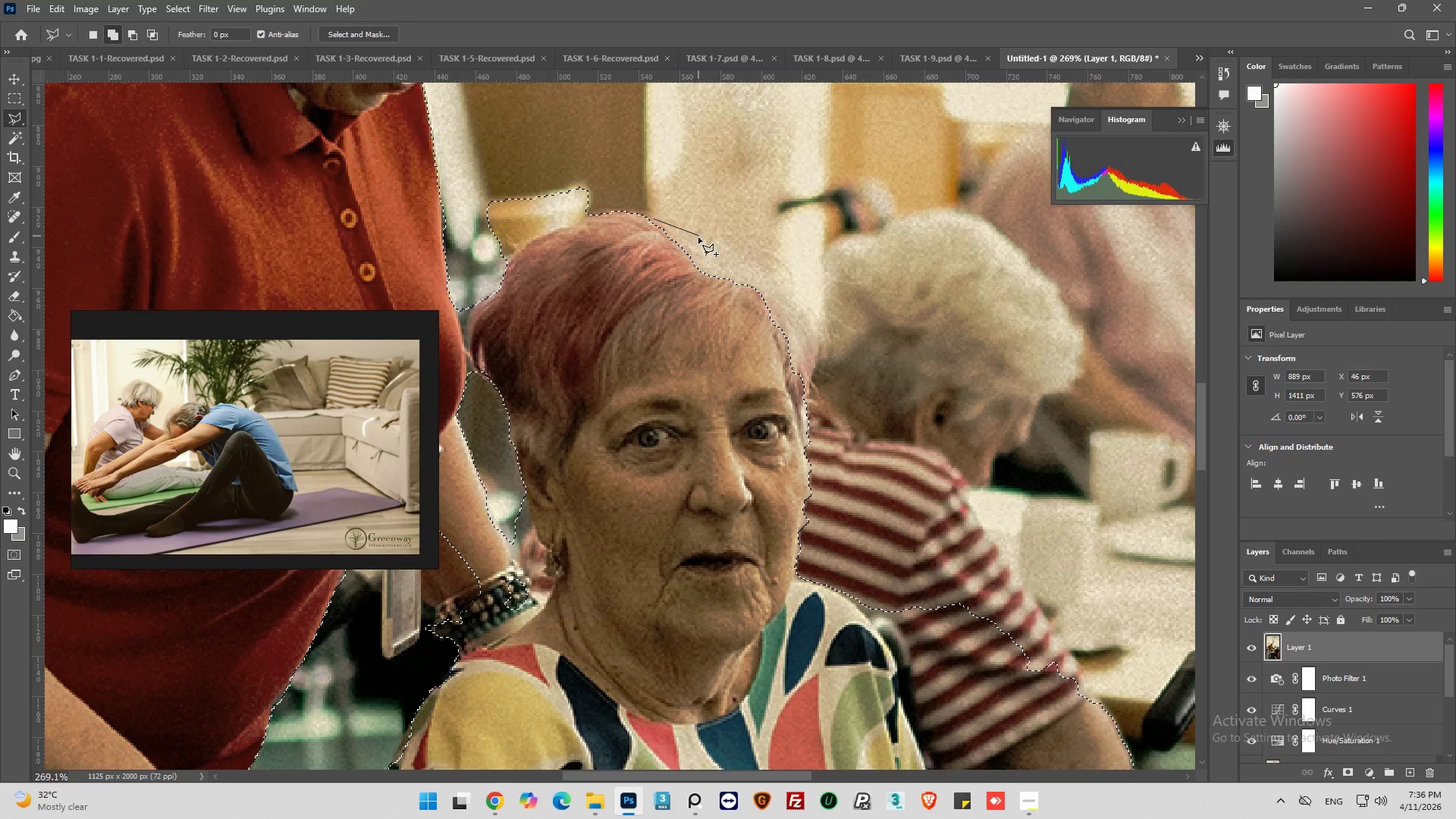 
left_click_drag(start_coordinate=[703, 243], to_coordinate=[708, 243])
 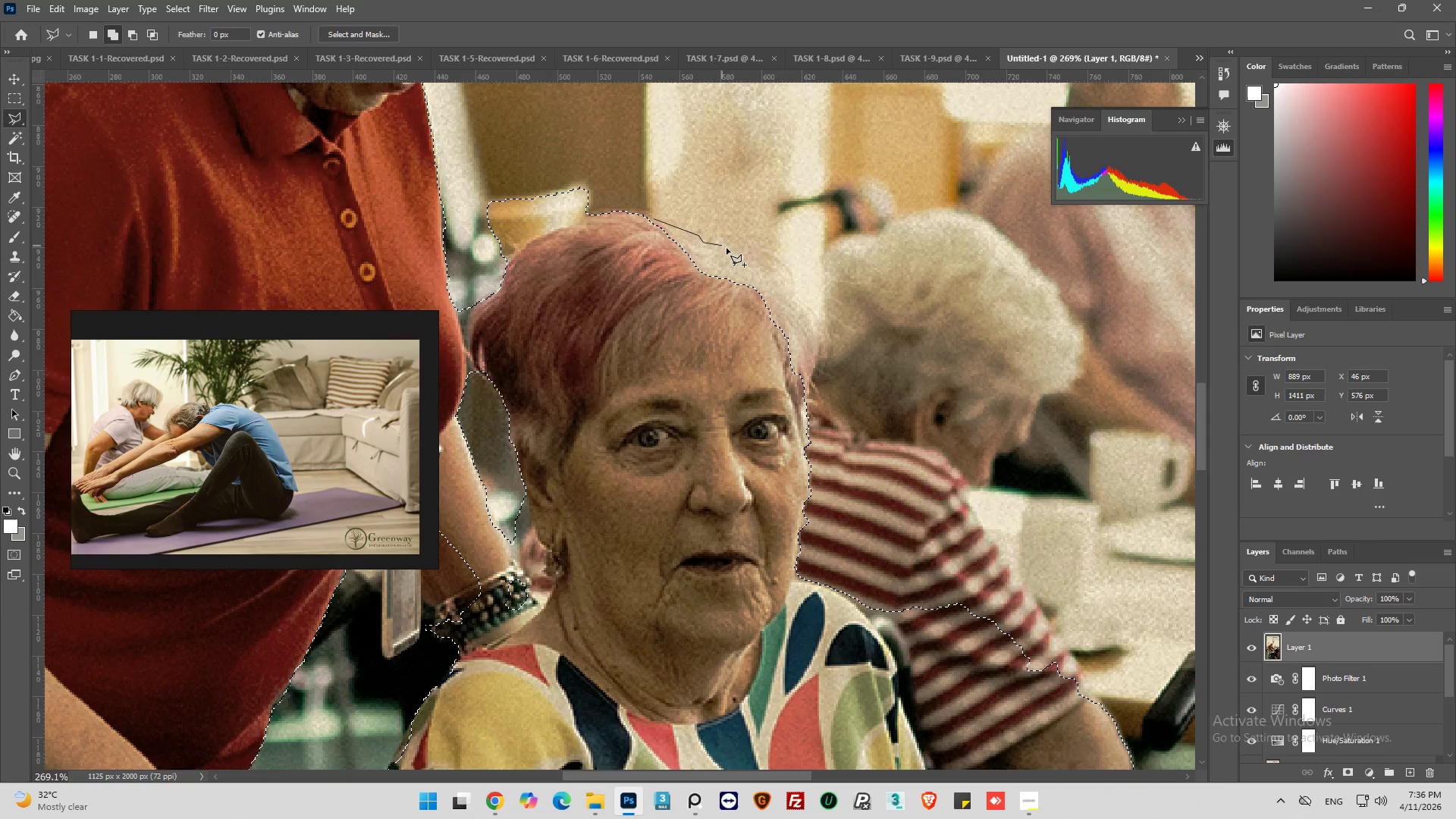 
triple_click([726, 248])
 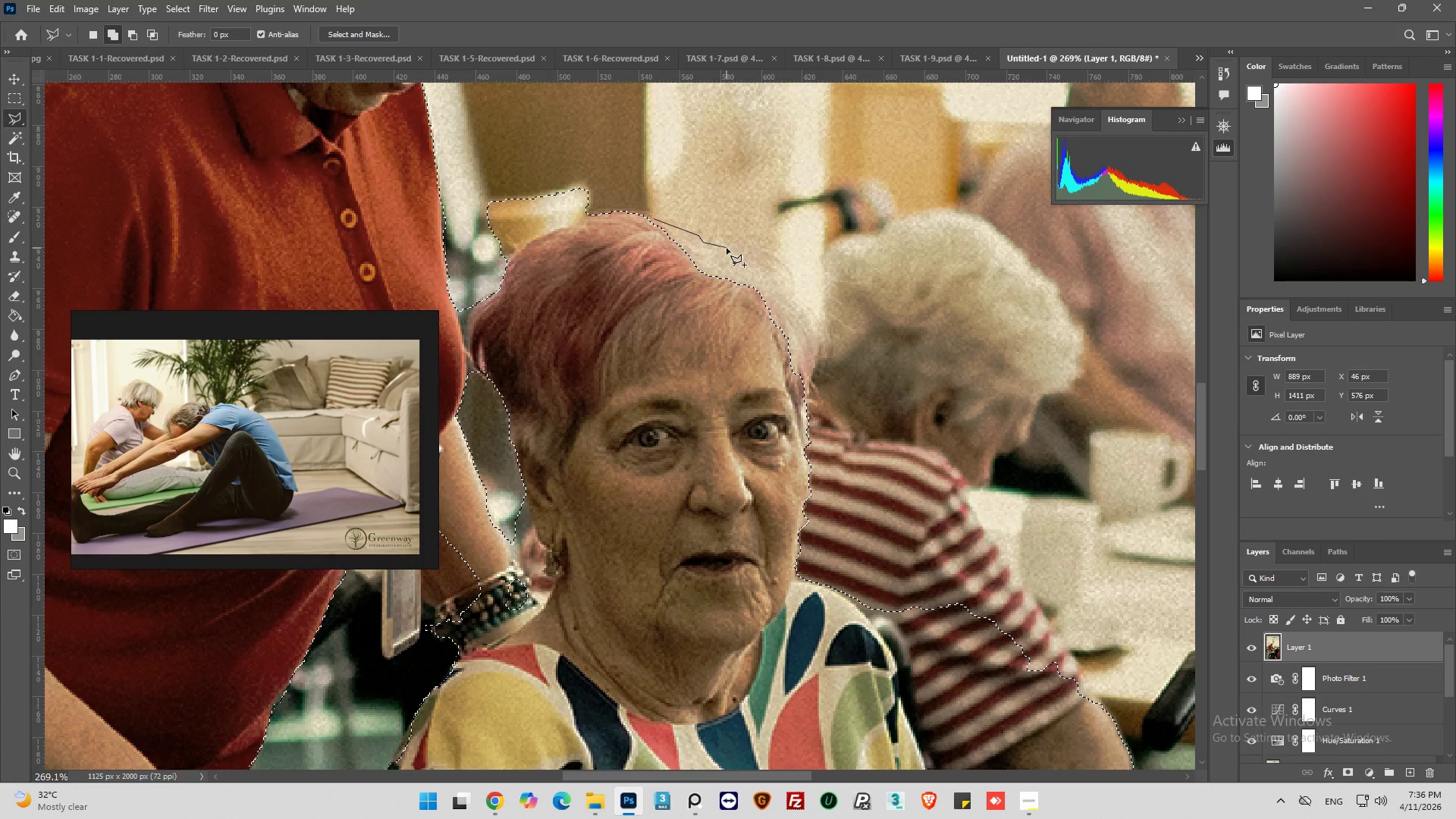 
left_click_drag(start_coordinate=[732, 251], to_coordinate=[737, 255])
 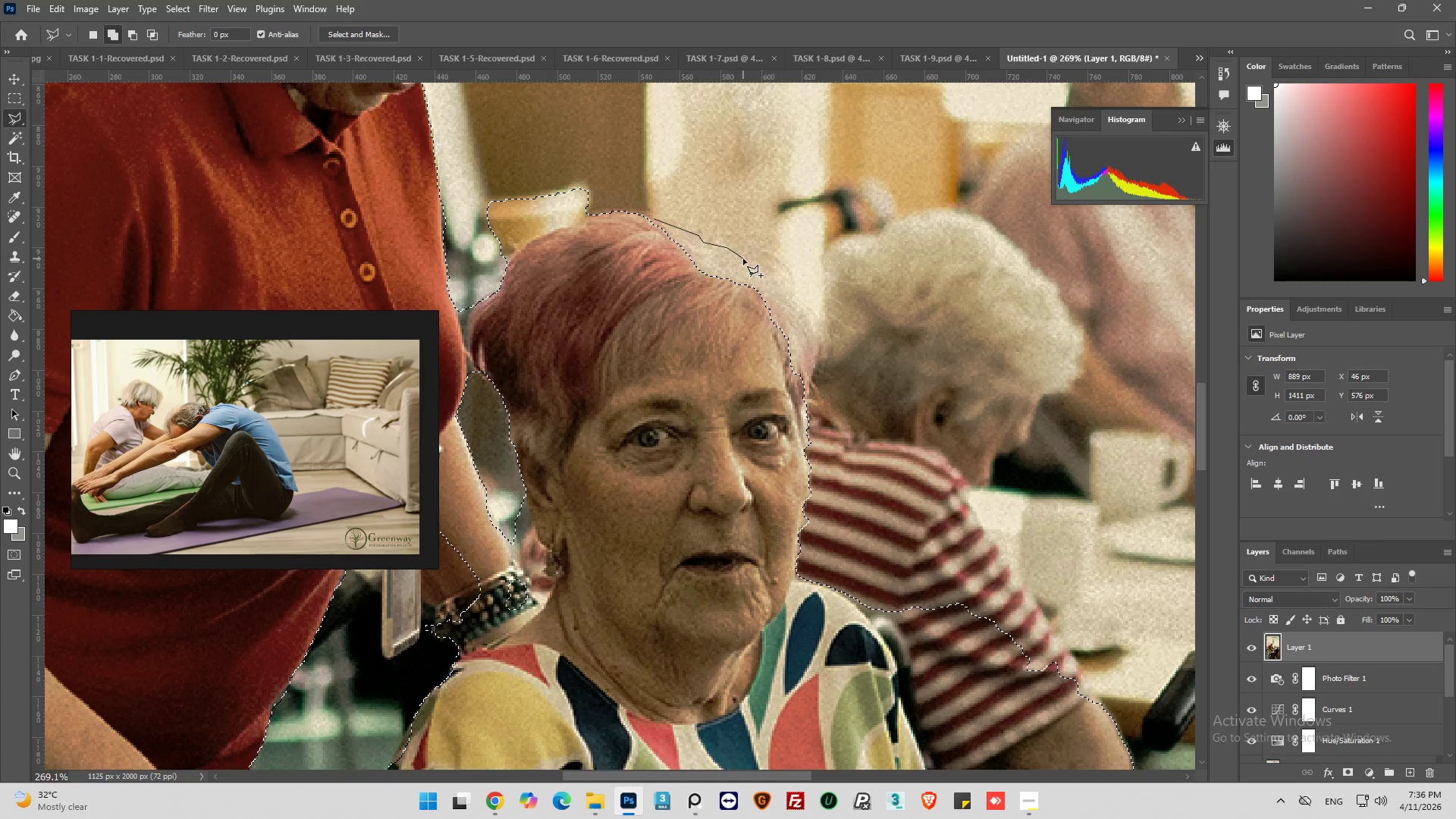 
left_click_drag(start_coordinate=[745, 260], to_coordinate=[757, 265])
 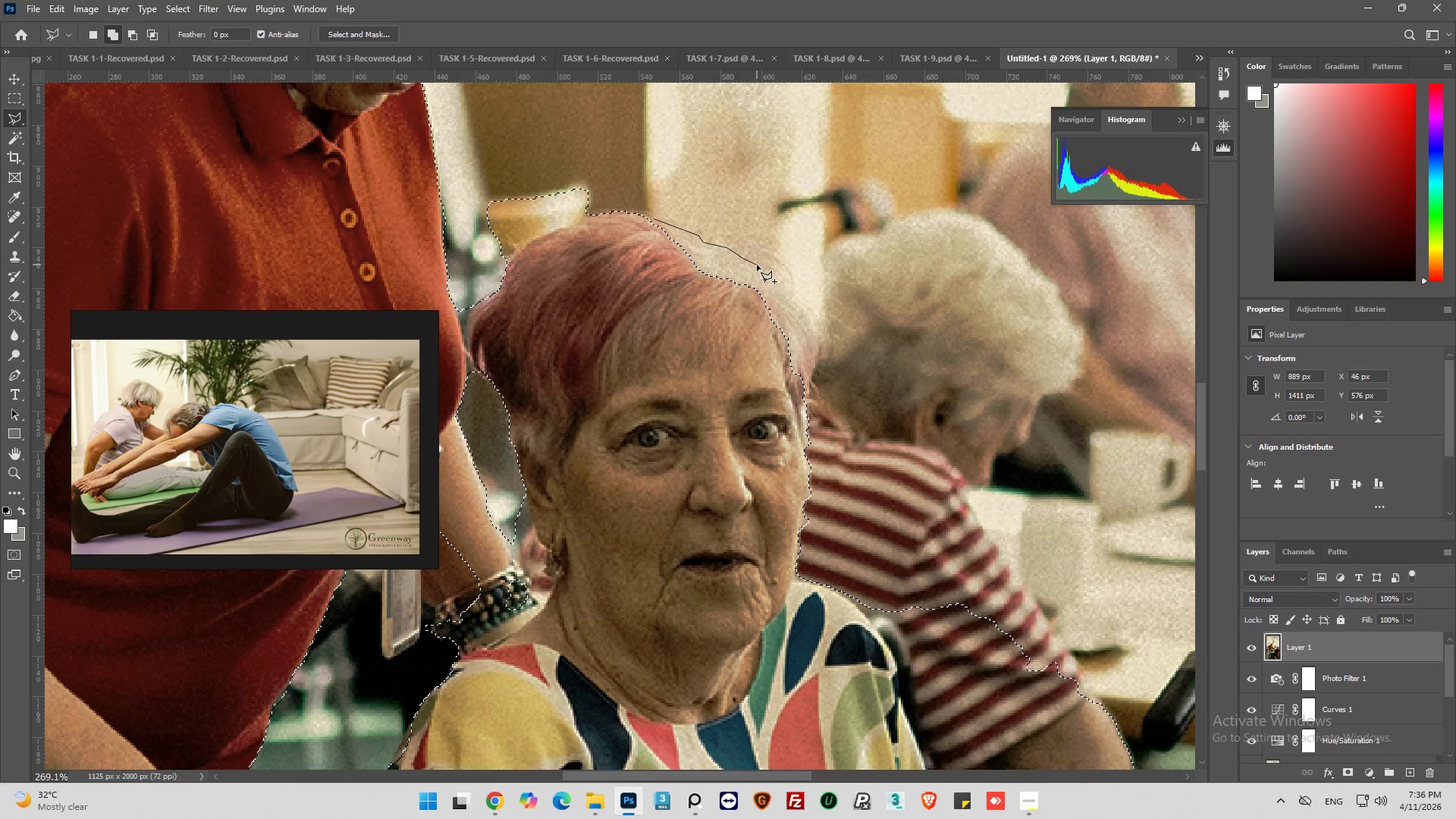 
left_click_drag(start_coordinate=[757, 265], to_coordinate=[764, 268])
 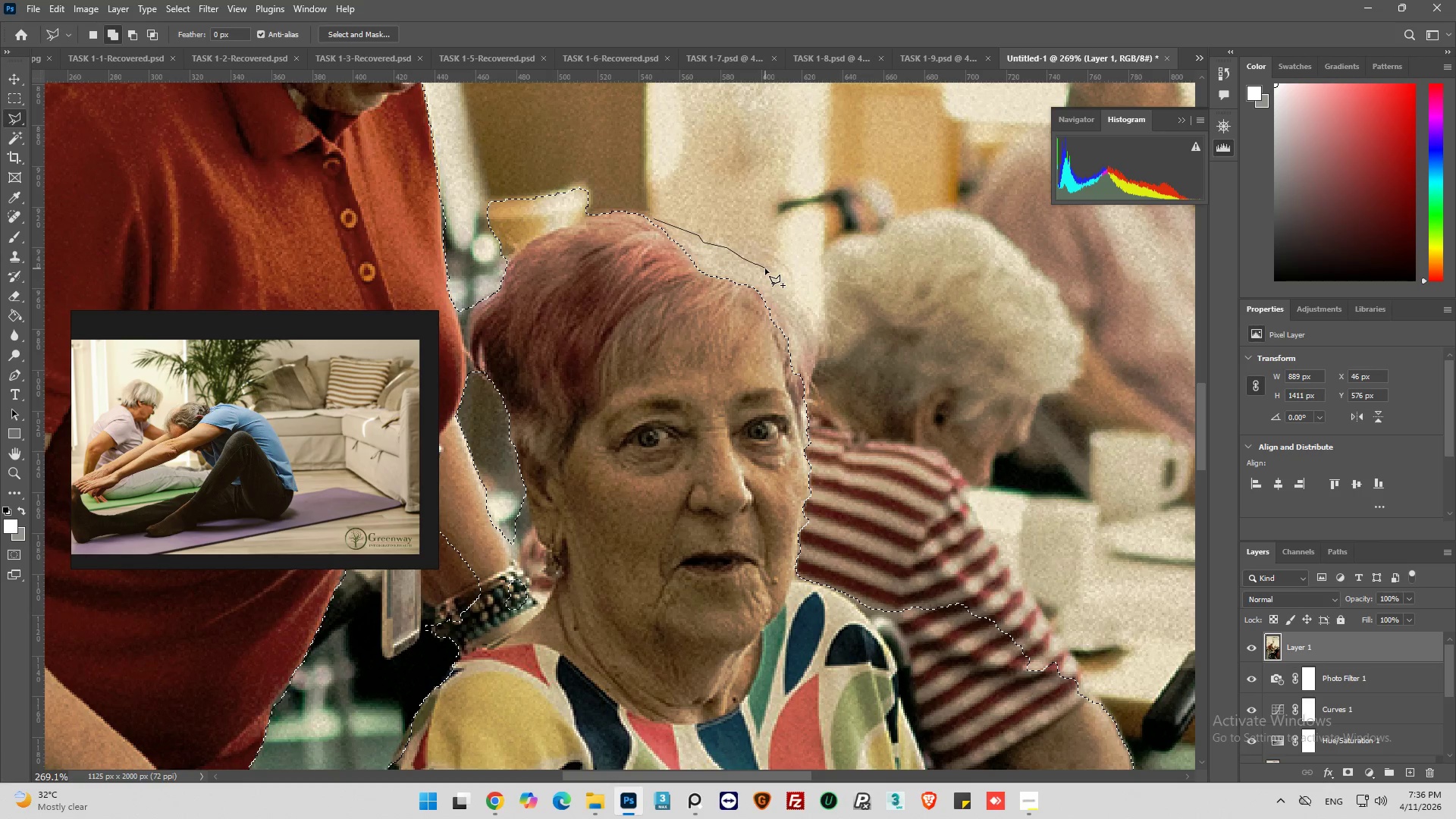 
left_click_drag(start_coordinate=[765, 269], to_coordinate=[770, 272])
 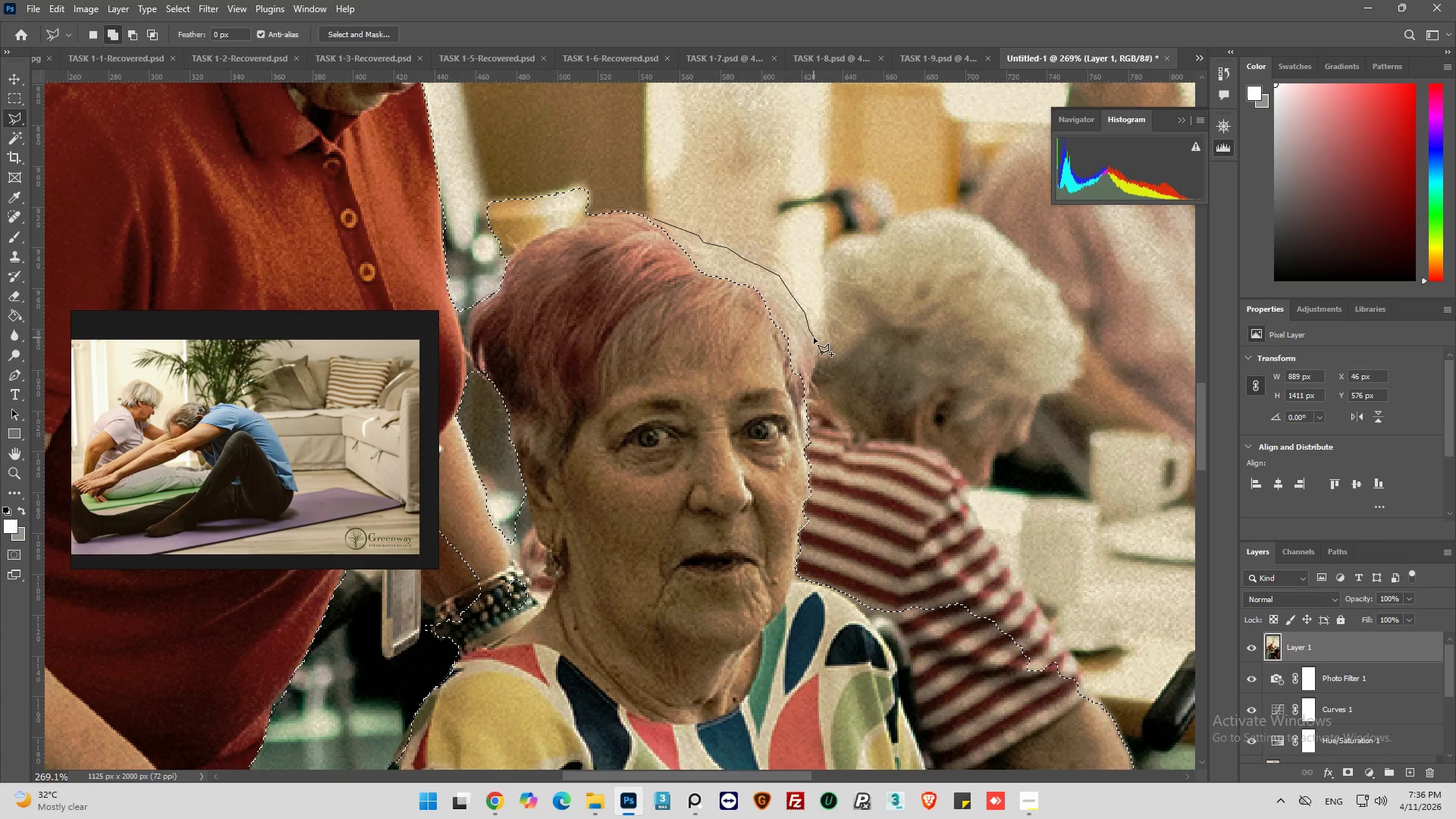 
left_click_drag(start_coordinate=[812, 353], to_coordinate=[811, 357])
 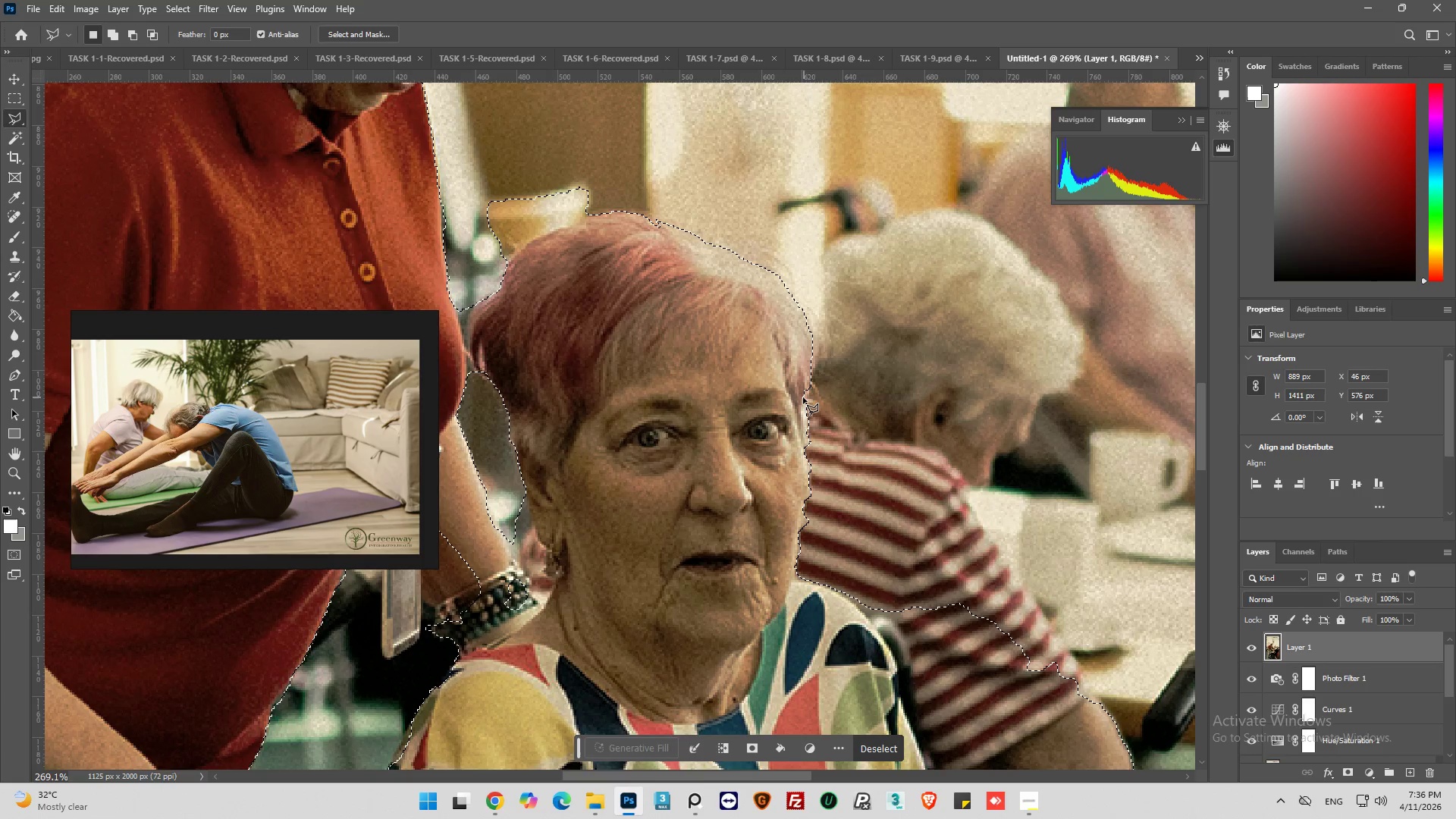 
hold_key(key=AltLeft, duration=0.38)
hold_key(key=AltLeft, duration=0.34)
scroll: coordinate [780, 369], scroll_direction: down, amount: 17.0
 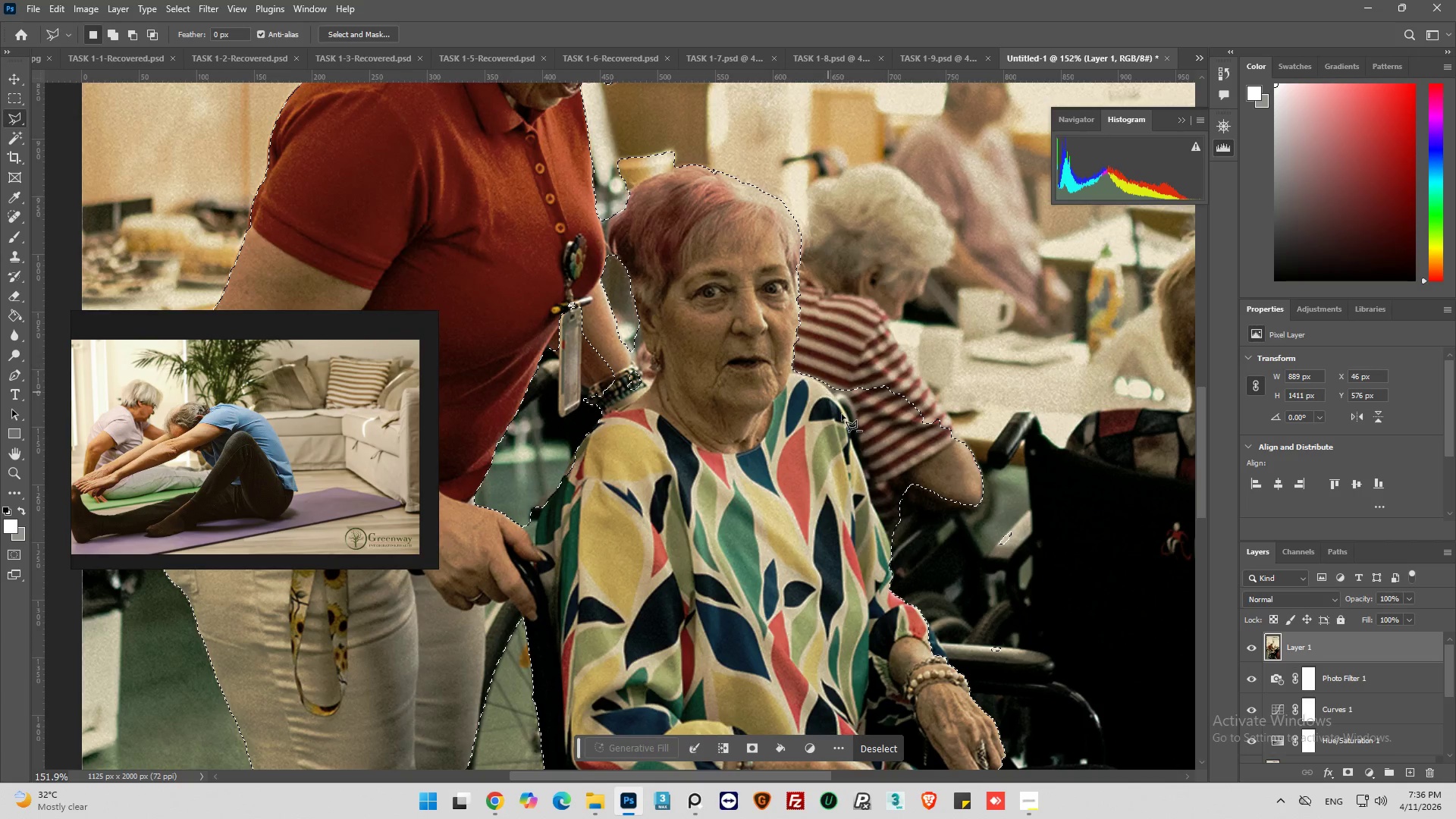 
key(Alt+AltLeft)
 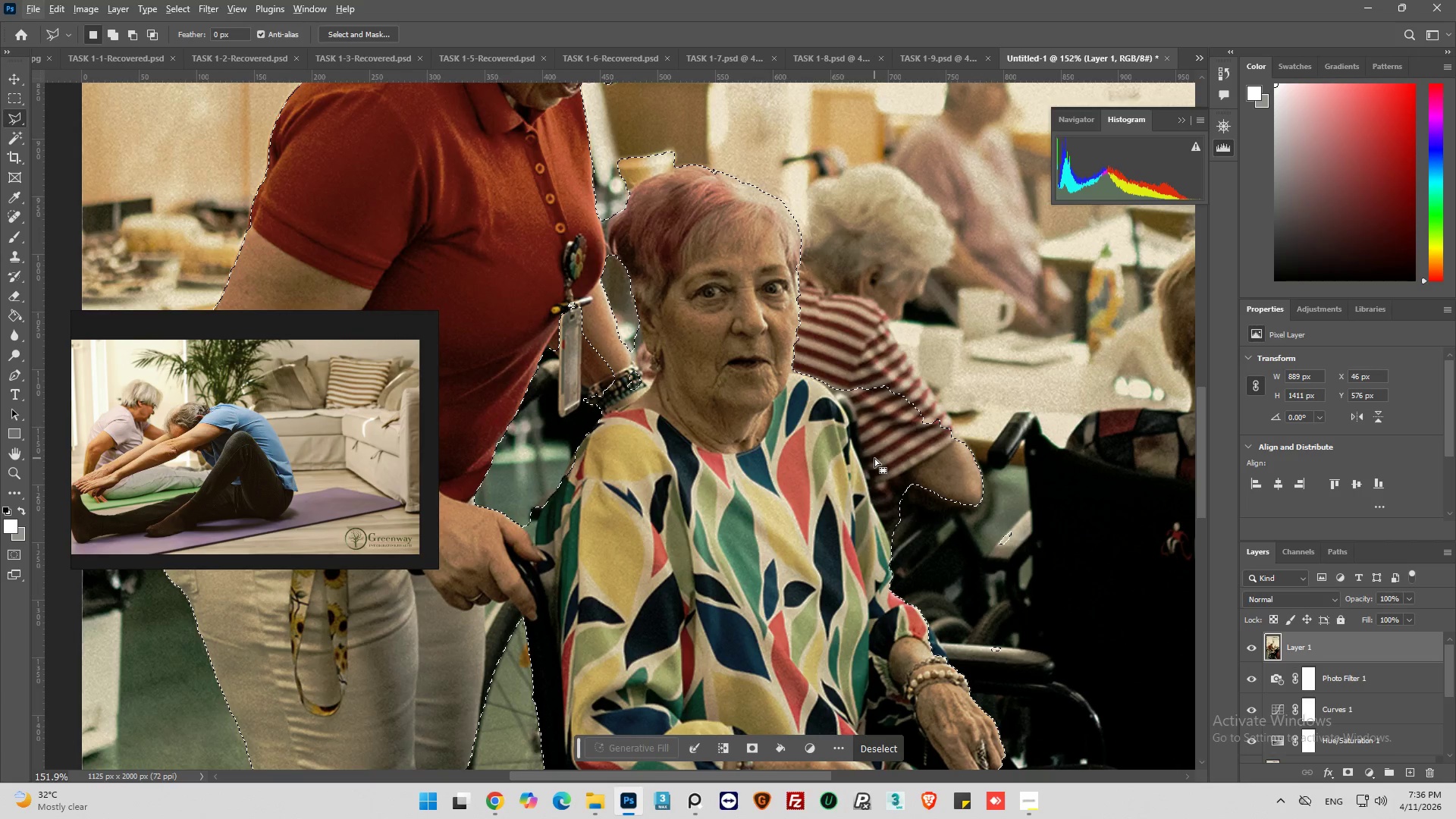 
hold_key(key=AltLeft, duration=0.58)
scroll: coordinate [874, 453], scroll_direction: up, amount: 3.0
 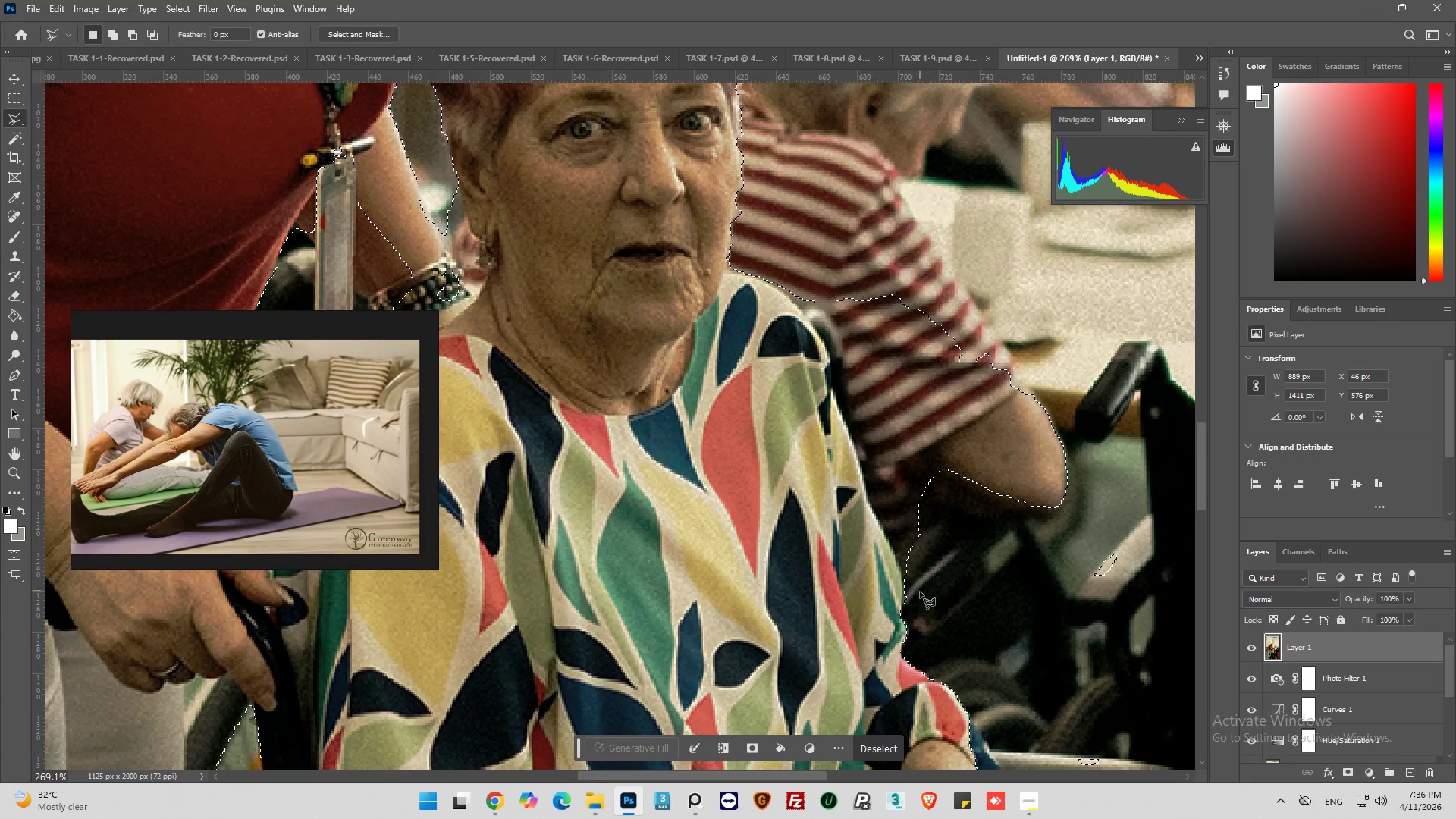 
hold_key(key=AltLeft, duration=0.56)
left_click([915, 598])
 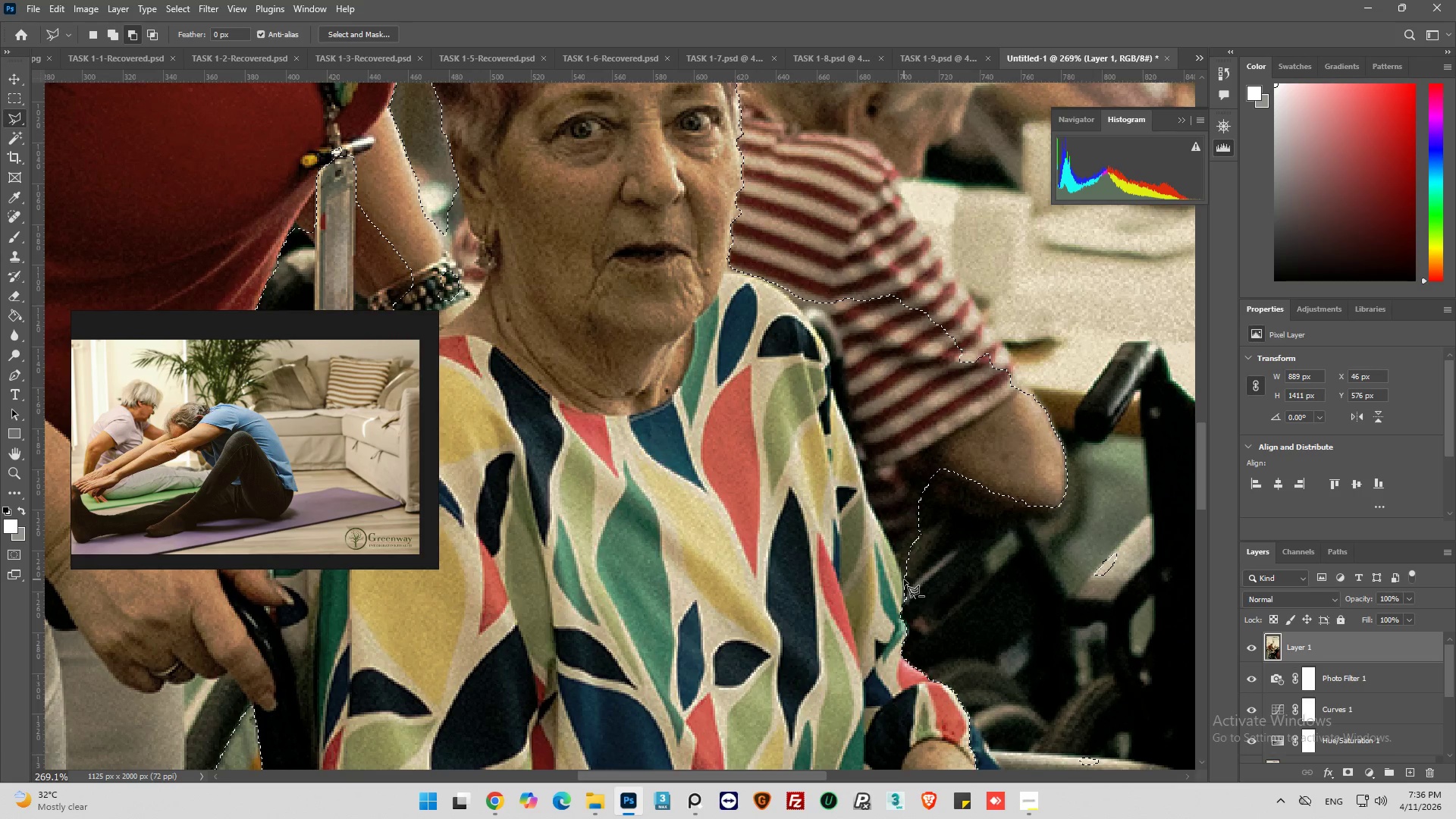 
left_click_drag(start_coordinate=[904, 579], to_coordinate=[902, 575])
 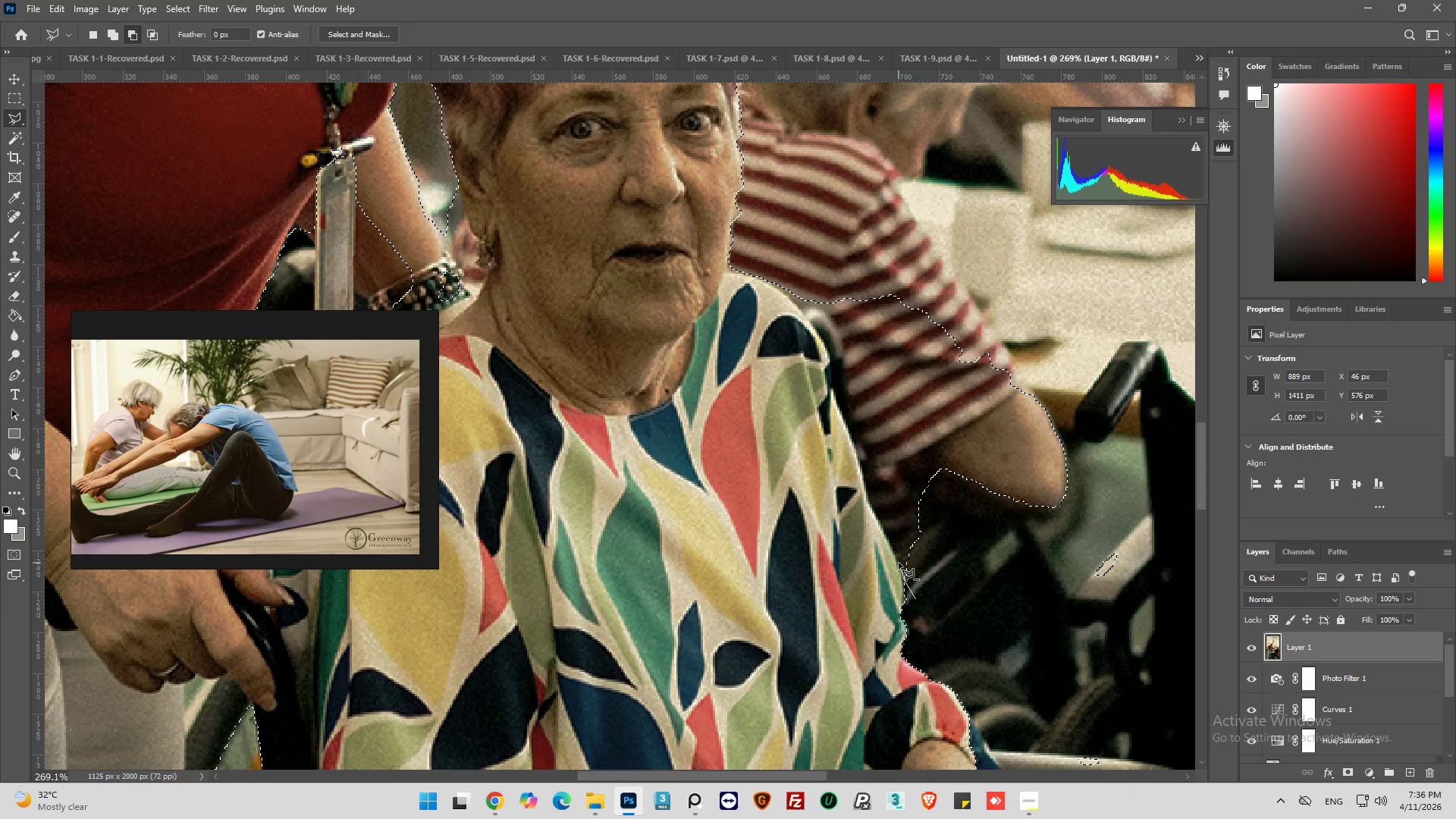 
left_click_drag(start_coordinate=[899, 563], to_coordinate=[896, 554])
 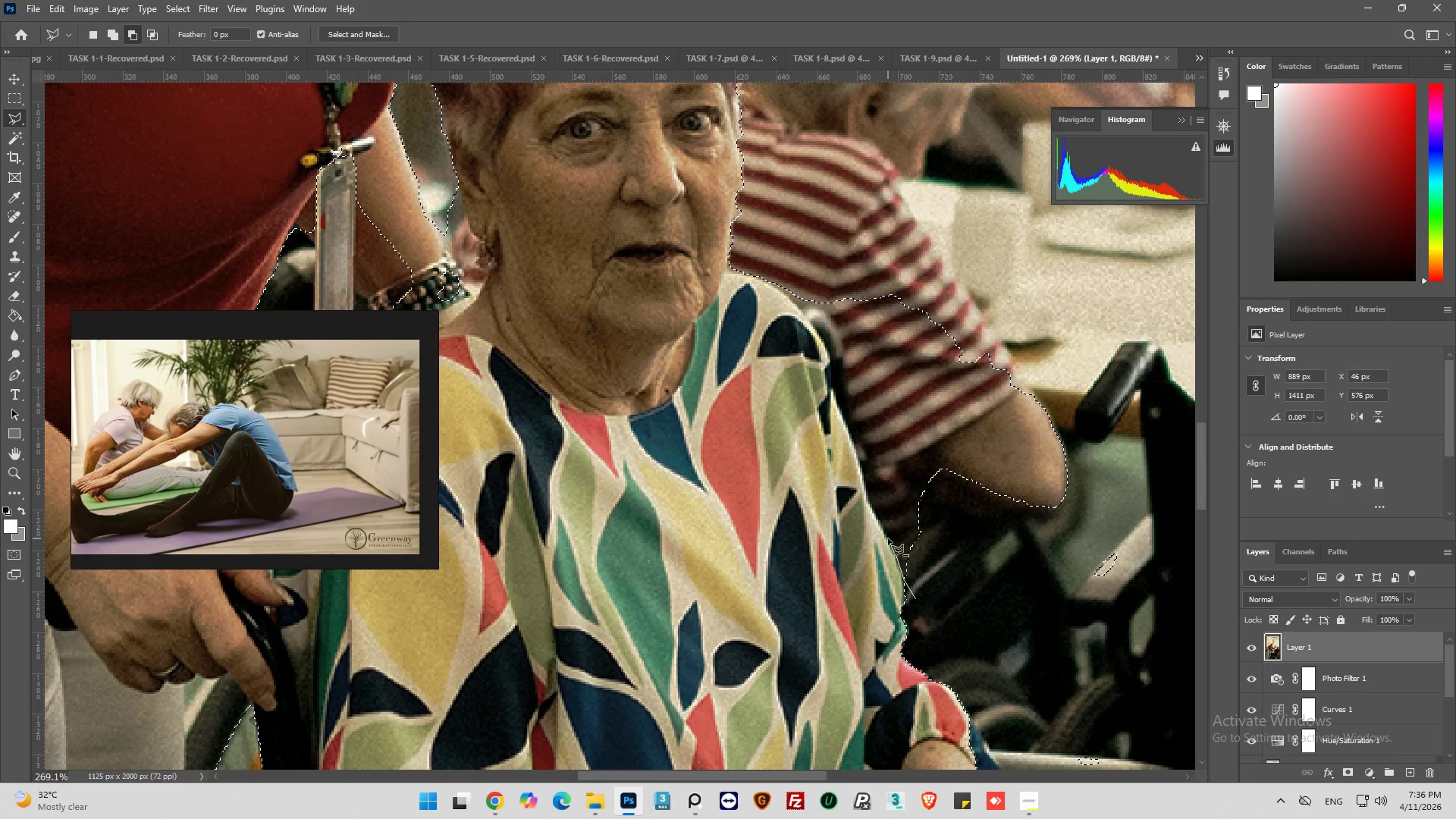 
left_click_drag(start_coordinate=[888, 538], to_coordinate=[887, 534])
 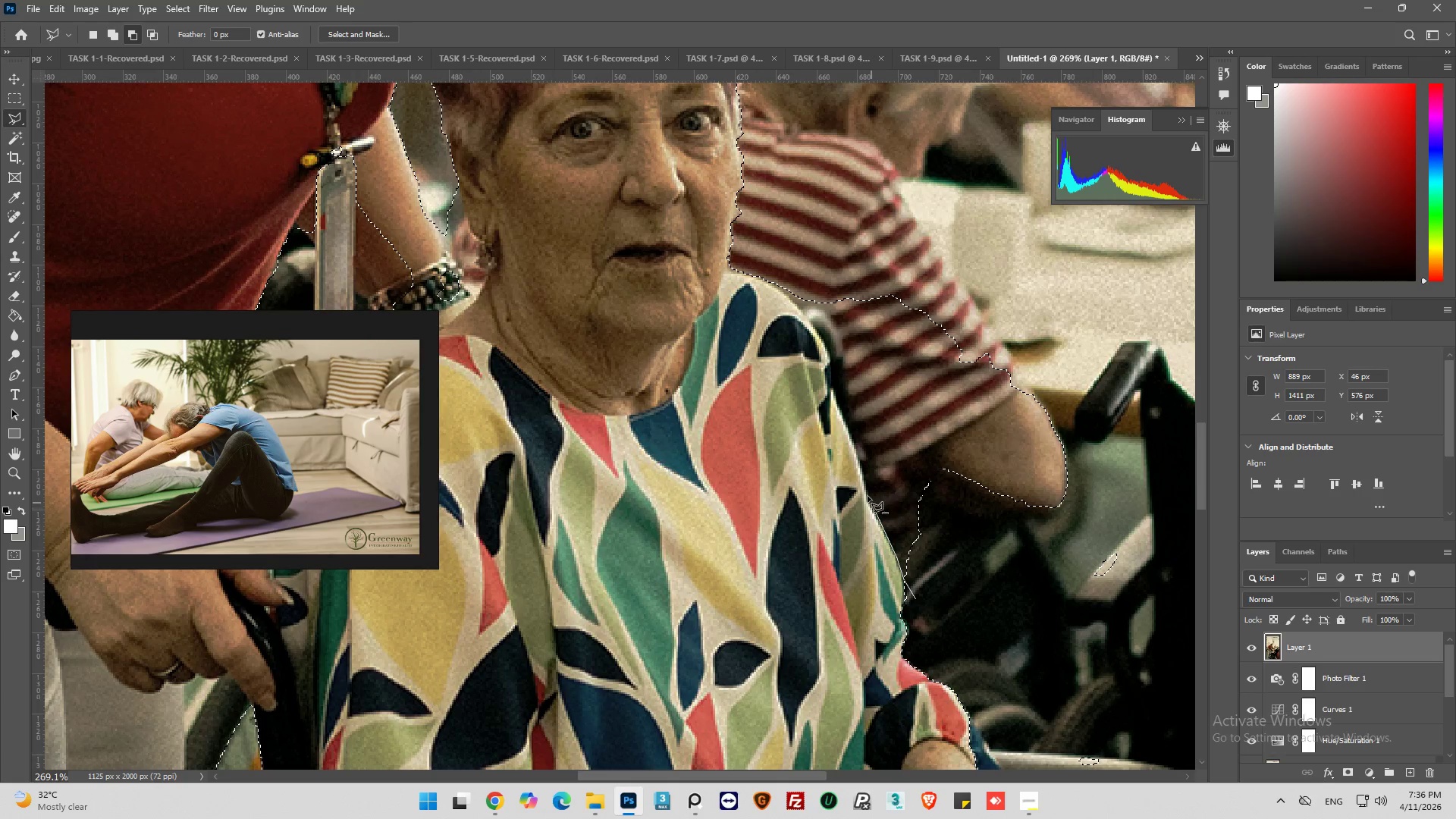 
left_click_drag(start_coordinate=[867, 489], to_coordinate=[867, 485])
 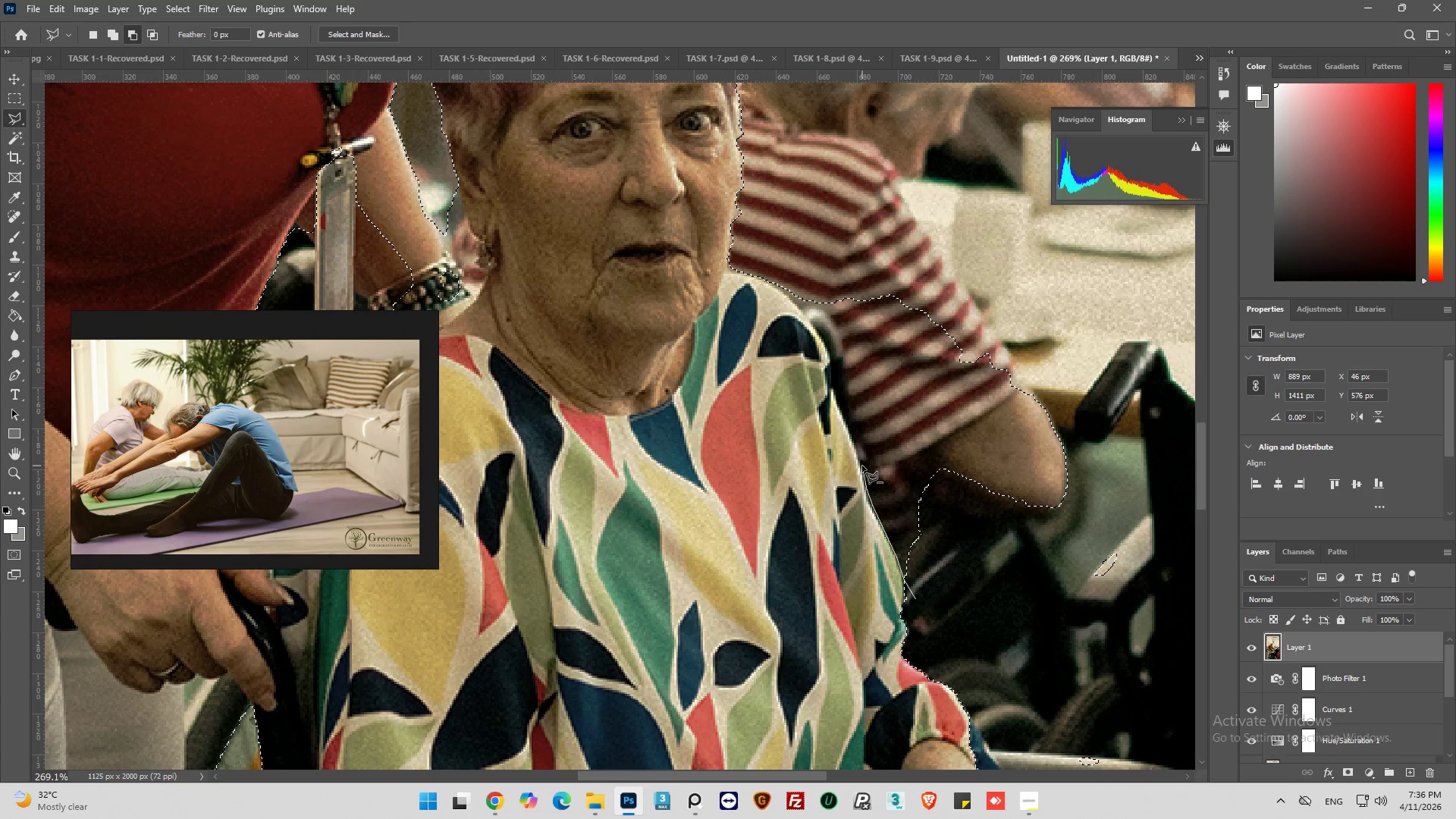 
left_click_drag(start_coordinate=[862, 466], to_coordinate=[862, 462])
 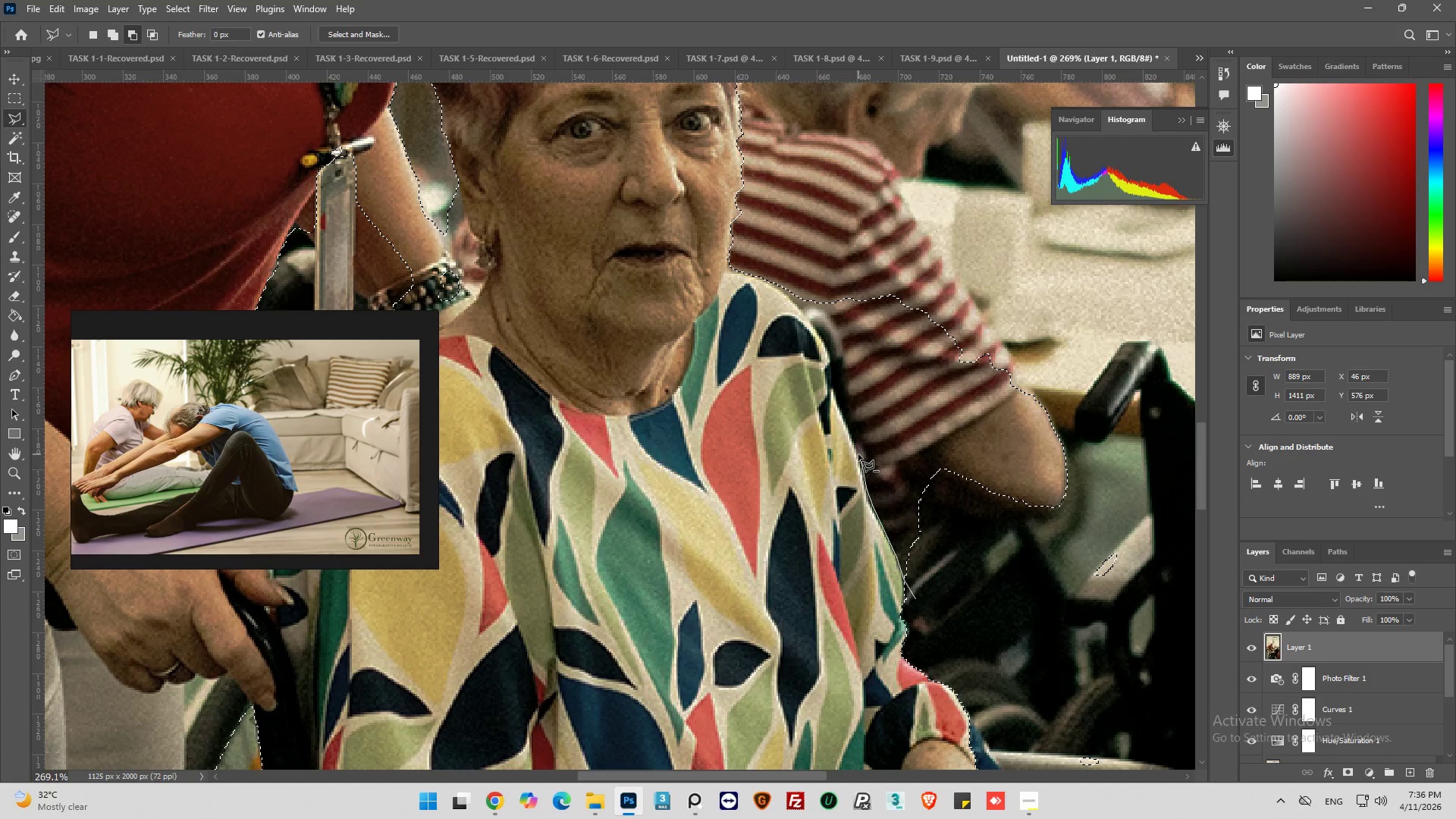 
left_click_drag(start_coordinate=[858, 454], to_coordinate=[858, 450])
 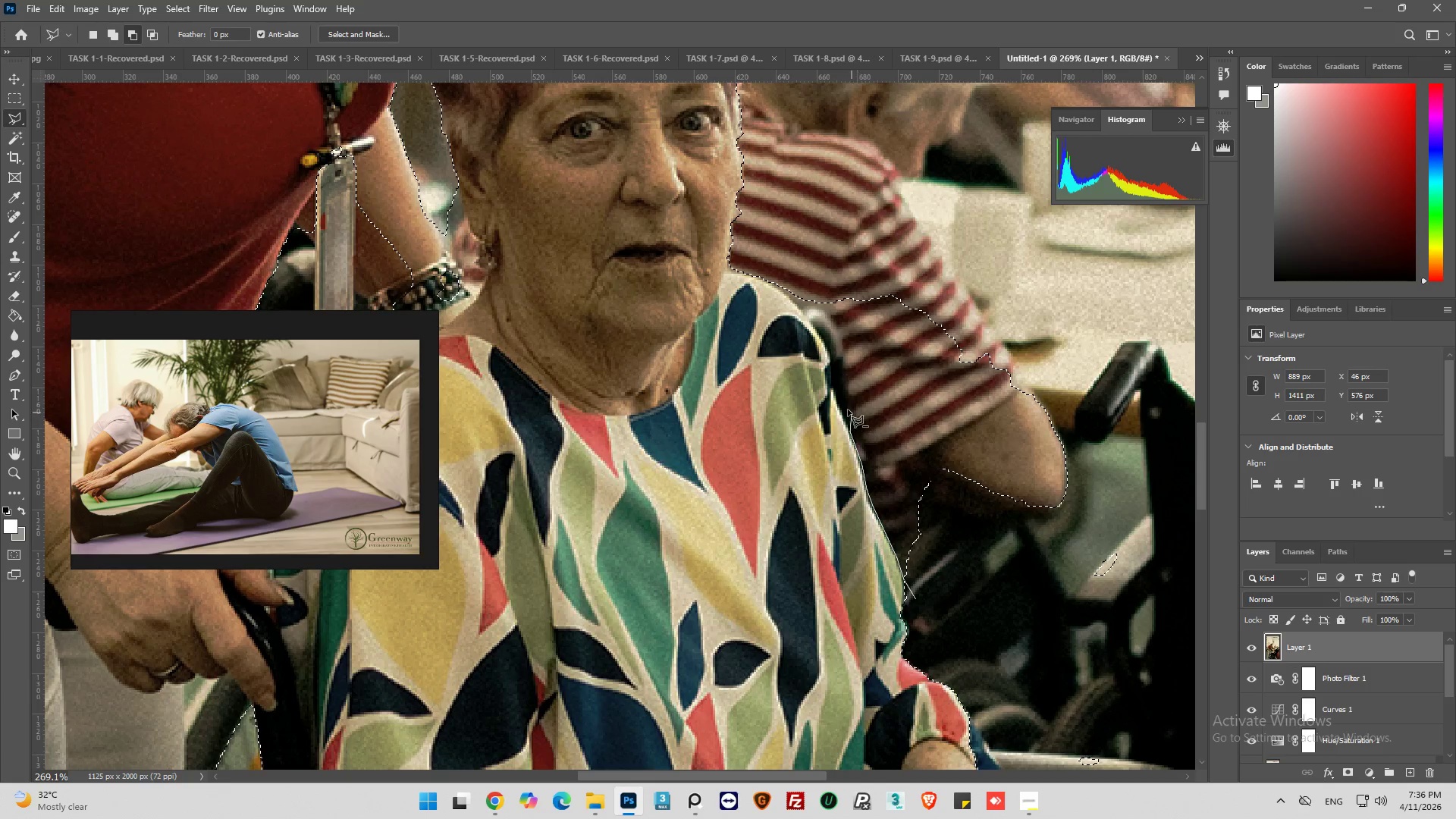 
left_click_drag(start_coordinate=[834, 388], to_coordinate=[834, 380])
 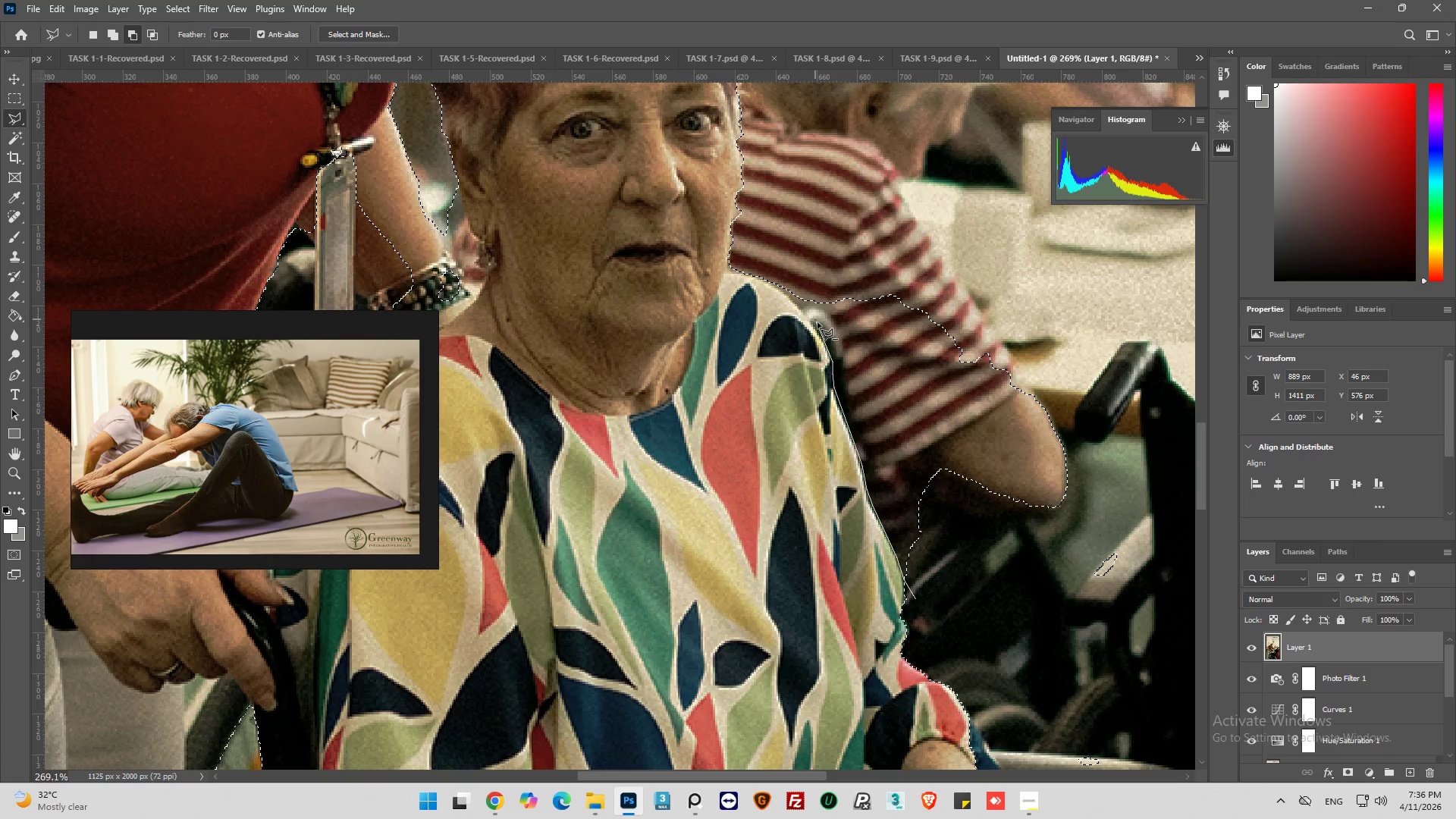 
left_click_drag(start_coordinate=[821, 333], to_coordinate=[816, 328])
 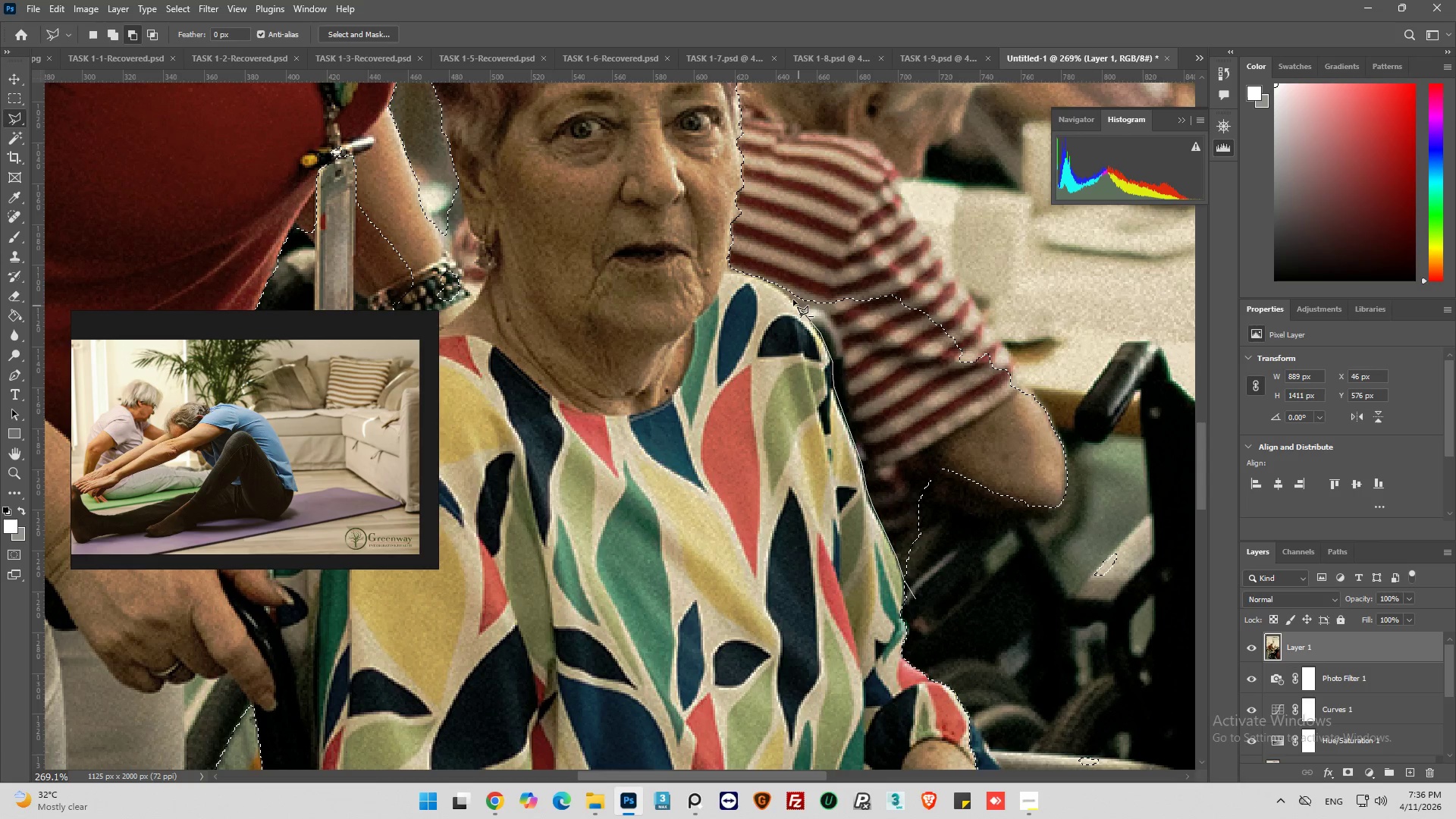 
left_click([785, 292])
 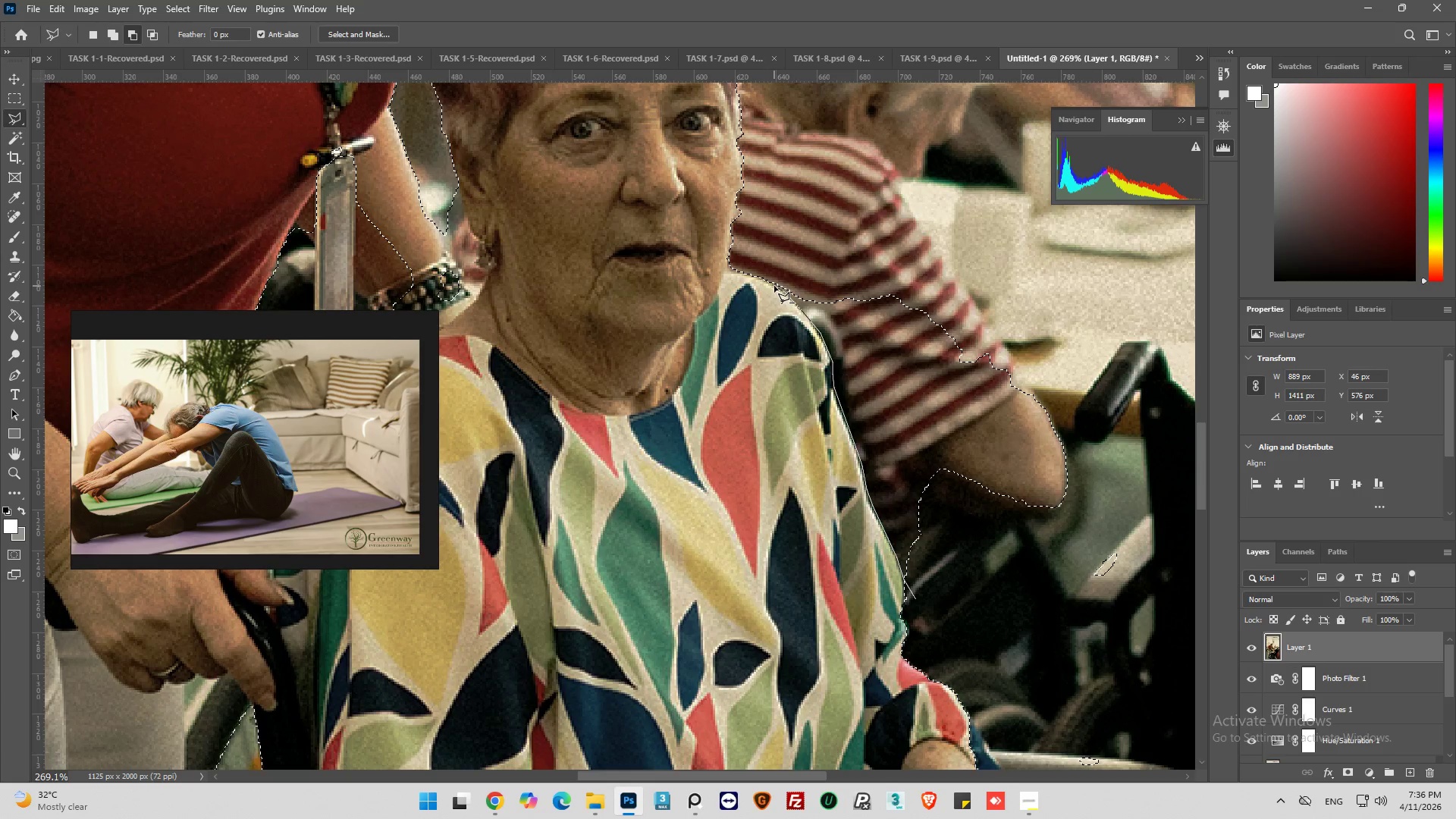 
left_click_drag(start_coordinate=[774, 286], to_coordinate=[770, 284])
 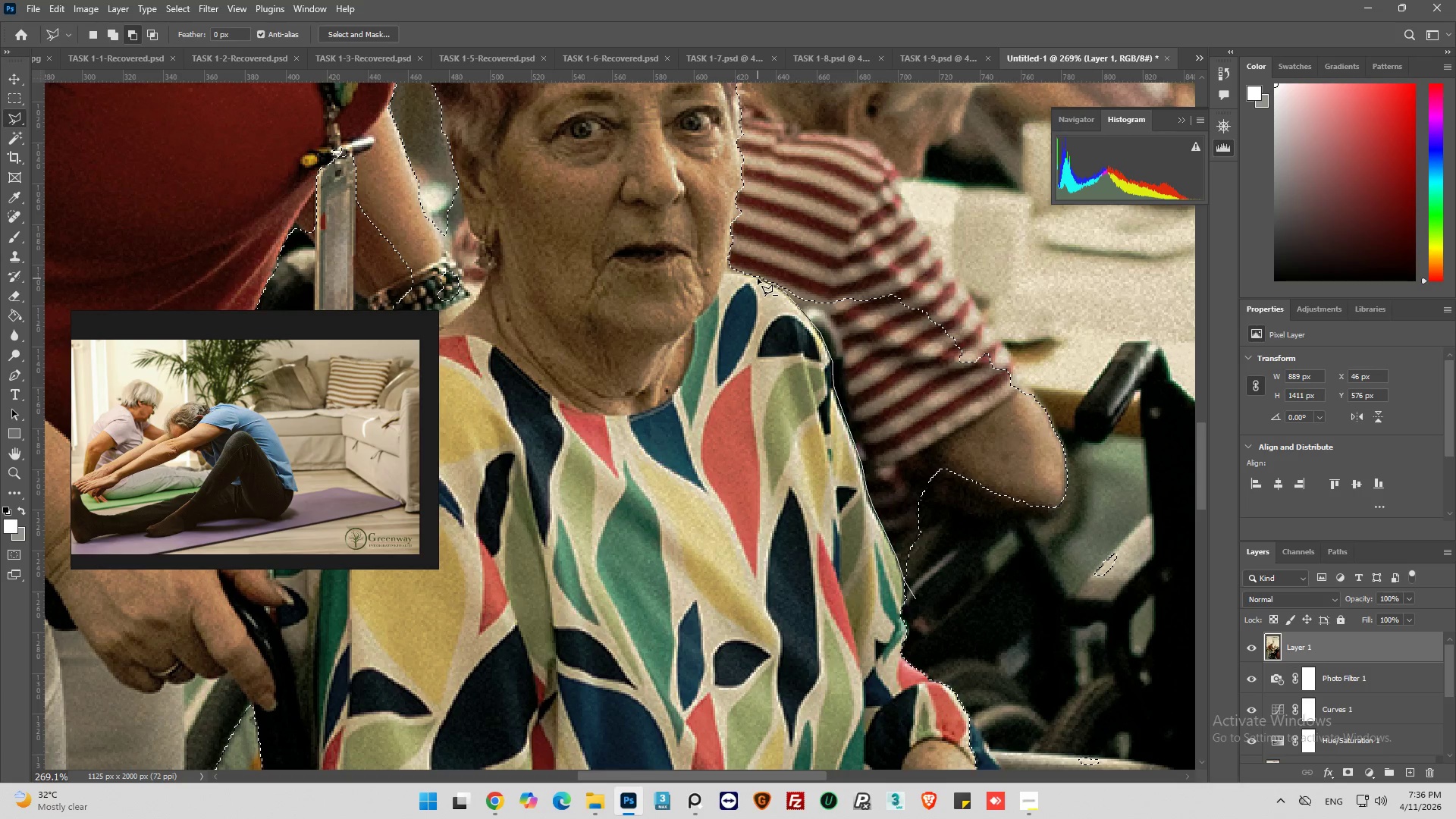 
left_click_drag(start_coordinate=[758, 278], to_coordinate=[750, 277])
 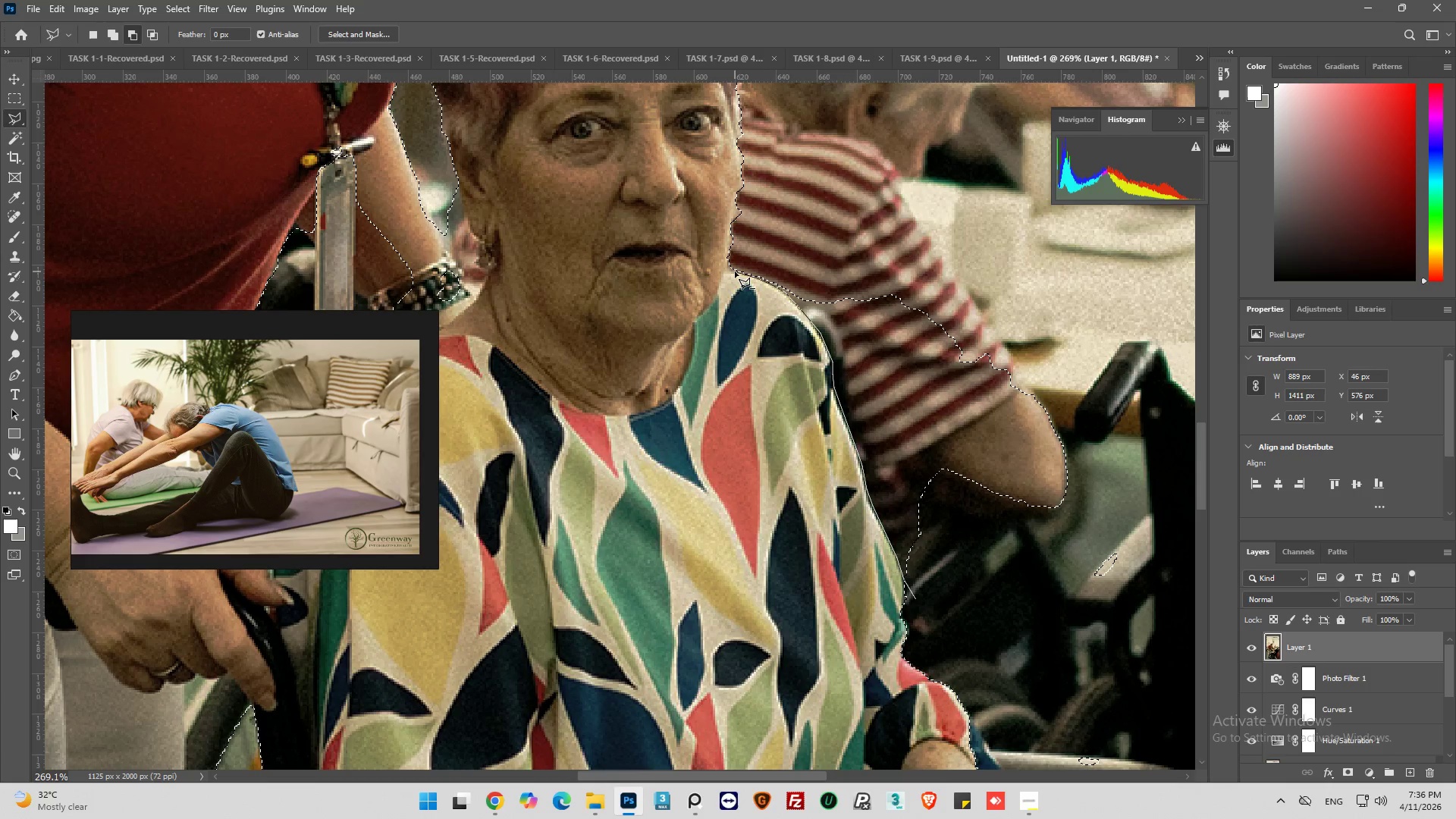 
left_click([735, 271])
 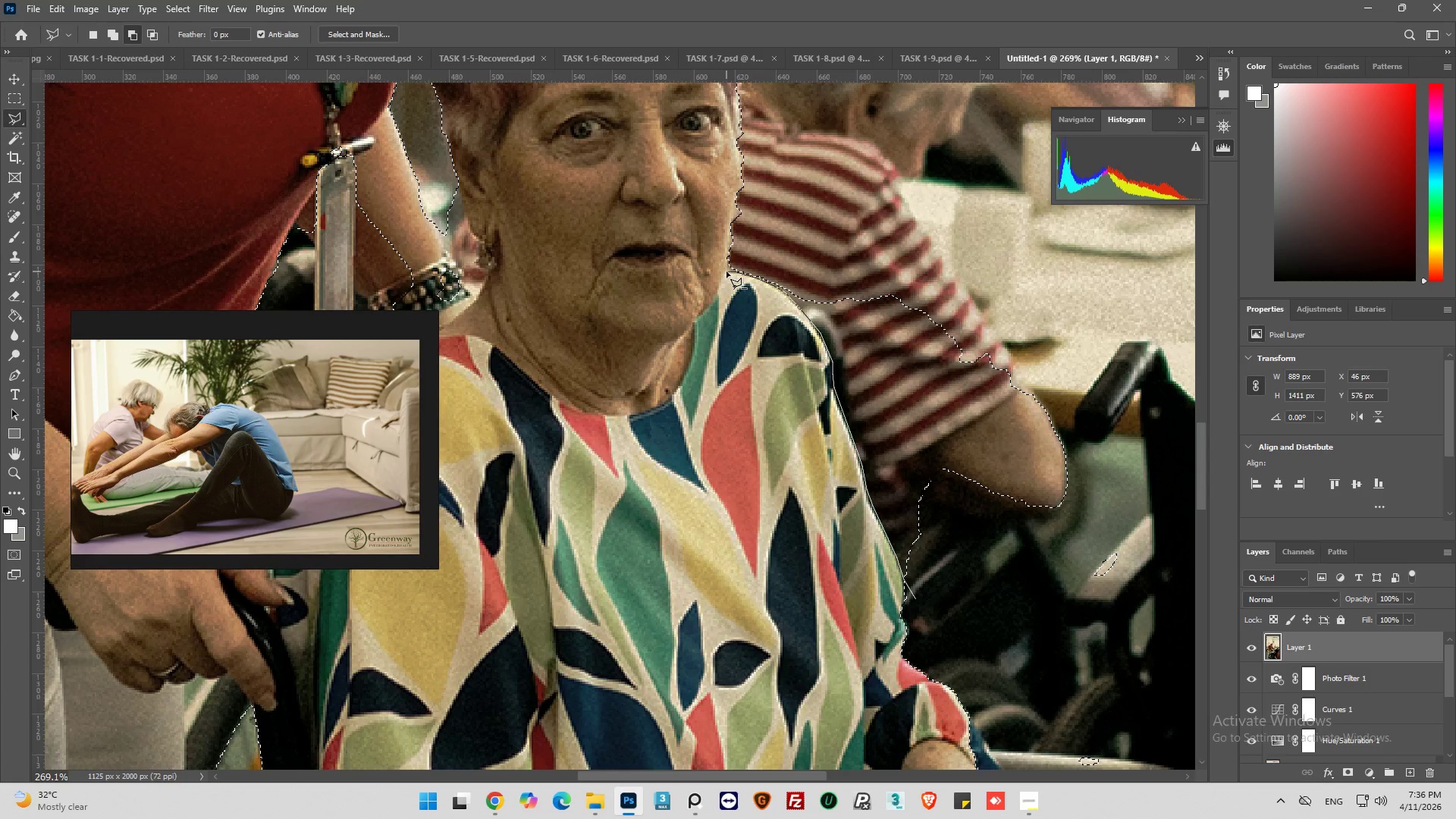 
left_click([726, 271])
 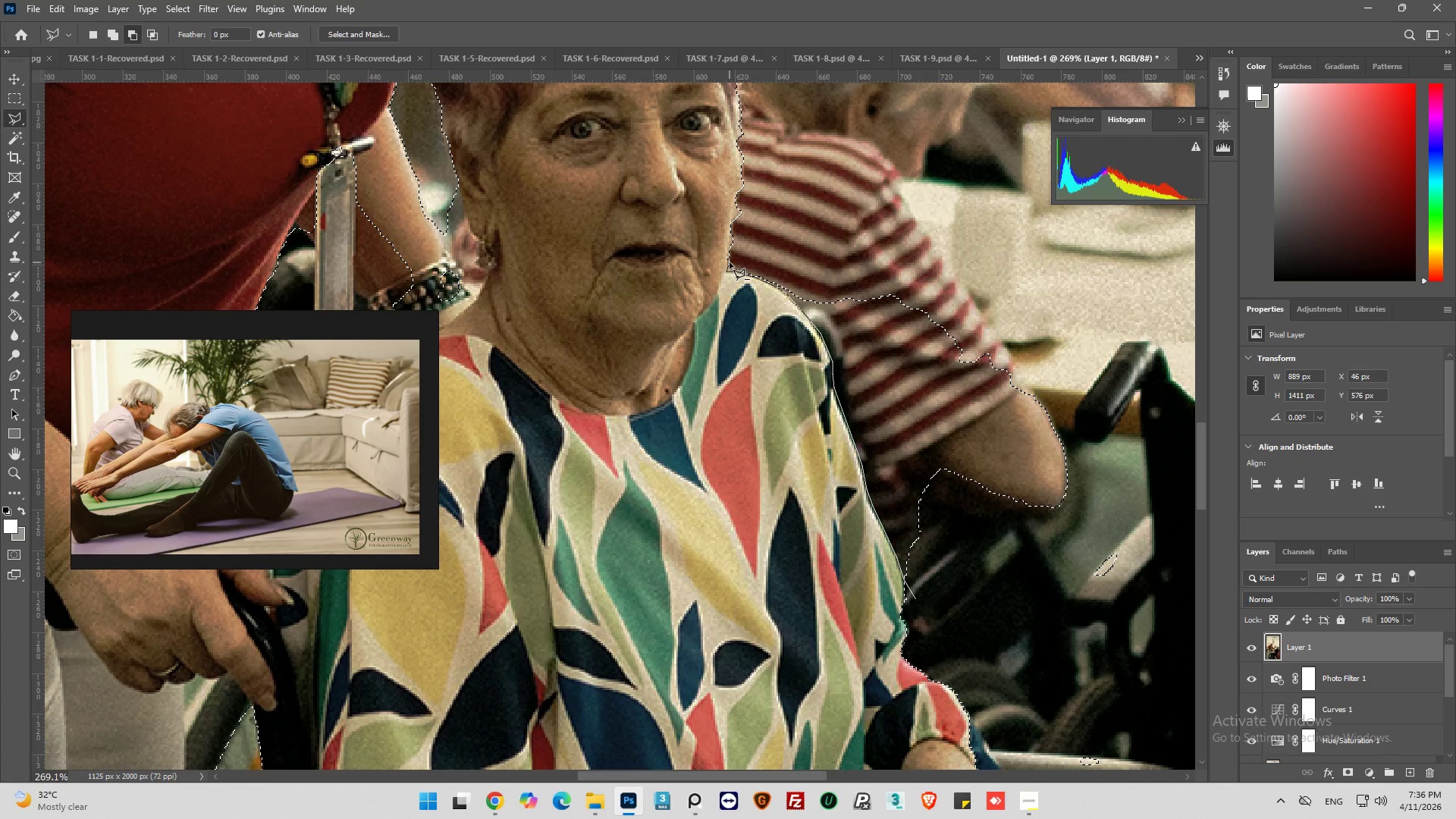 
left_click_drag(start_coordinate=[730, 262], to_coordinate=[747, 256])
 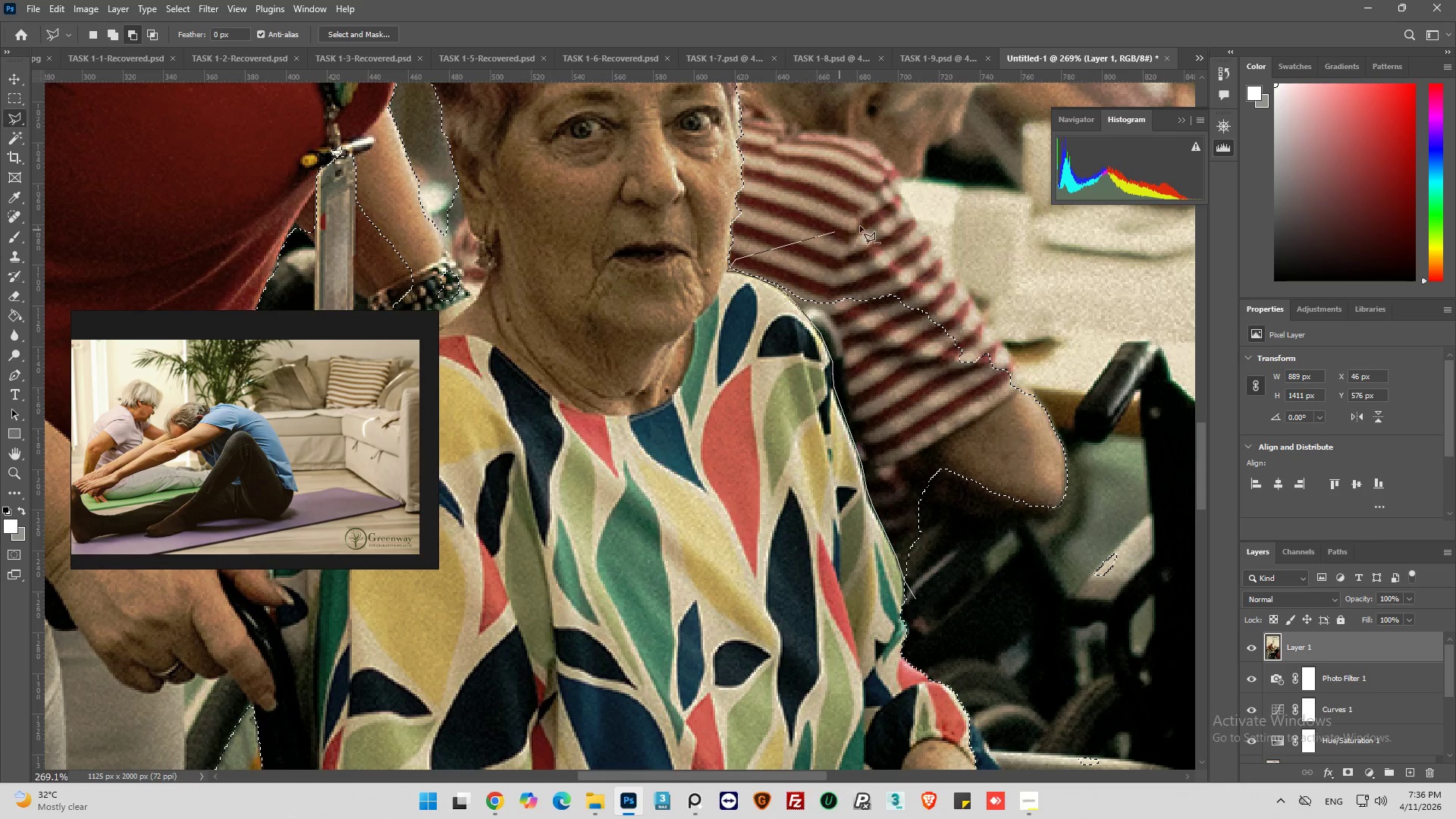 
left_click_drag(start_coordinate=[830, 234], to_coordinate=[884, 222])
 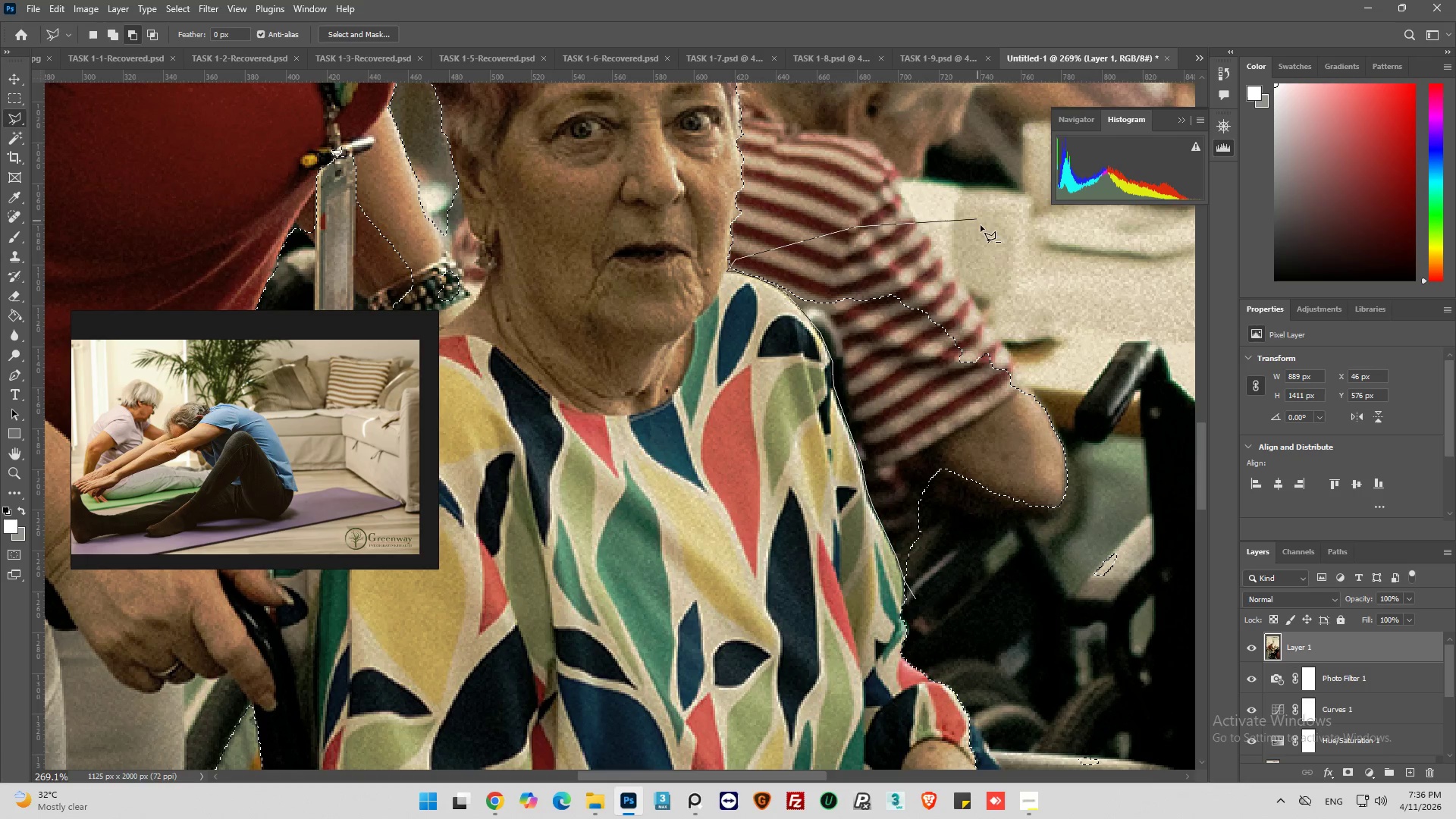 
left_click_drag(start_coordinate=[971, 214], to_coordinate=[991, 242])
 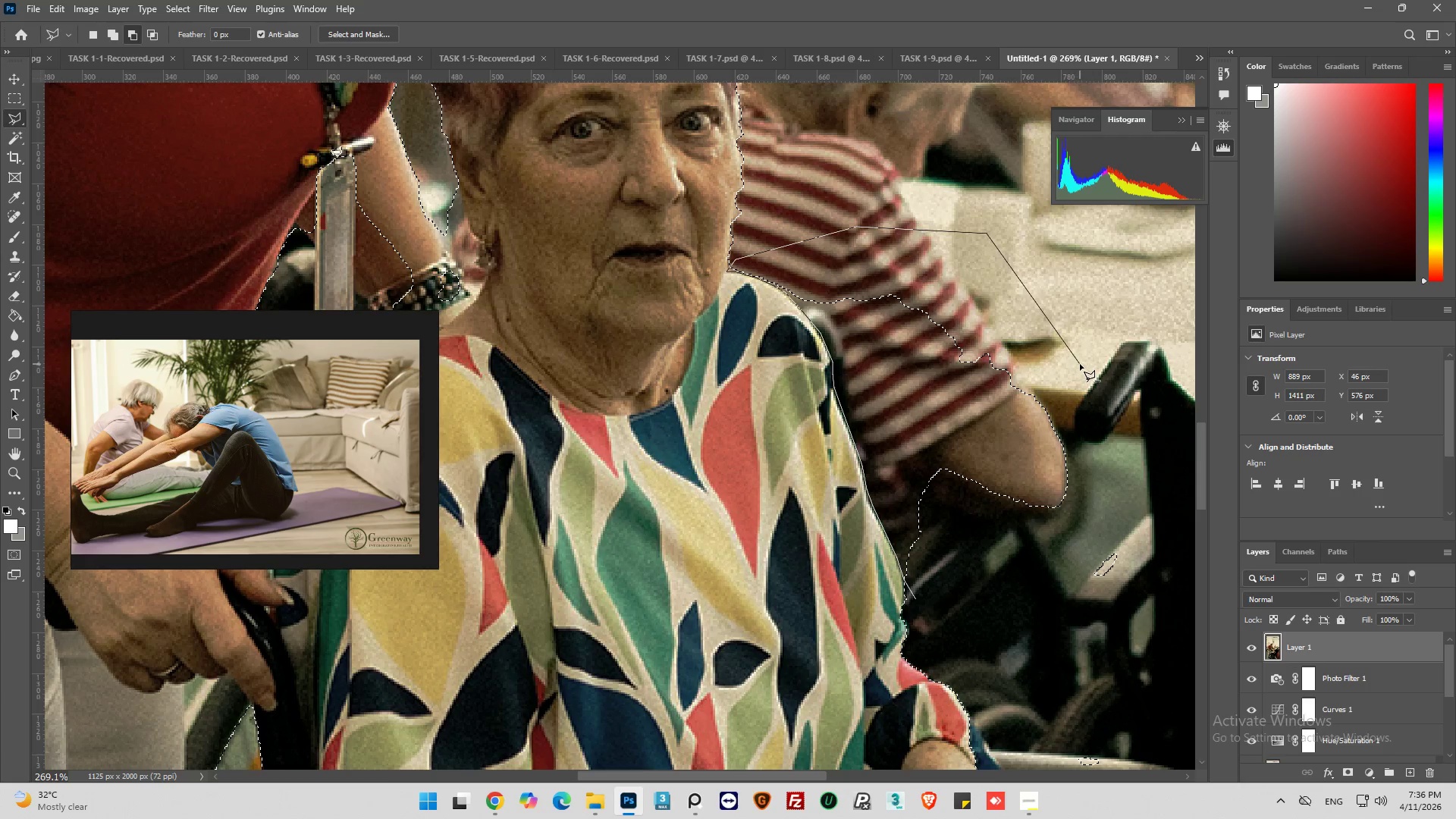 
left_click_drag(start_coordinate=[1081, 368], to_coordinate=[1101, 443])
 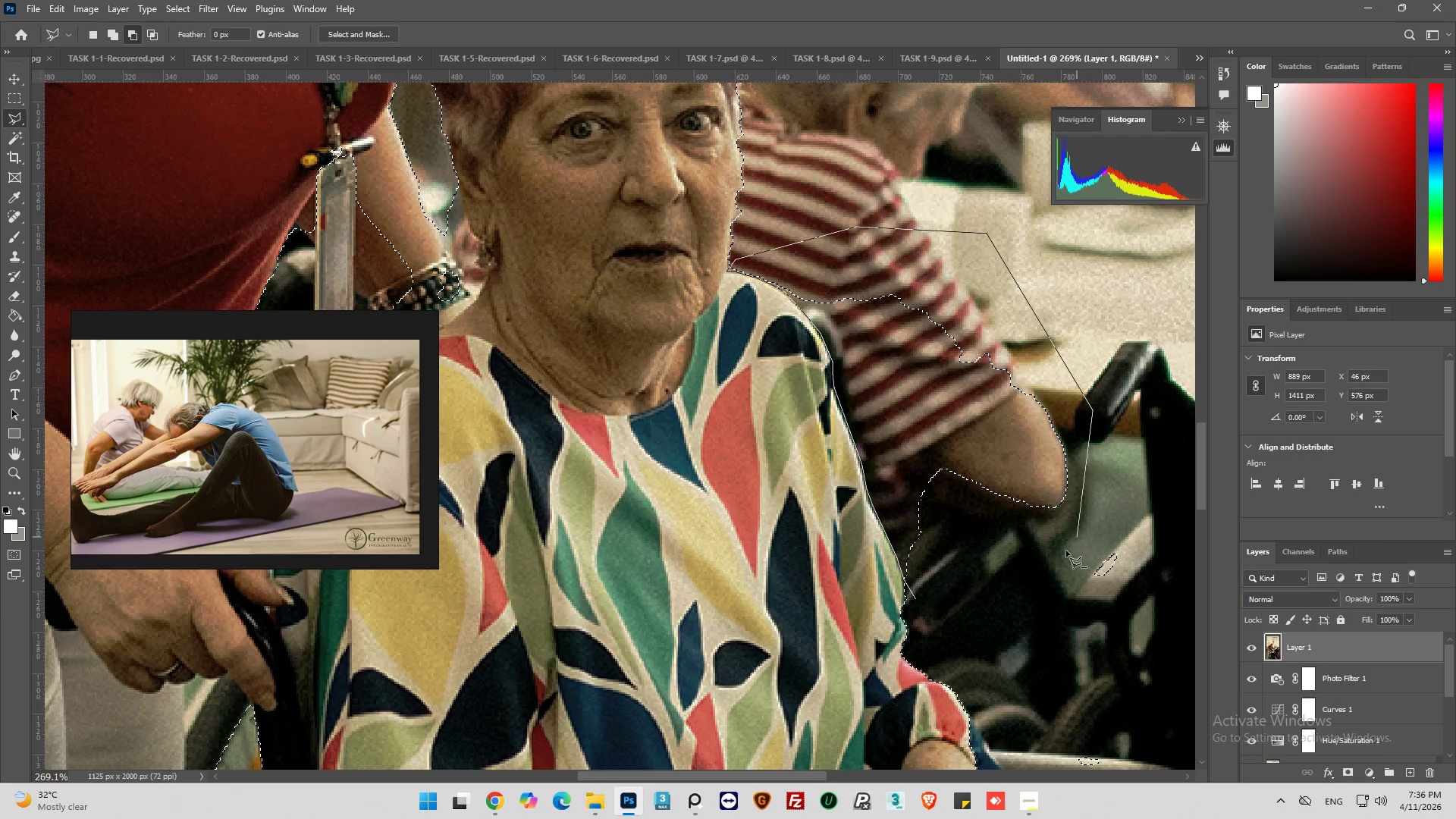 
left_click_drag(start_coordinate=[1058, 559], to_coordinate=[1006, 585])
 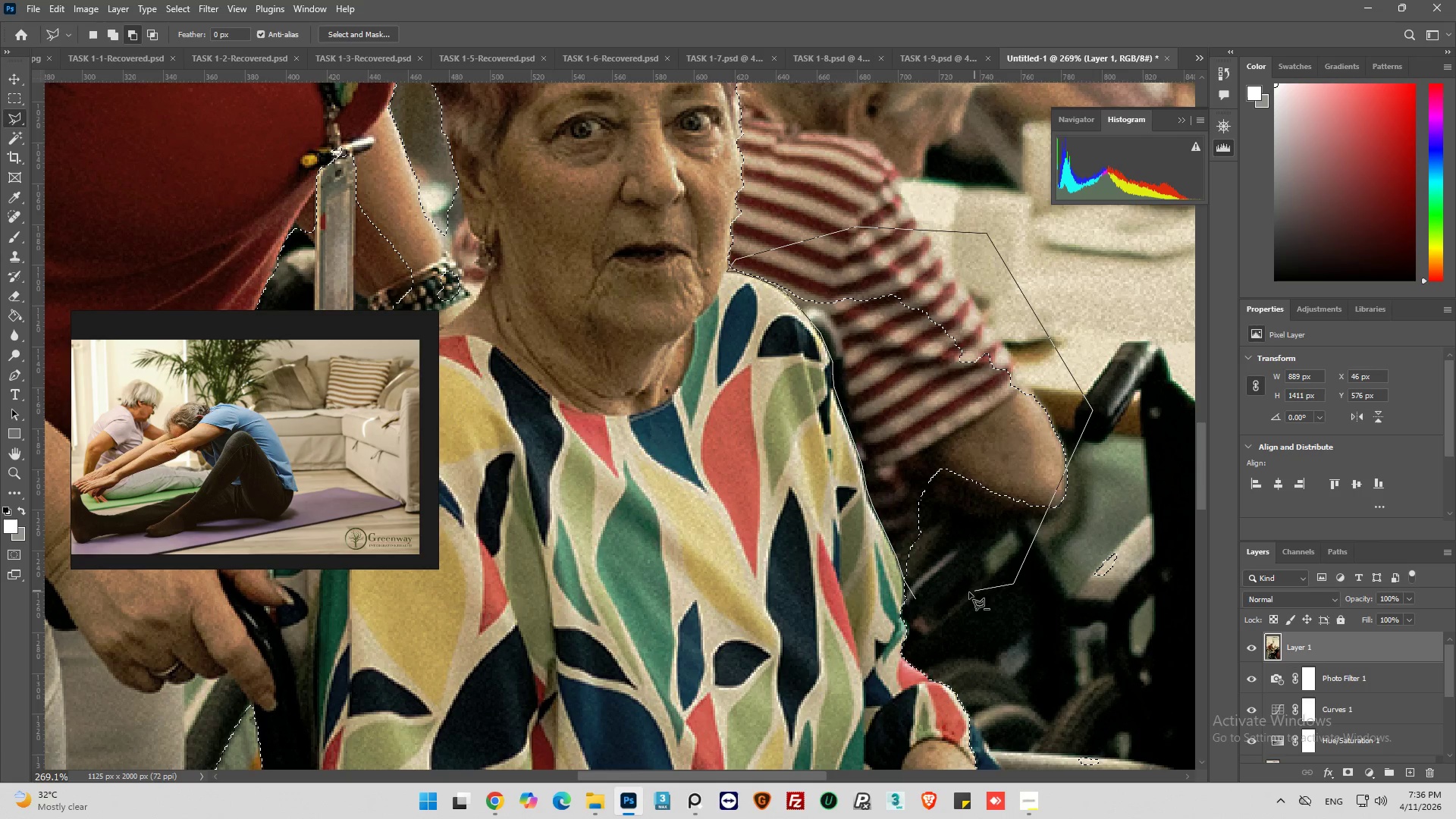 
left_click_drag(start_coordinate=[968, 593], to_coordinate=[952, 595])
 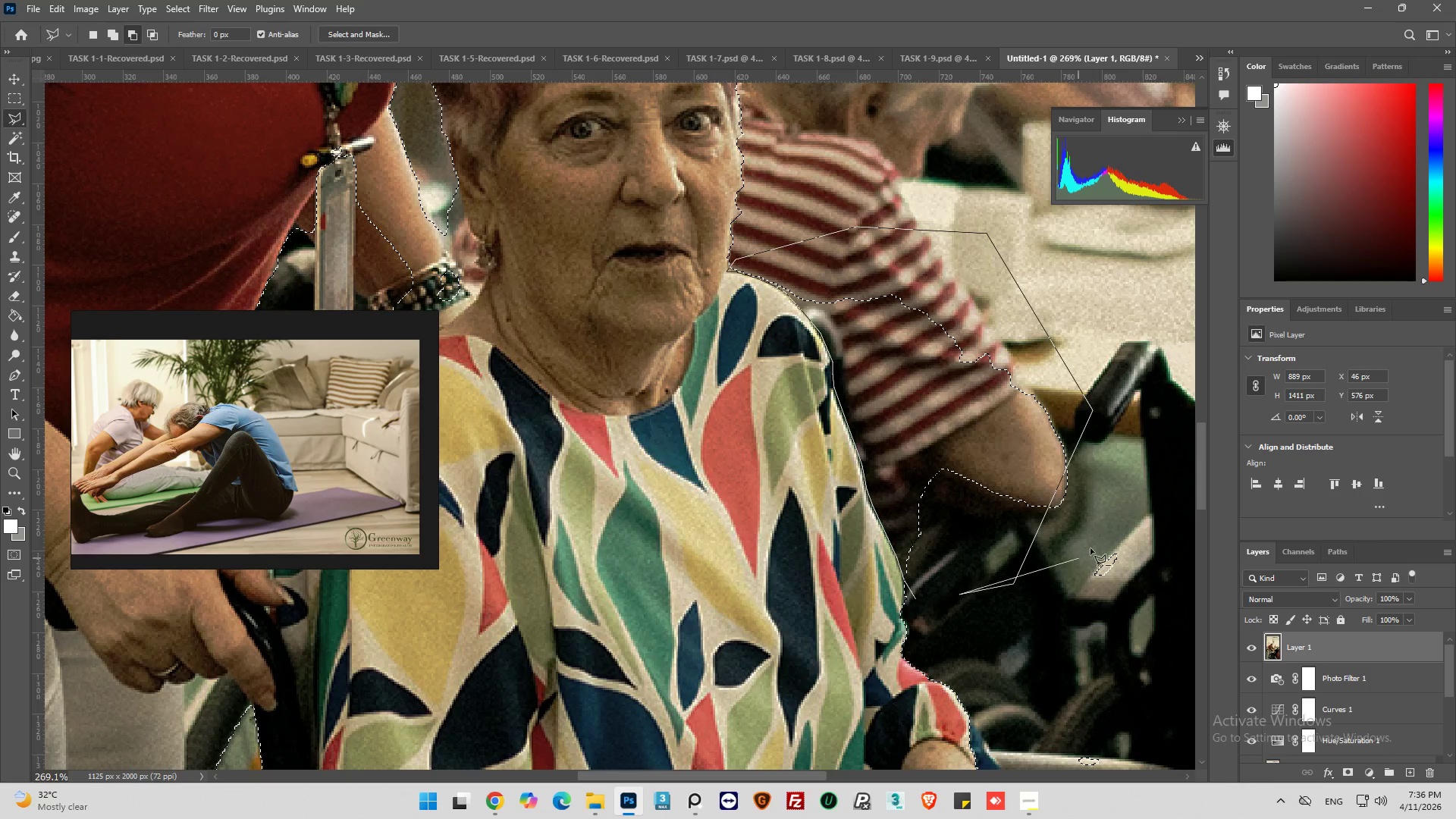 
left_click([1165, 509])
 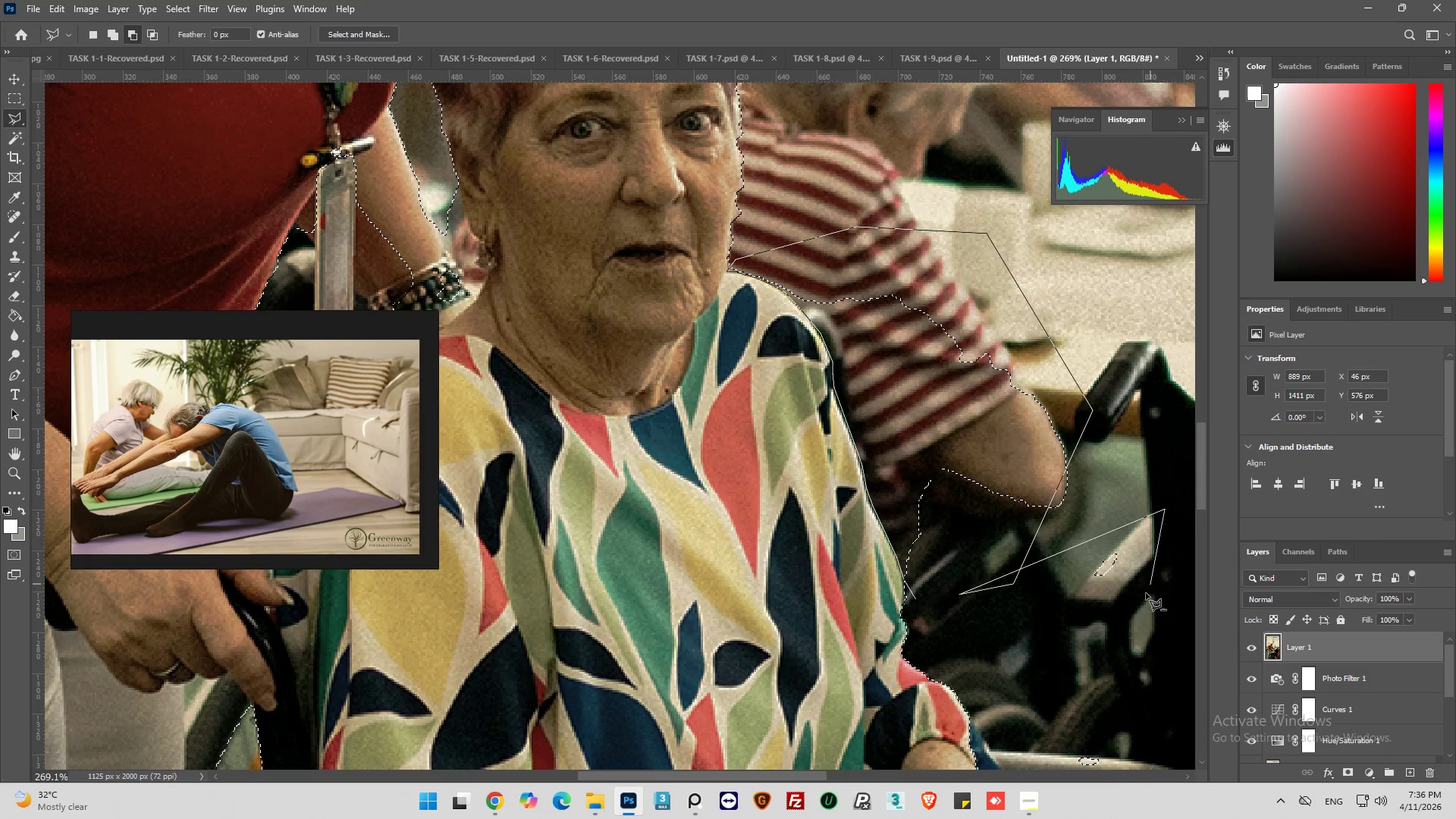 
left_click_drag(start_coordinate=[1141, 602], to_coordinate=[1070, 635])
 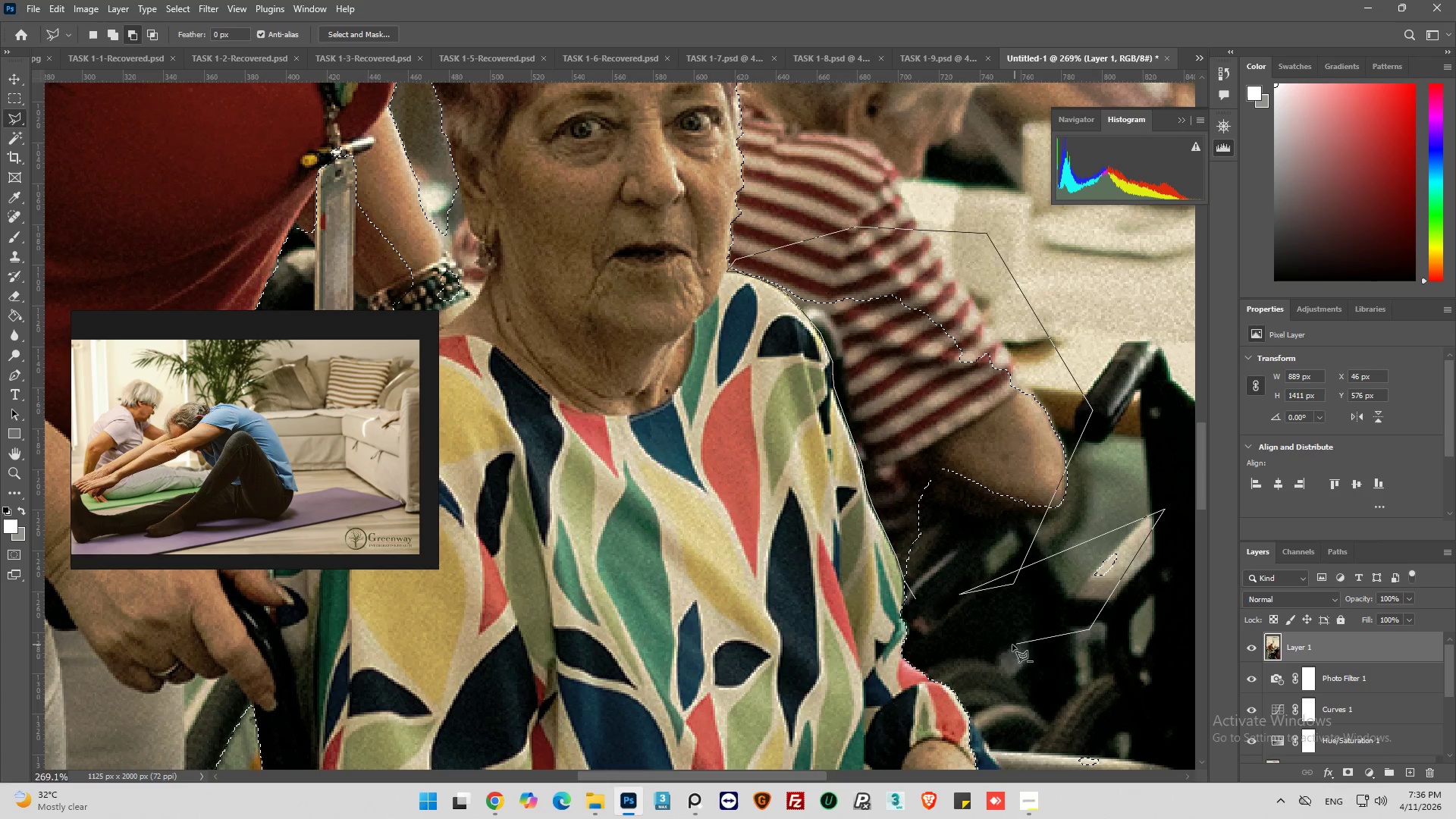 
left_click_drag(start_coordinate=[1013, 645], to_coordinate=[965, 635])
 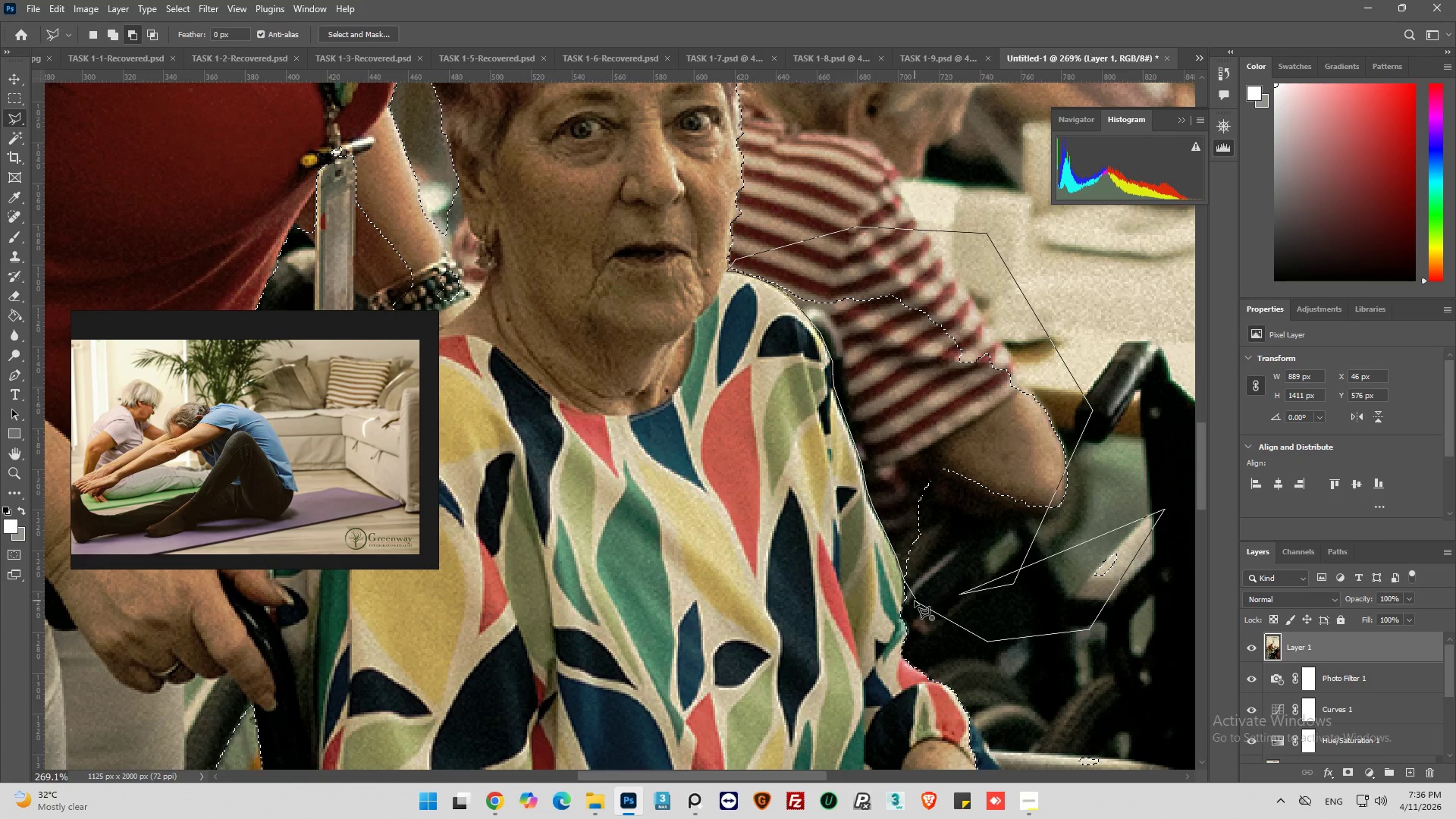 
left_click([915, 601])
 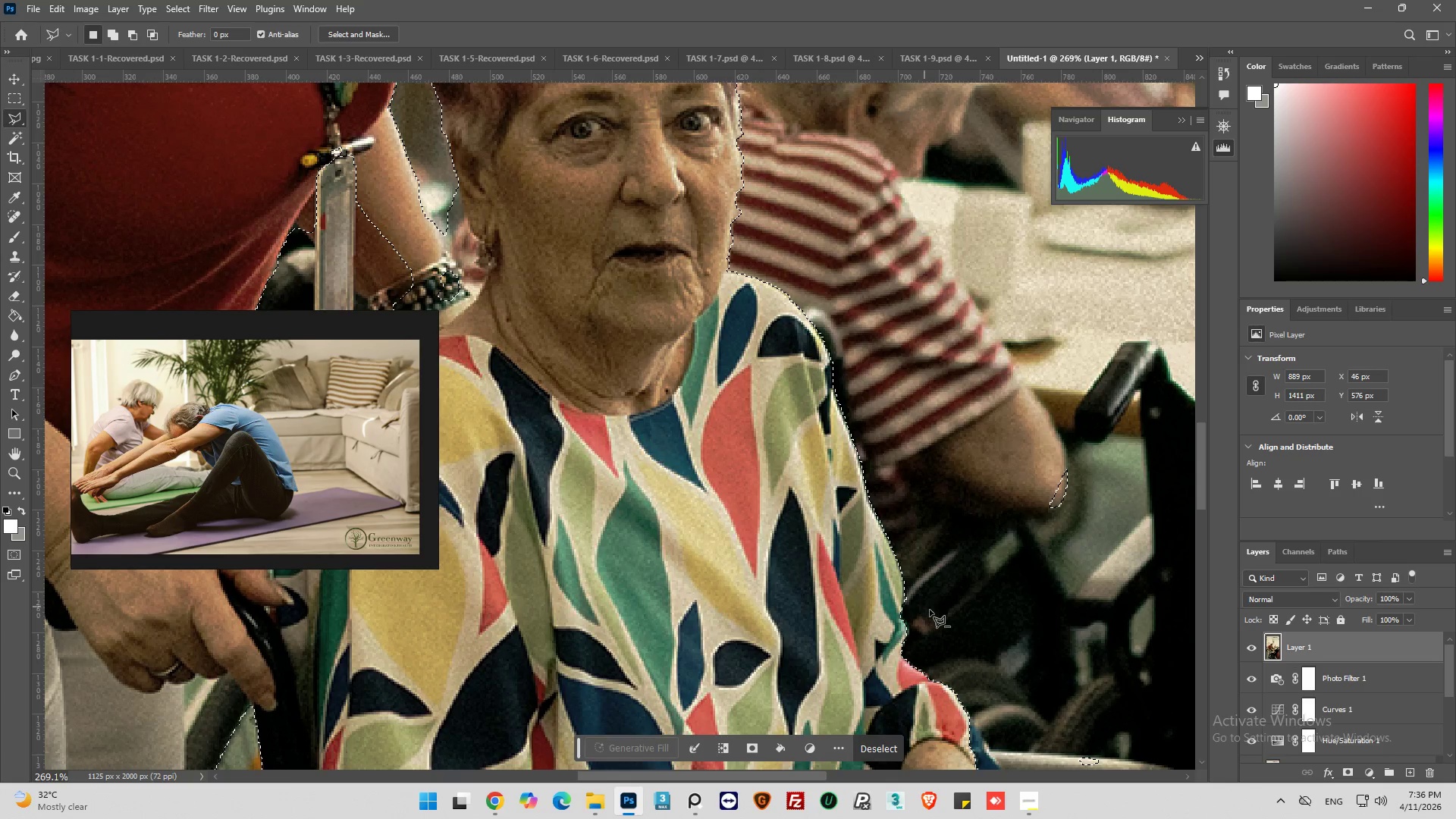 
hold_key(key=AltLeft, duration=0.67)
scroll: coordinate [959, 613], scroll_direction: down, amount: 10.0
 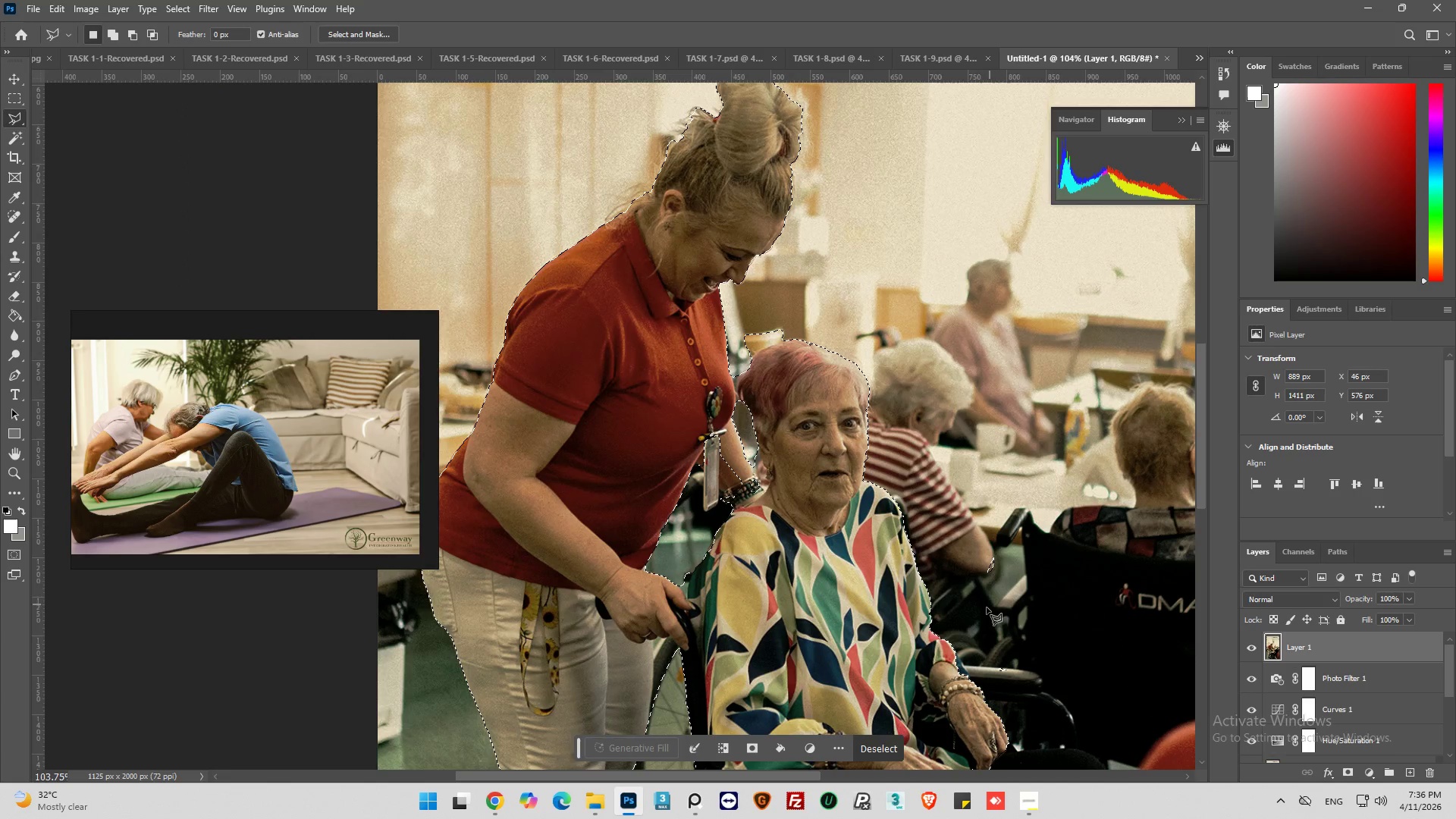 
hold_key(key=AltLeft, duration=0.61)
left_click_drag(start_coordinate=[981, 607], to_coordinate=[969, 573])
 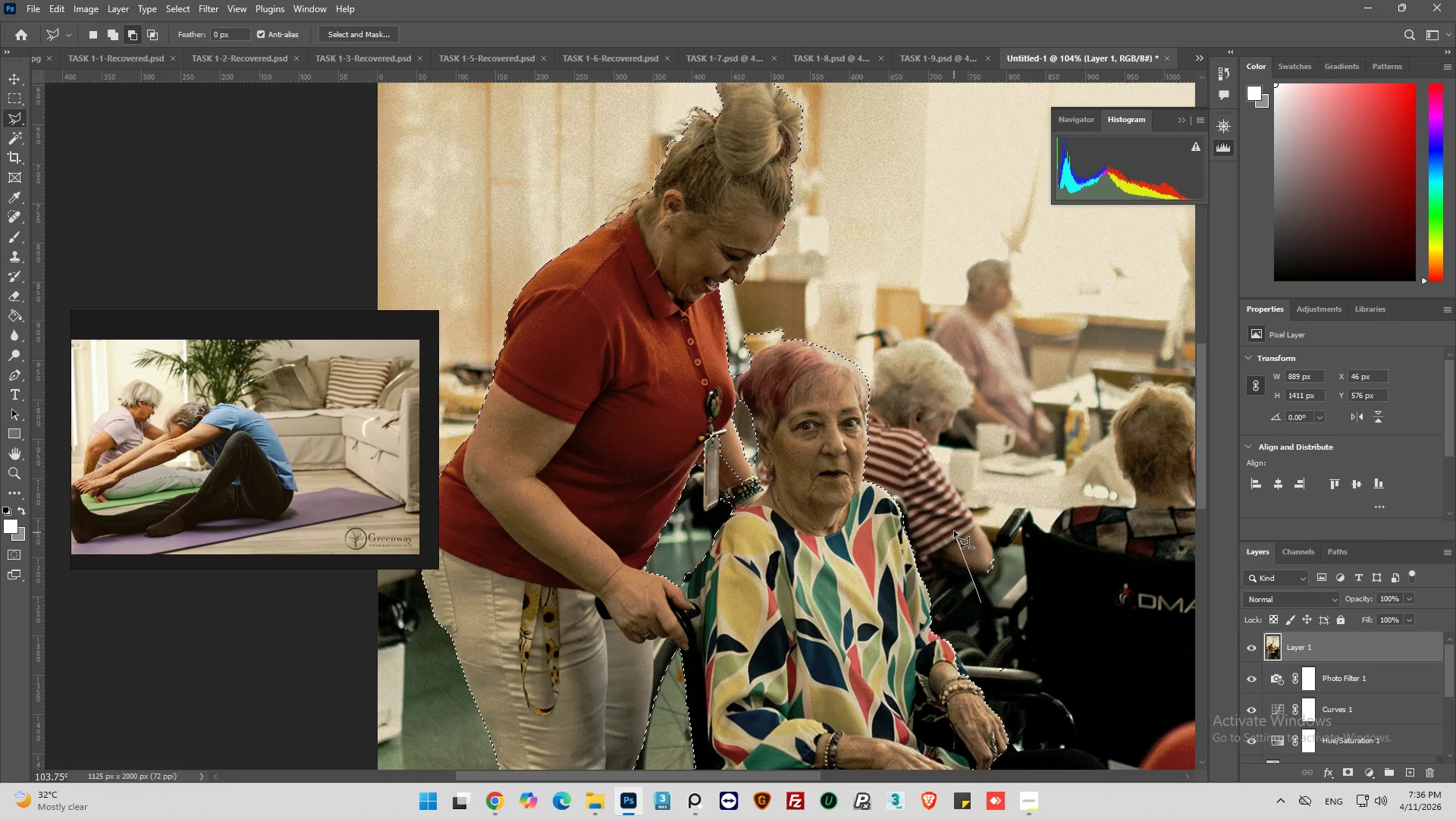 
left_click_drag(start_coordinate=[954, 531], to_coordinate=[975, 519])
 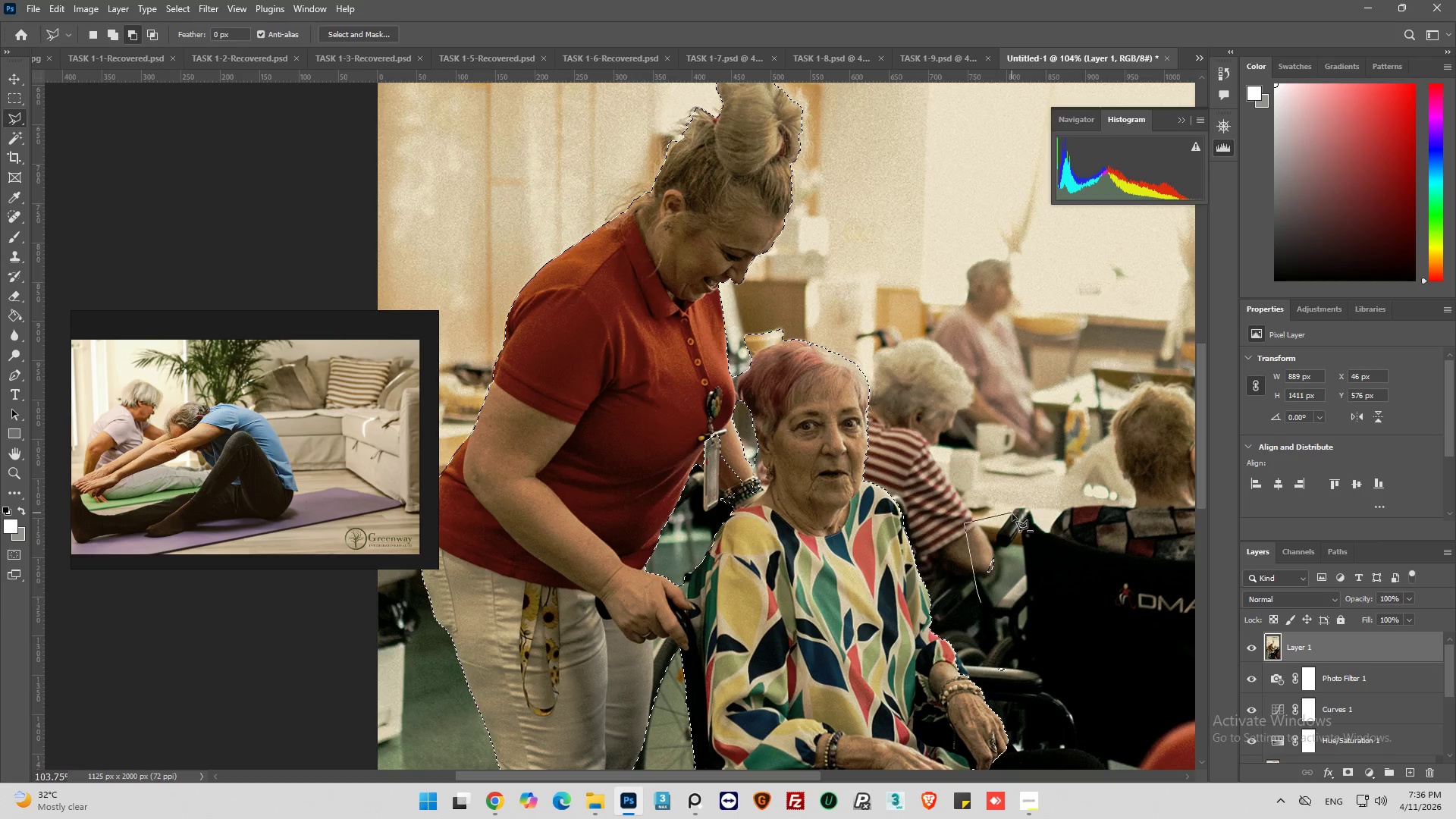 
left_click_drag(start_coordinate=[1012, 514], to_coordinate=[1021, 527])
 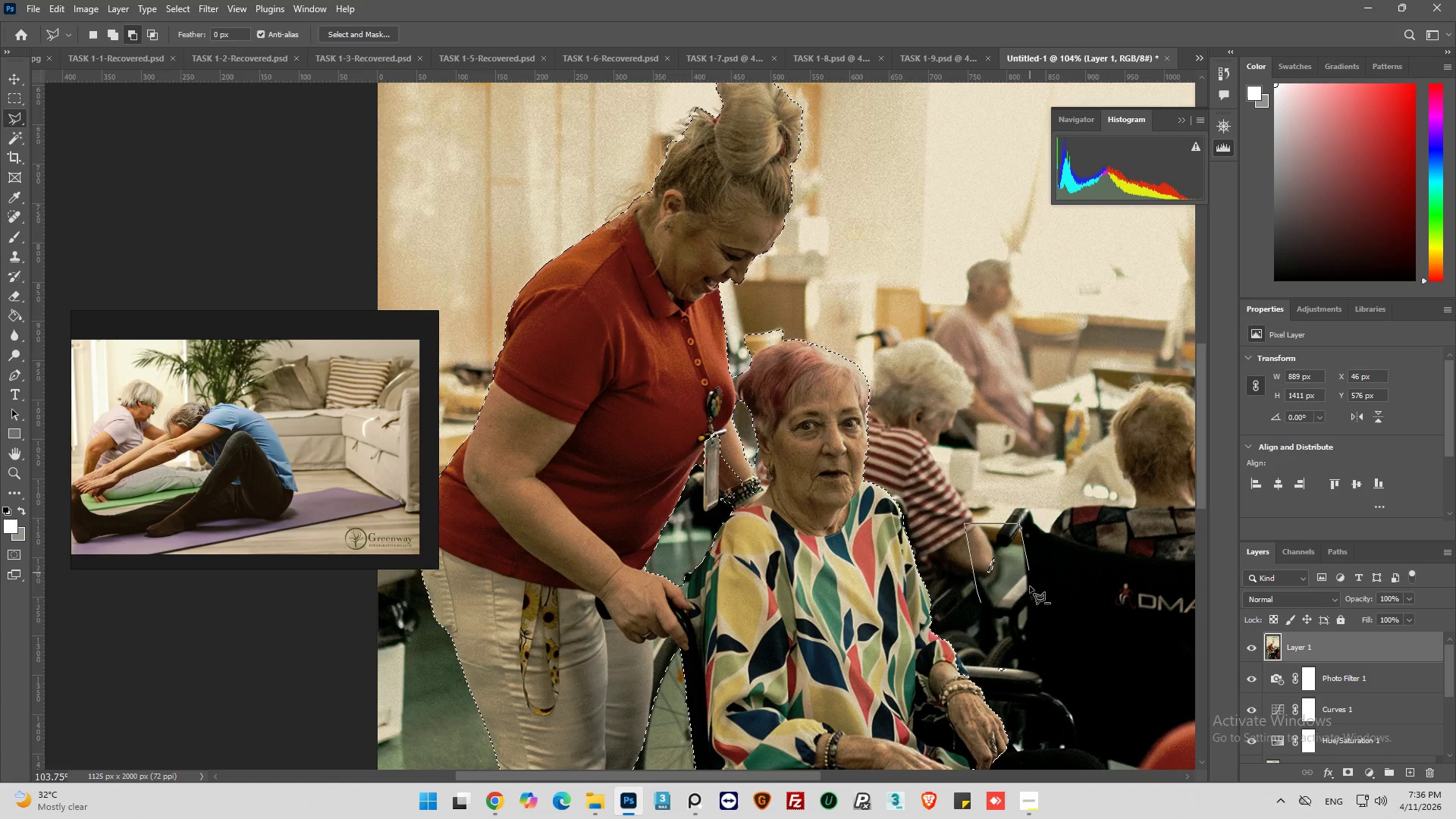 
left_click_drag(start_coordinate=[1030, 585], to_coordinate=[1019, 599])
 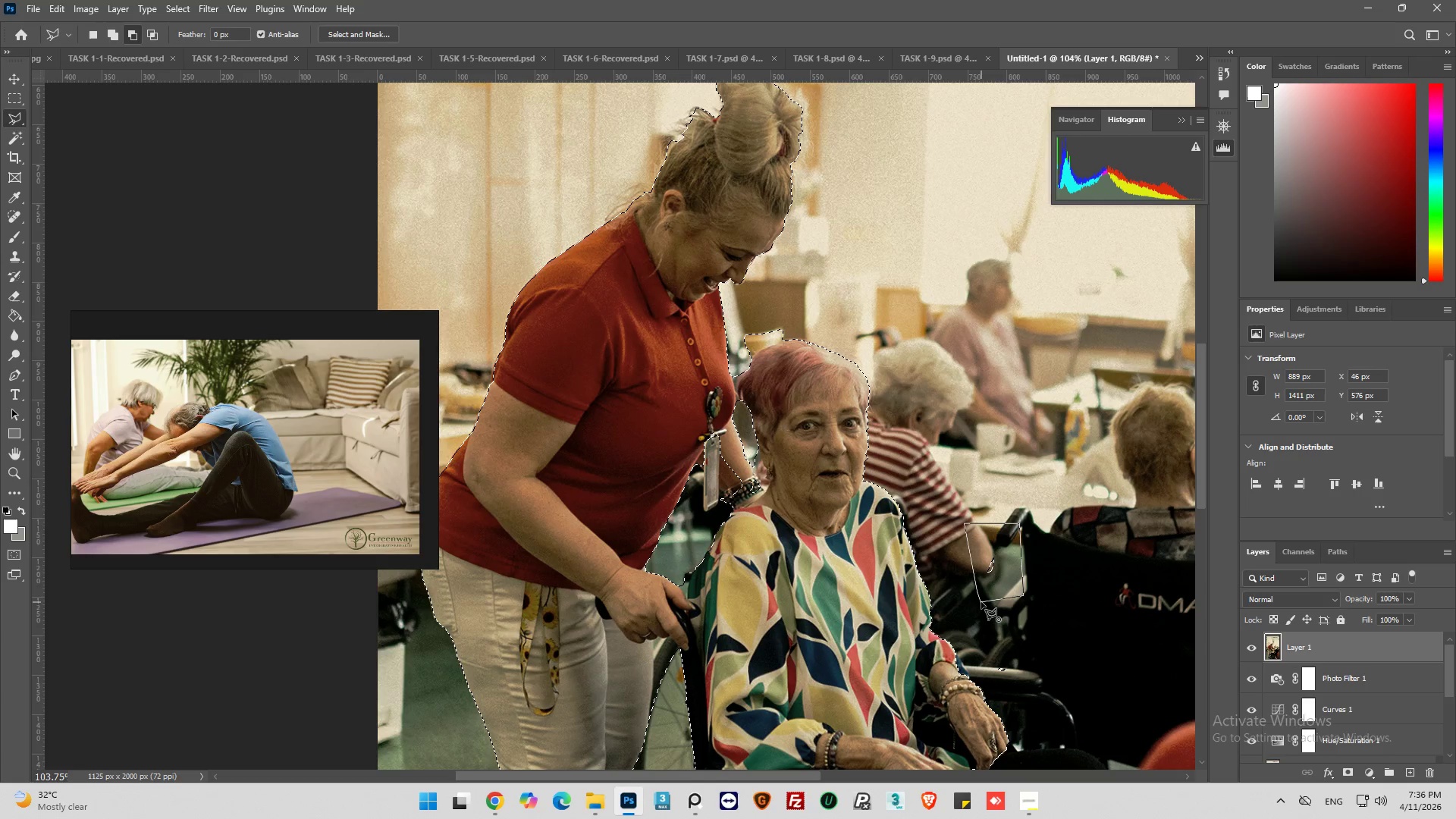 
left_click([981, 602])
 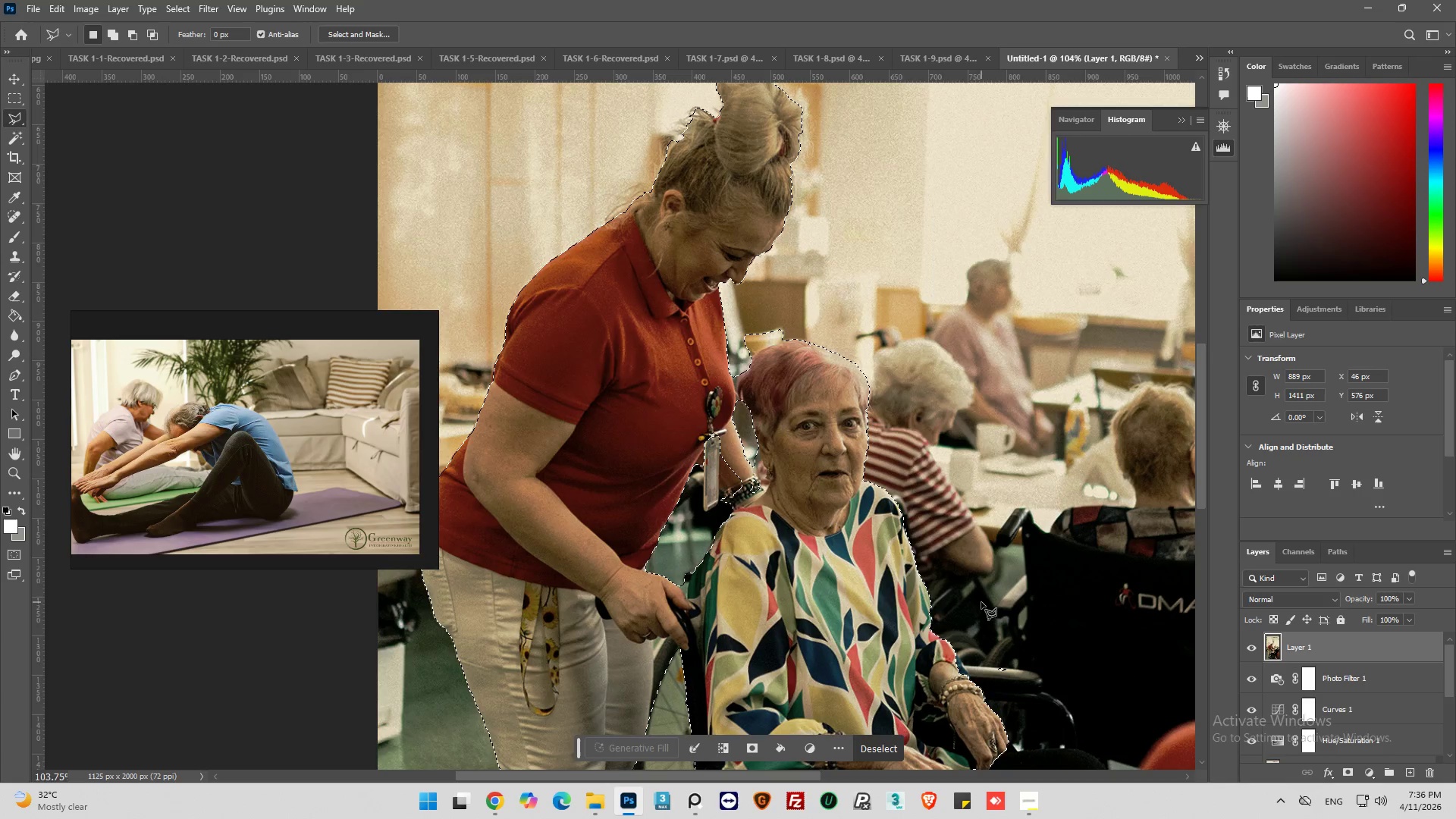 
key(Alt+AltLeft)
 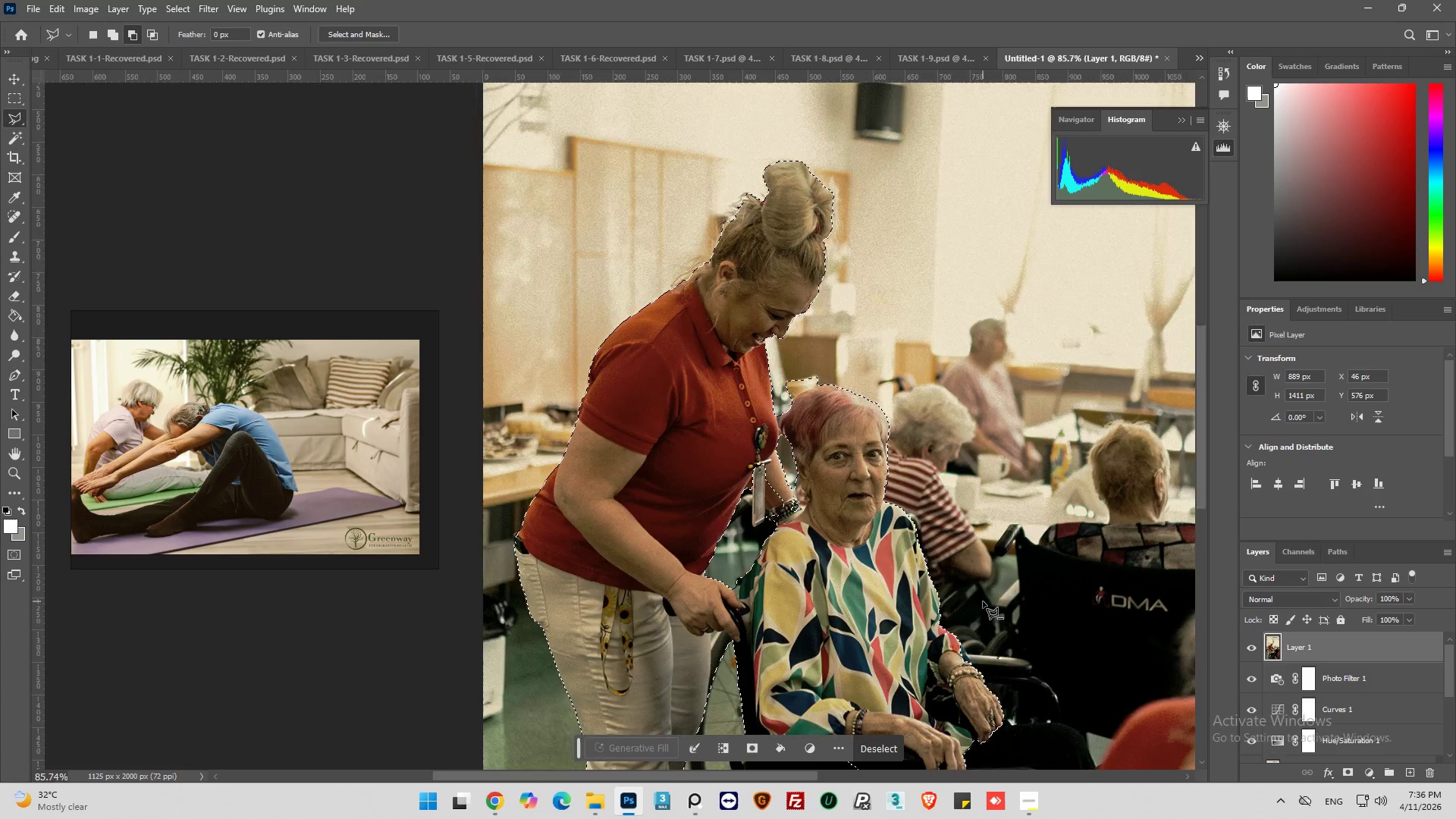 
hold_key(key=AltLeft, duration=0.81)
 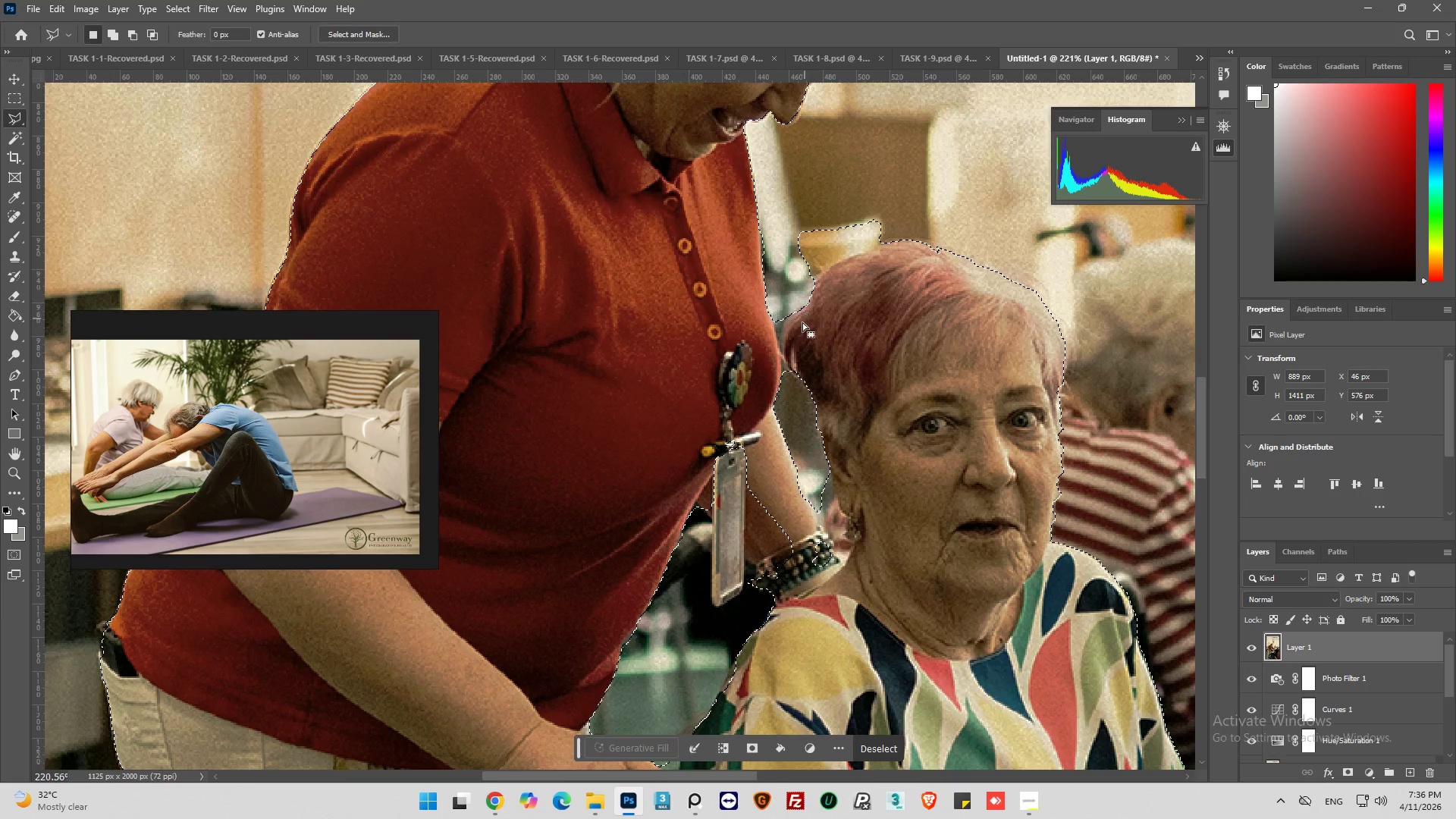 
scroll: coordinate [892, 538], scroll_direction: down, amount: 10.0
 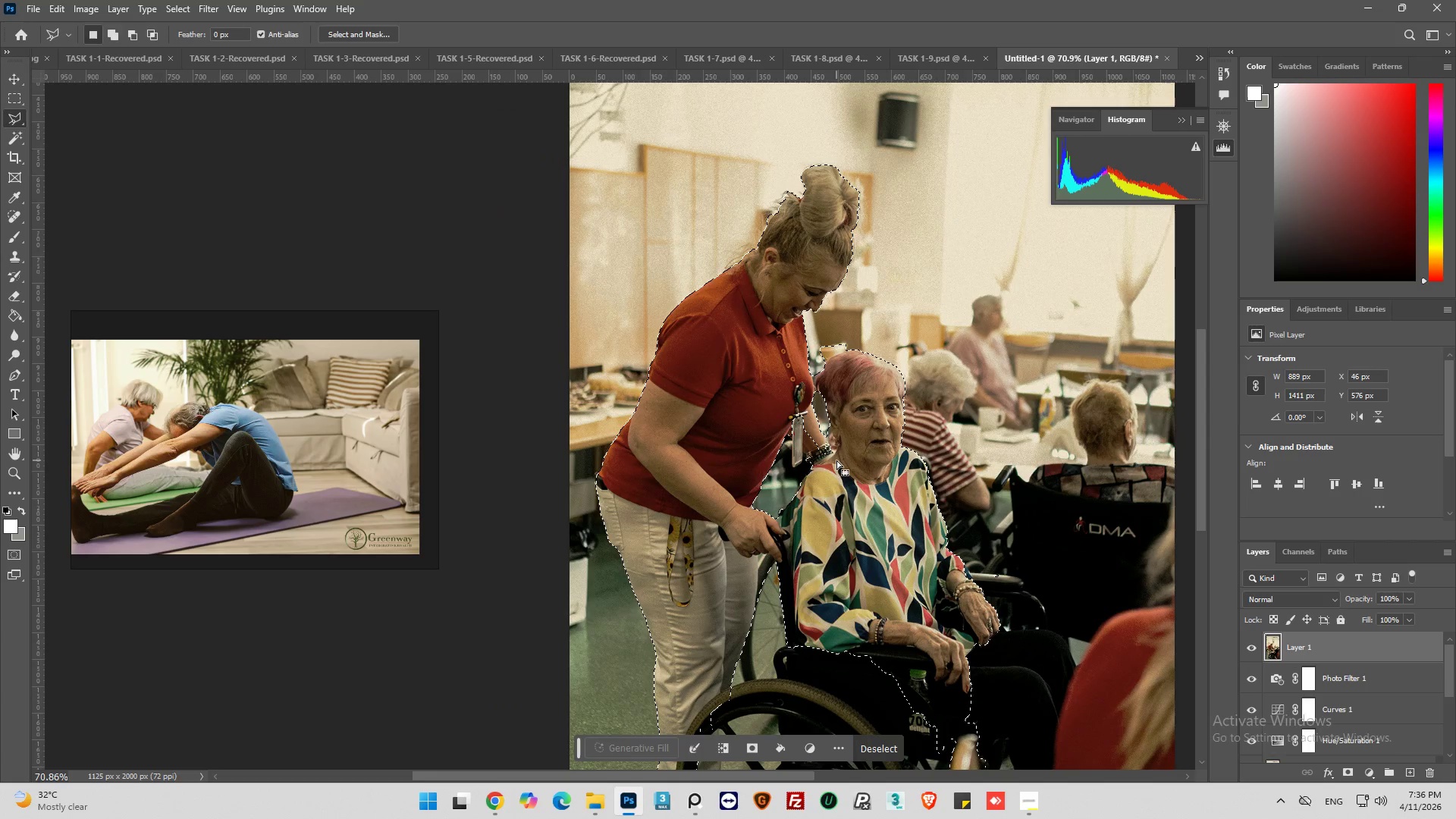 
hold_key(key=AltLeft, duration=1.19)
 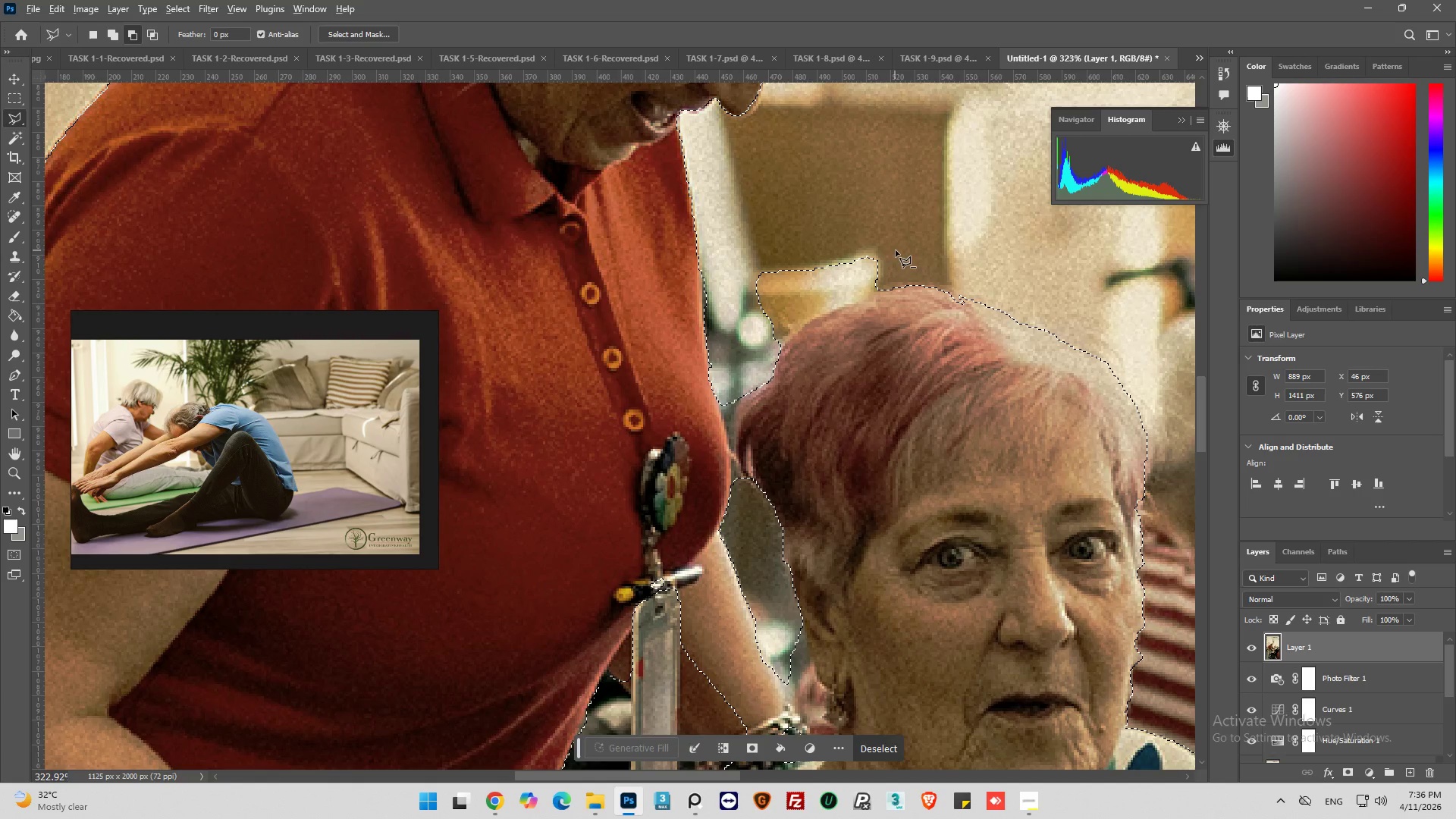 
scroll: coordinate [799, 312], scroll_direction: up, amount: 11.0
 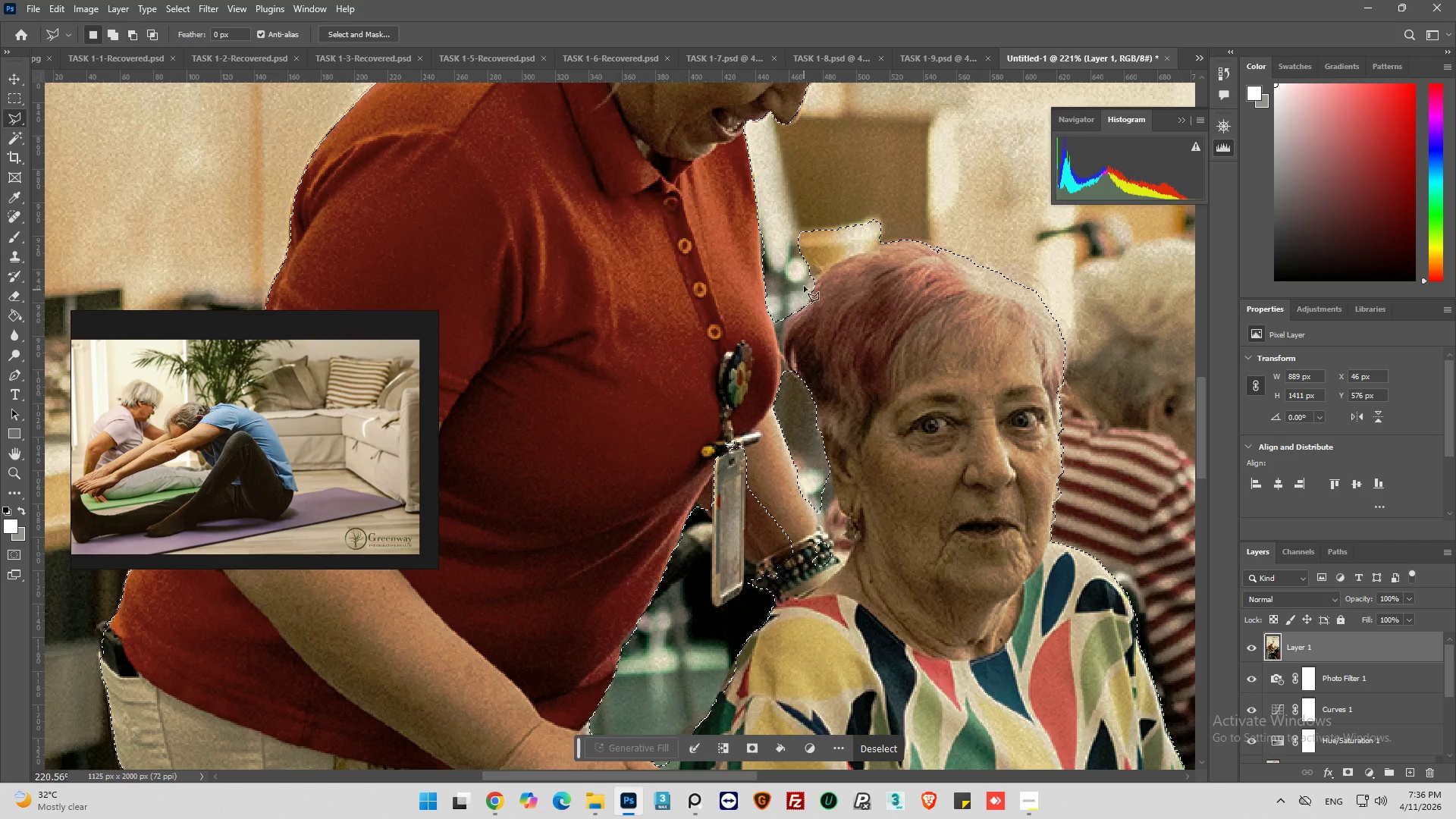 
hold_key(key=AltLeft, duration=1.25)
 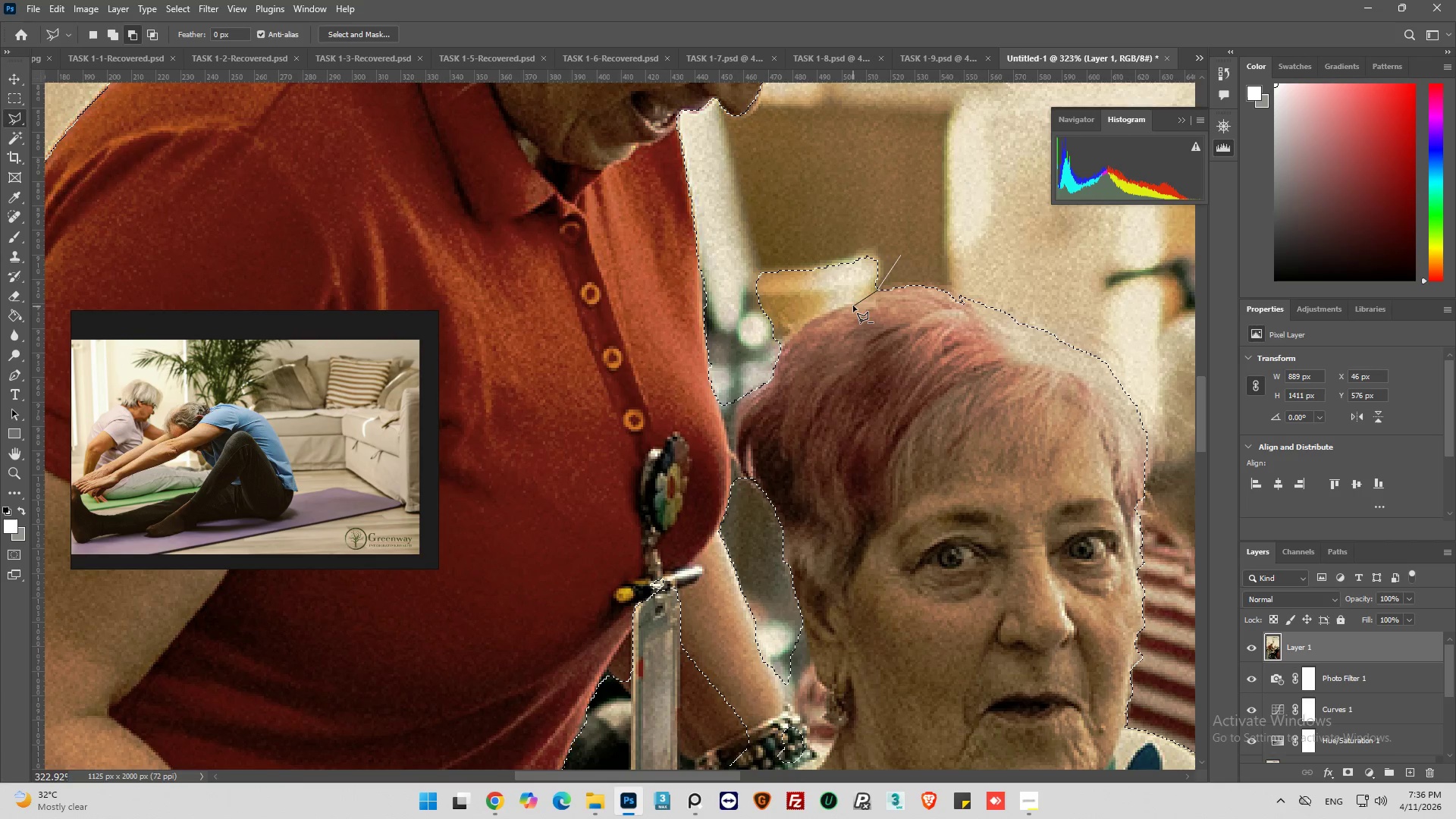 
scroll: coordinate [905, 221], scroll_direction: up, amount: 7.0
 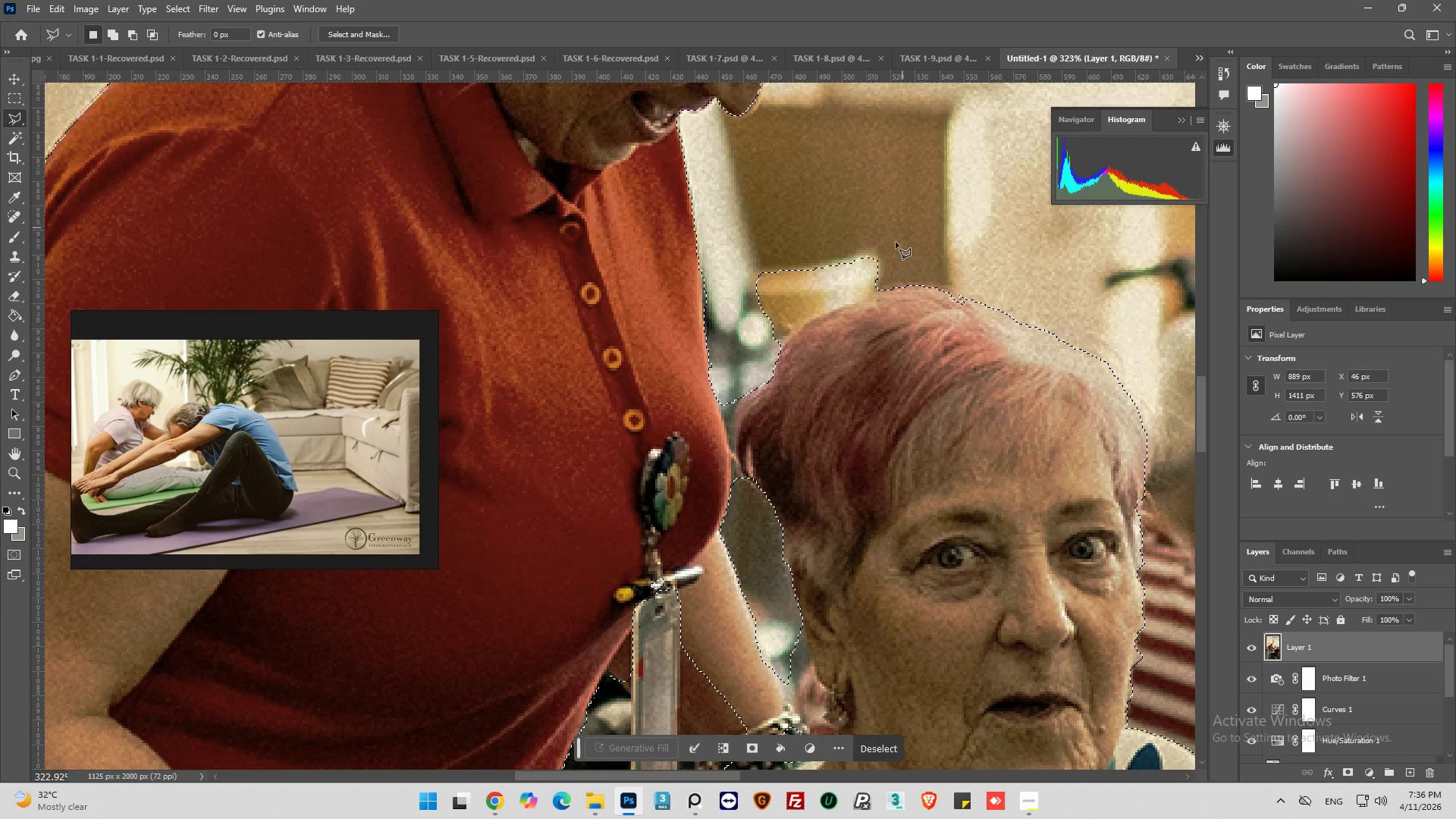 
left_click([877, 290])
 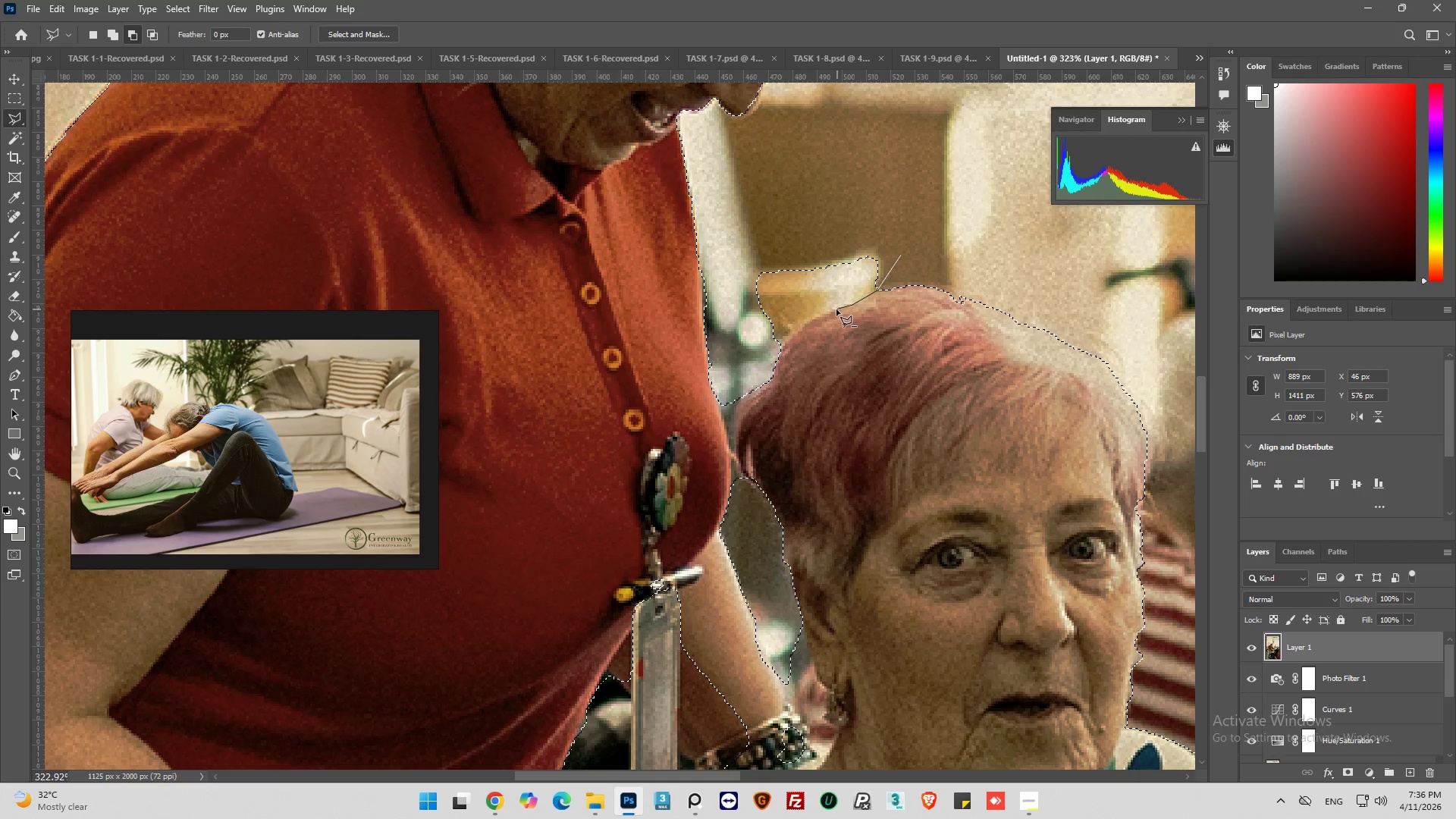 
left_click_drag(start_coordinate=[830, 310], to_coordinate=[822, 314])
 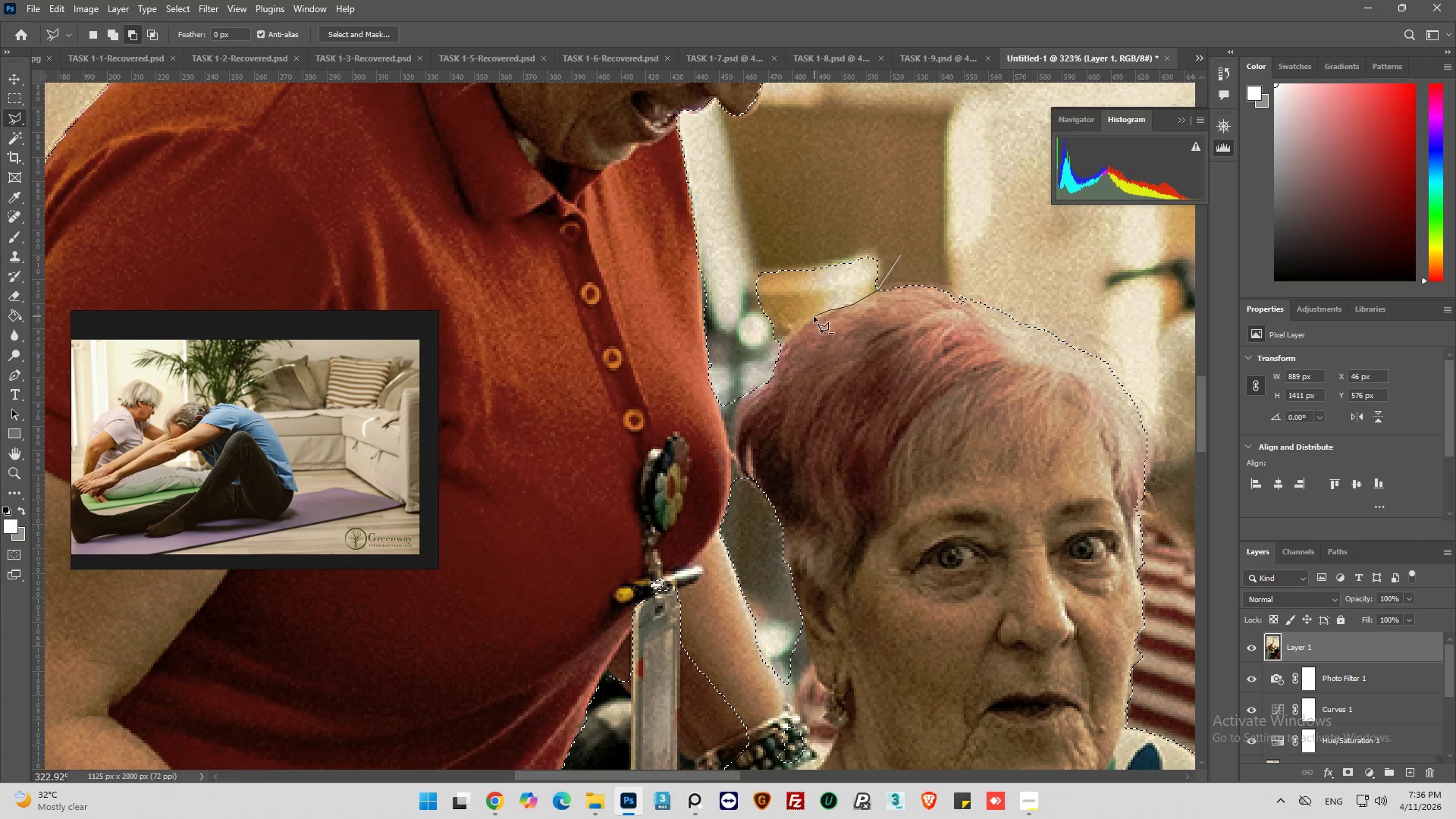 
left_click_drag(start_coordinate=[814, 316], to_coordinate=[807, 319])
 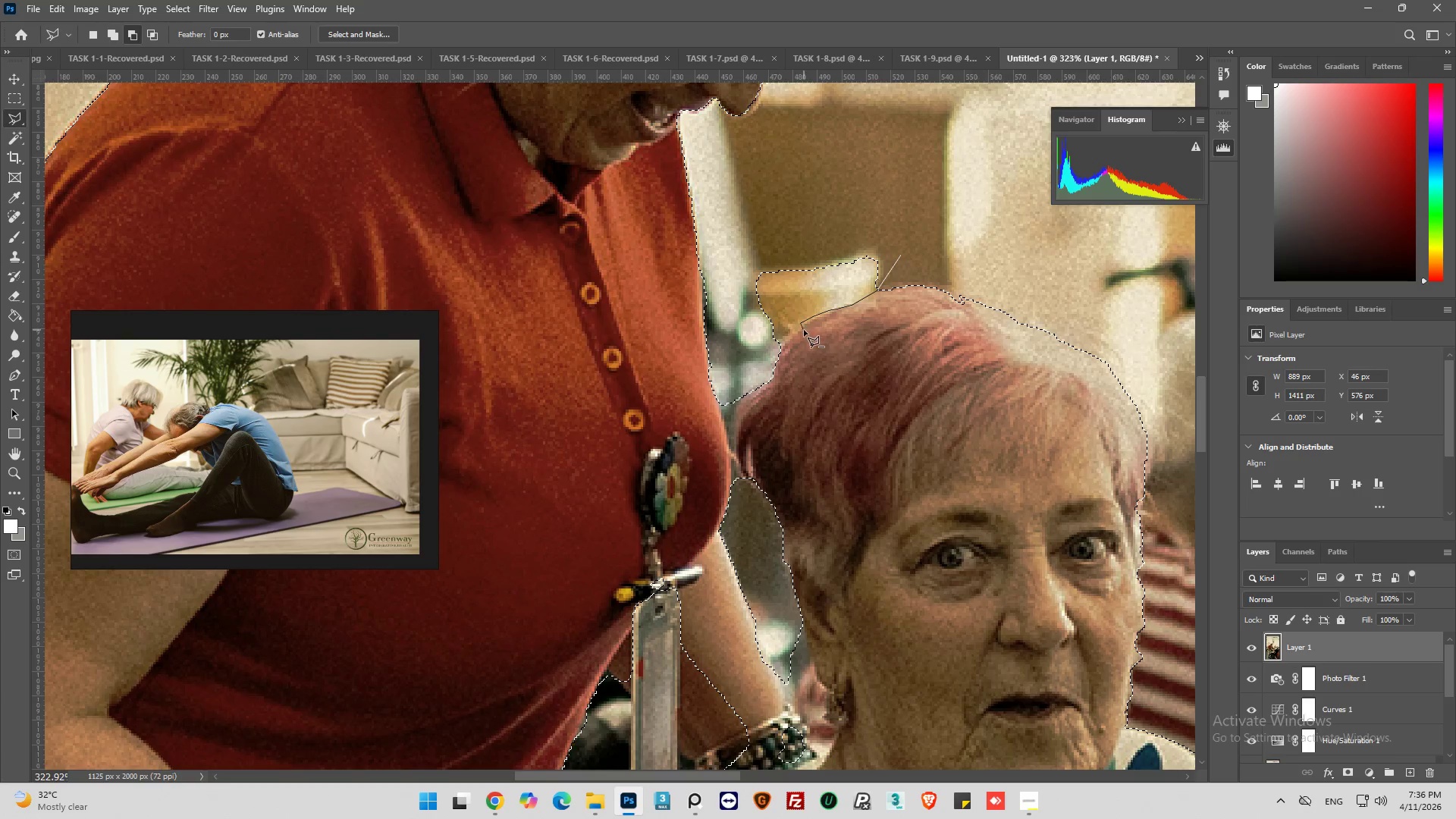 
left_click_drag(start_coordinate=[797, 334], to_coordinate=[790, 339])
 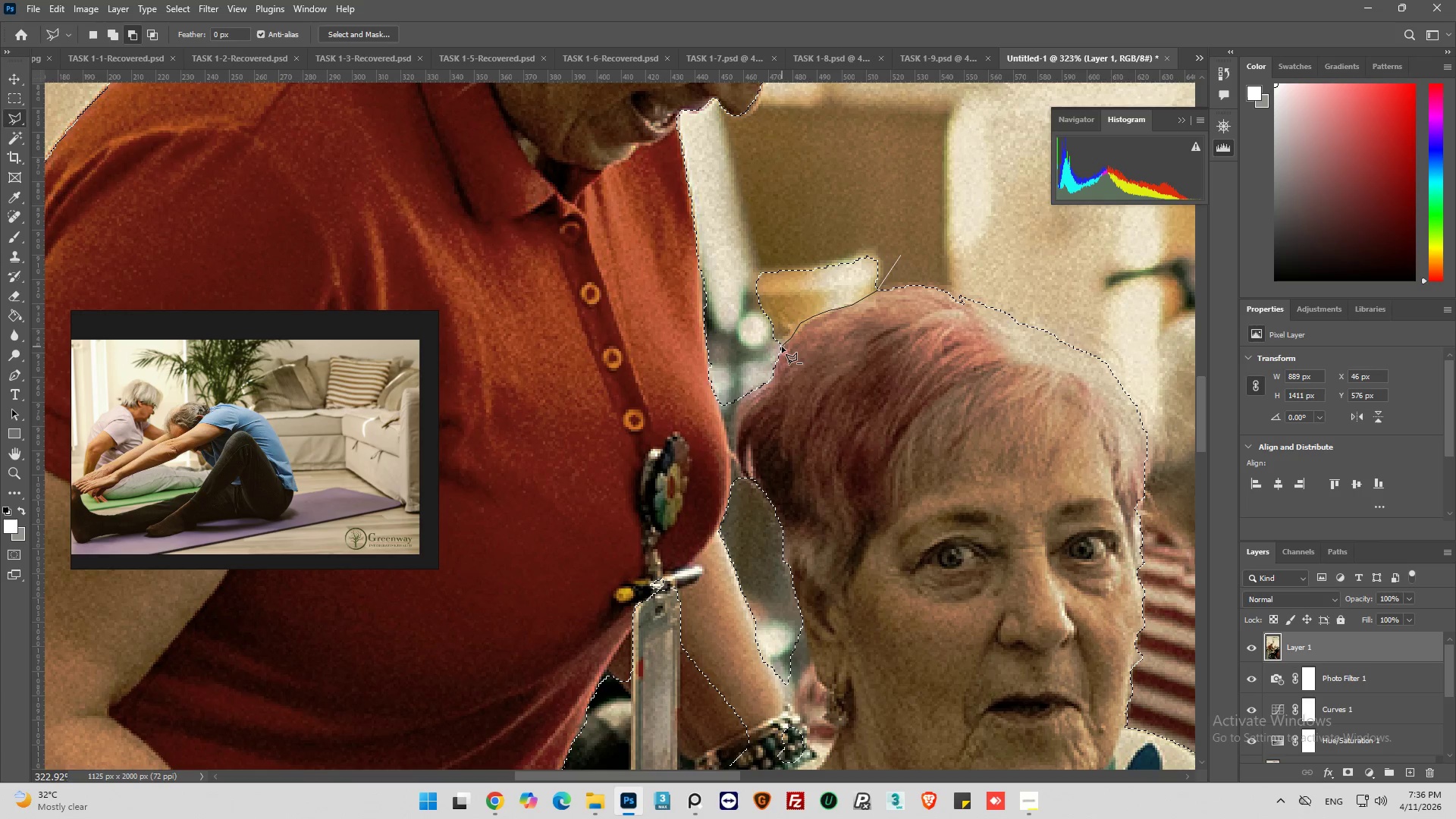 
left_click_drag(start_coordinate=[781, 347], to_coordinate=[774, 350])
 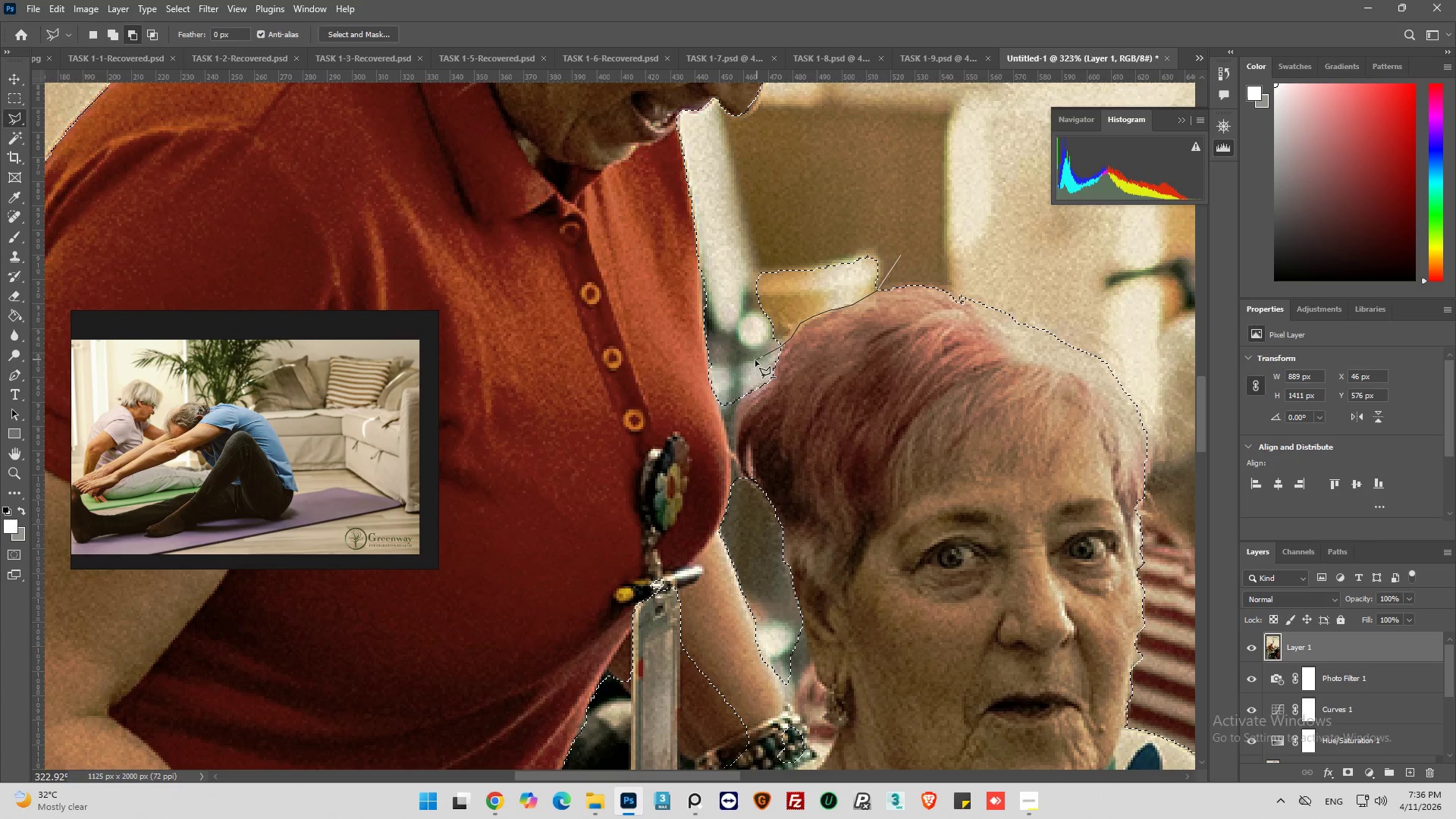 
left_click_drag(start_coordinate=[755, 360], to_coordinate=[741, 334])
 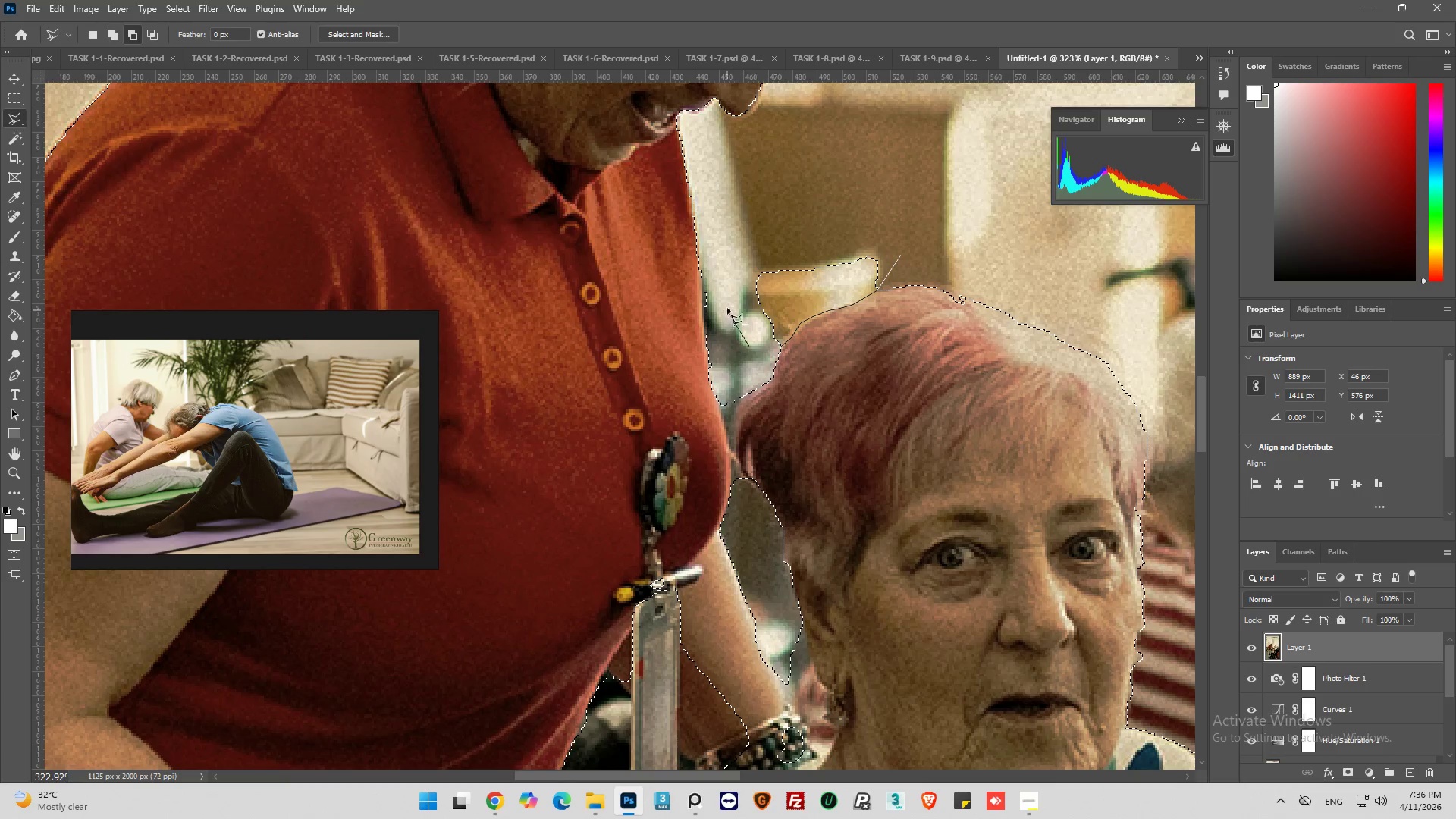 
left_click_drag(start_coordinate=[727, 308], to_coordinate=[731, 275])
 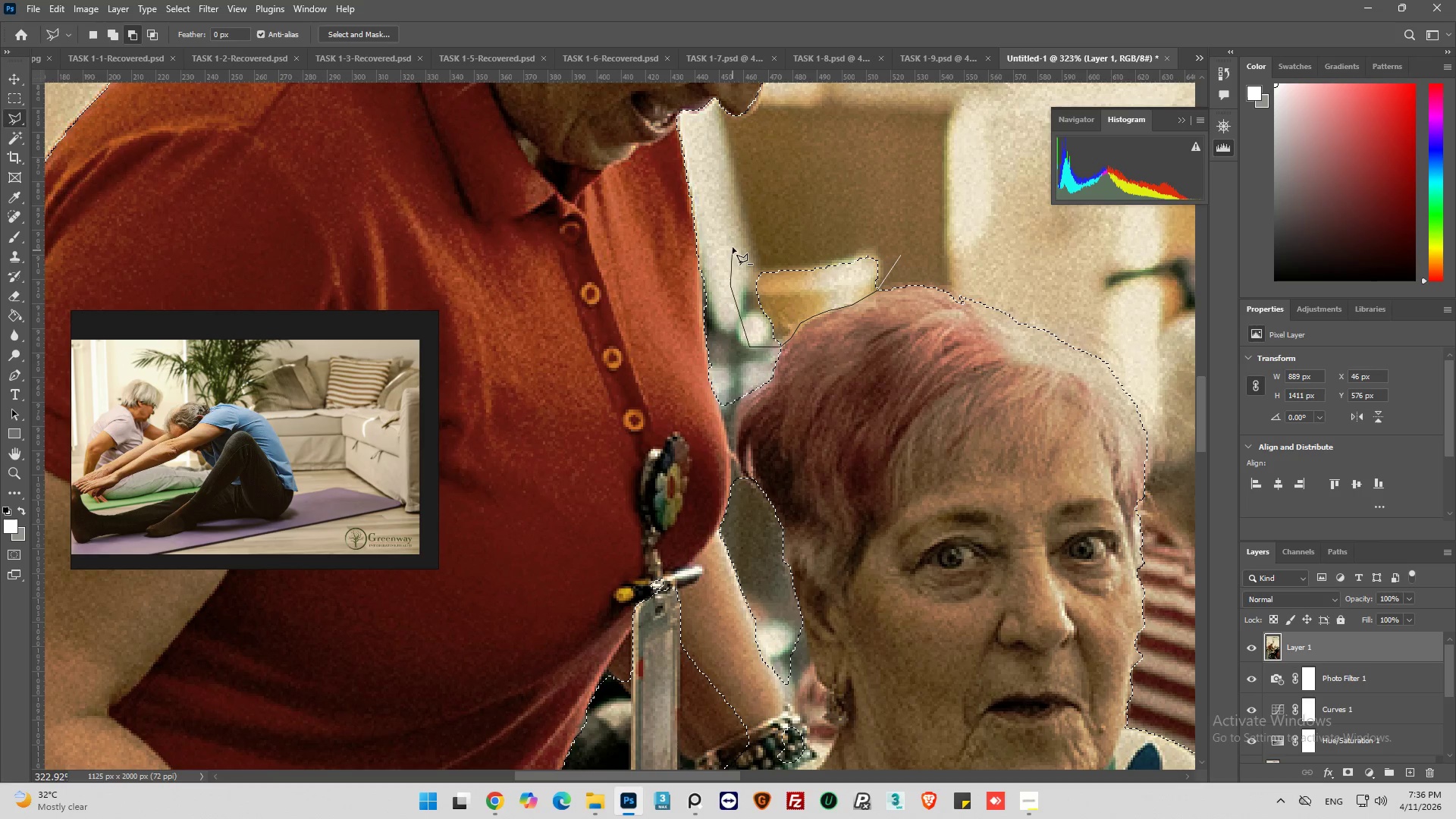 
left_click_drag(start_coordinate=[733, 247], to_coordinate=[804, 231])
 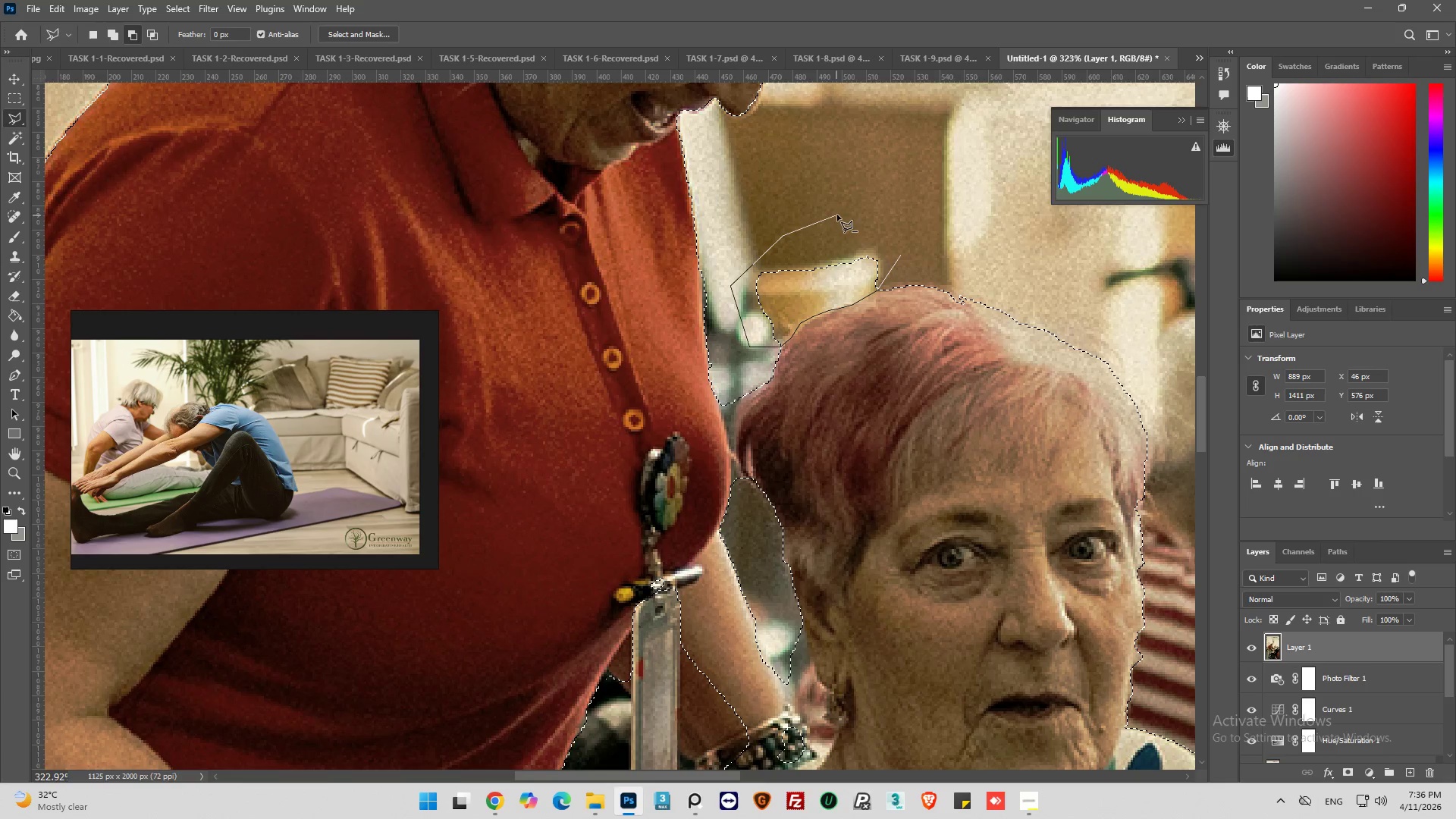 
left_click_drag(start_coordinate=[837, 215], to_coordinate=[877, 218])
 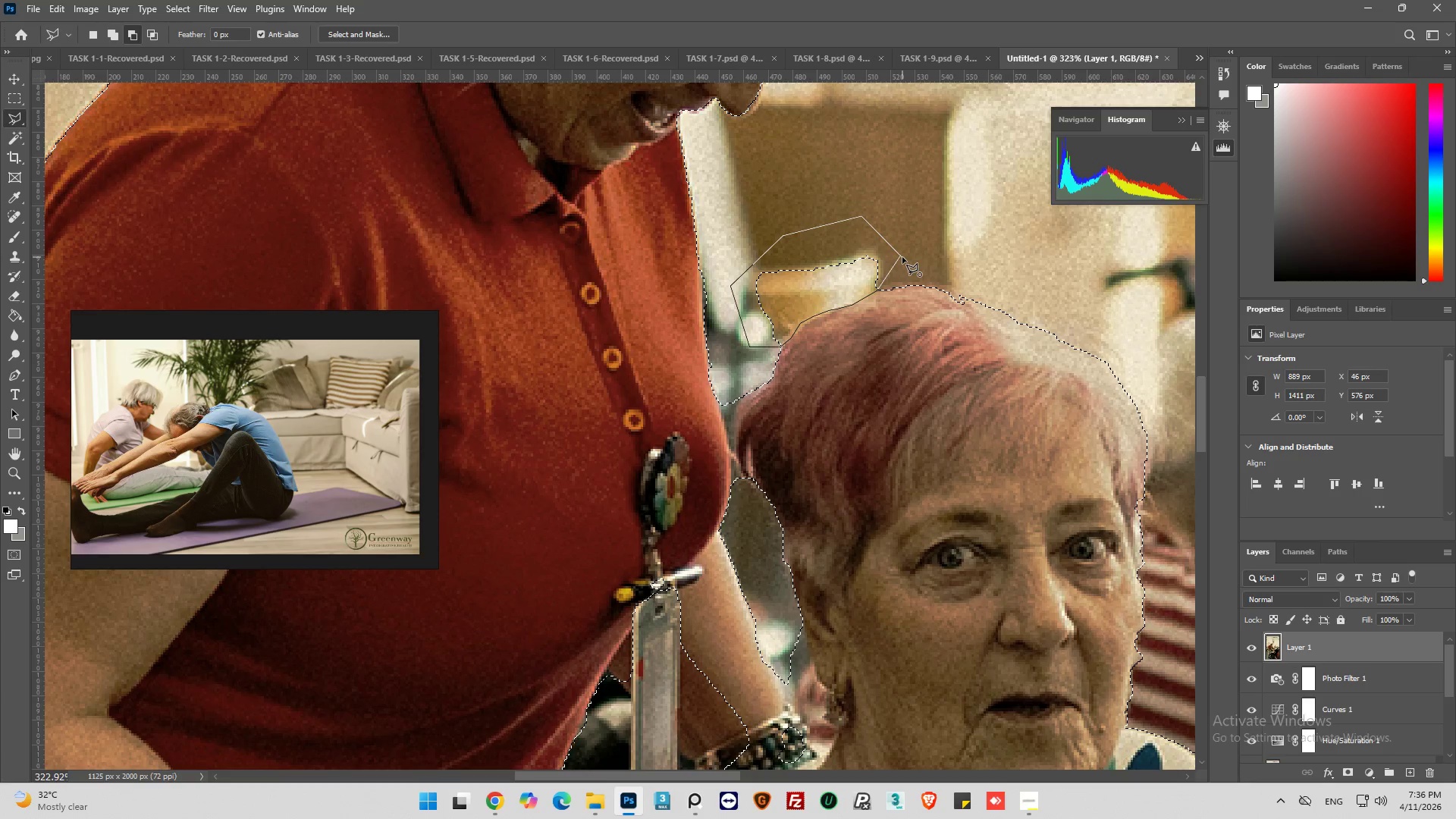 
left_click([902, 257])
 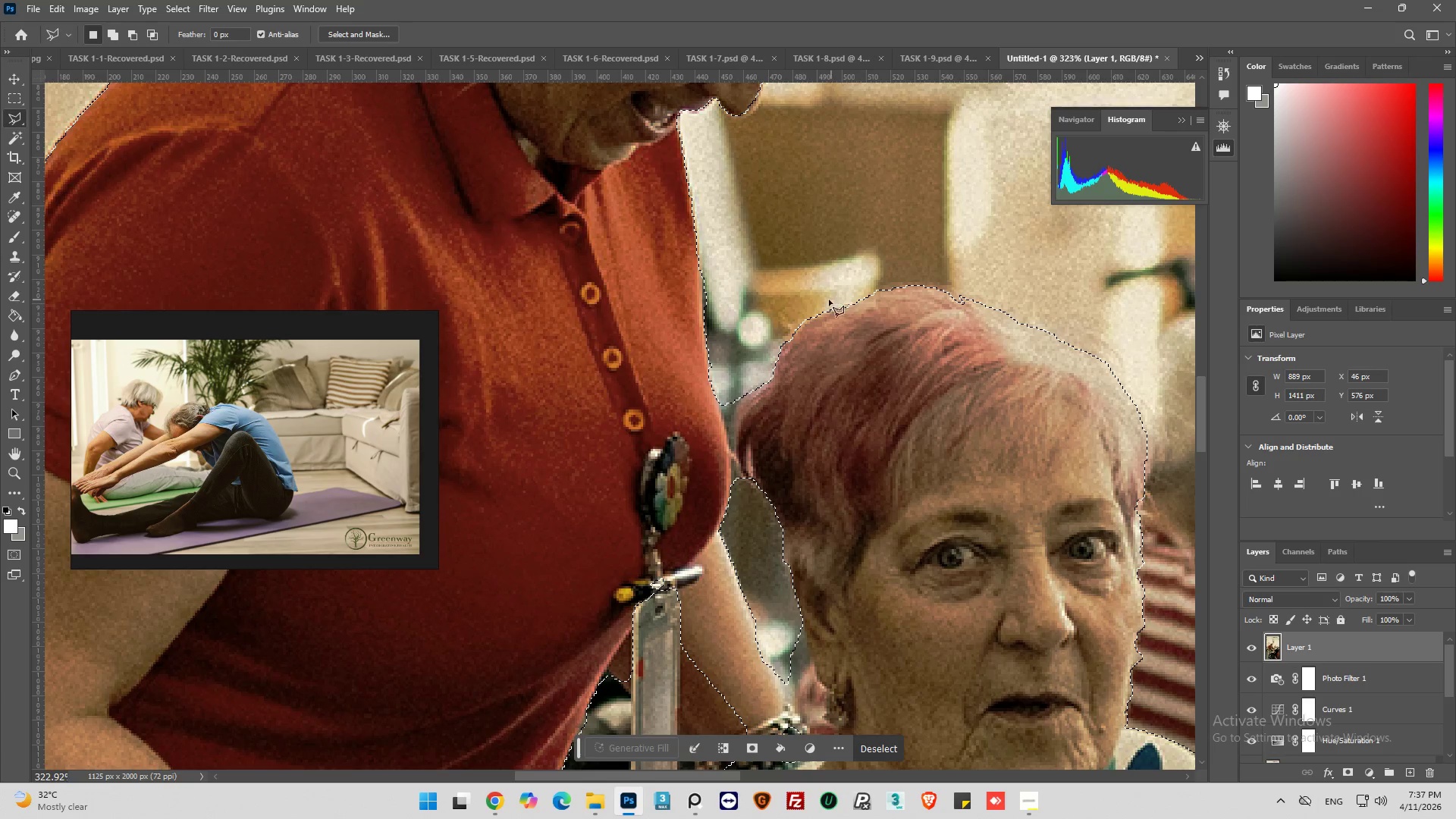 
hold_key(key=AltLeft, duration=0.48)
 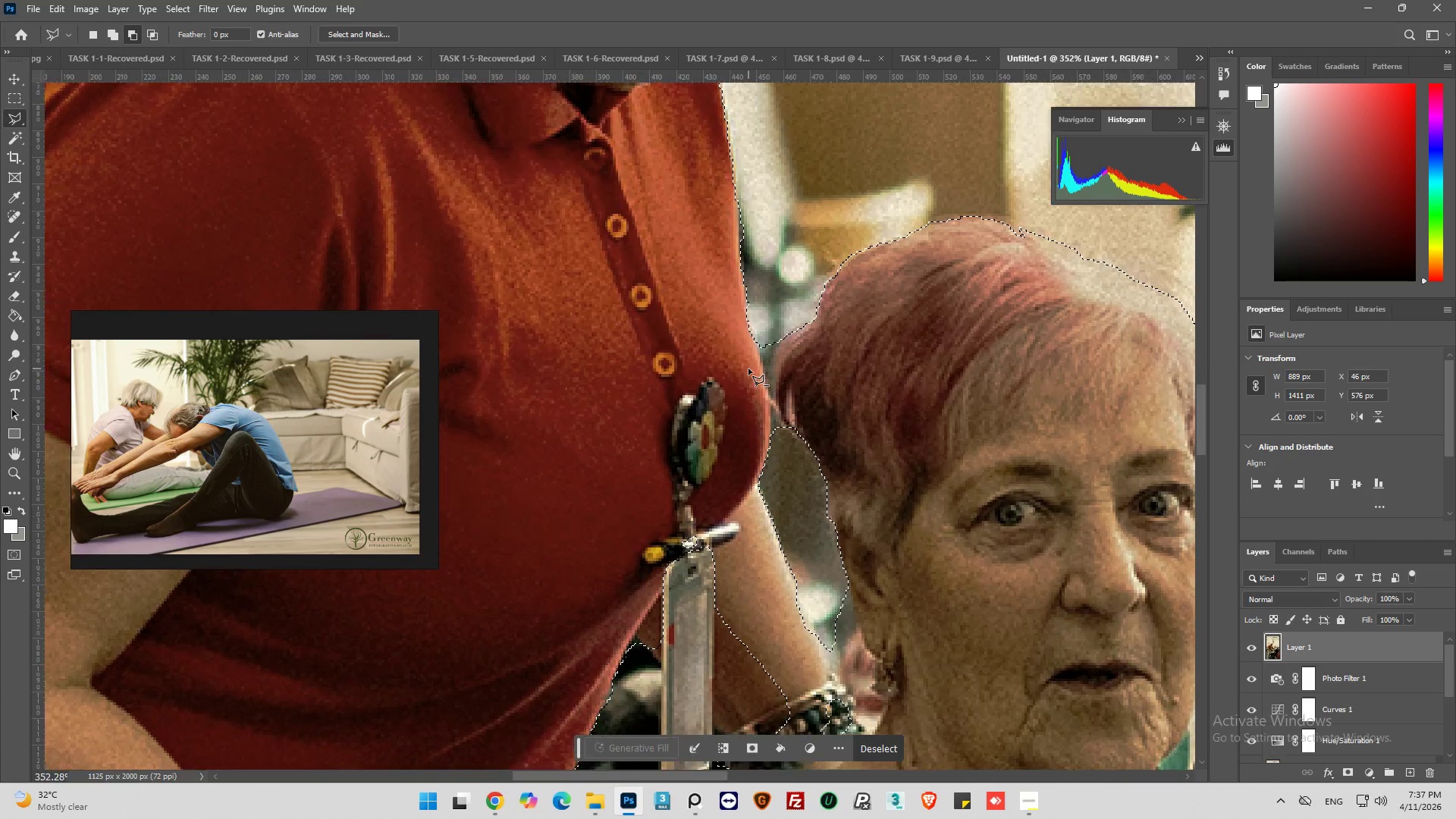 
scroll: coordinate [829, 300], scroll_direction: down, amount: 2.0
 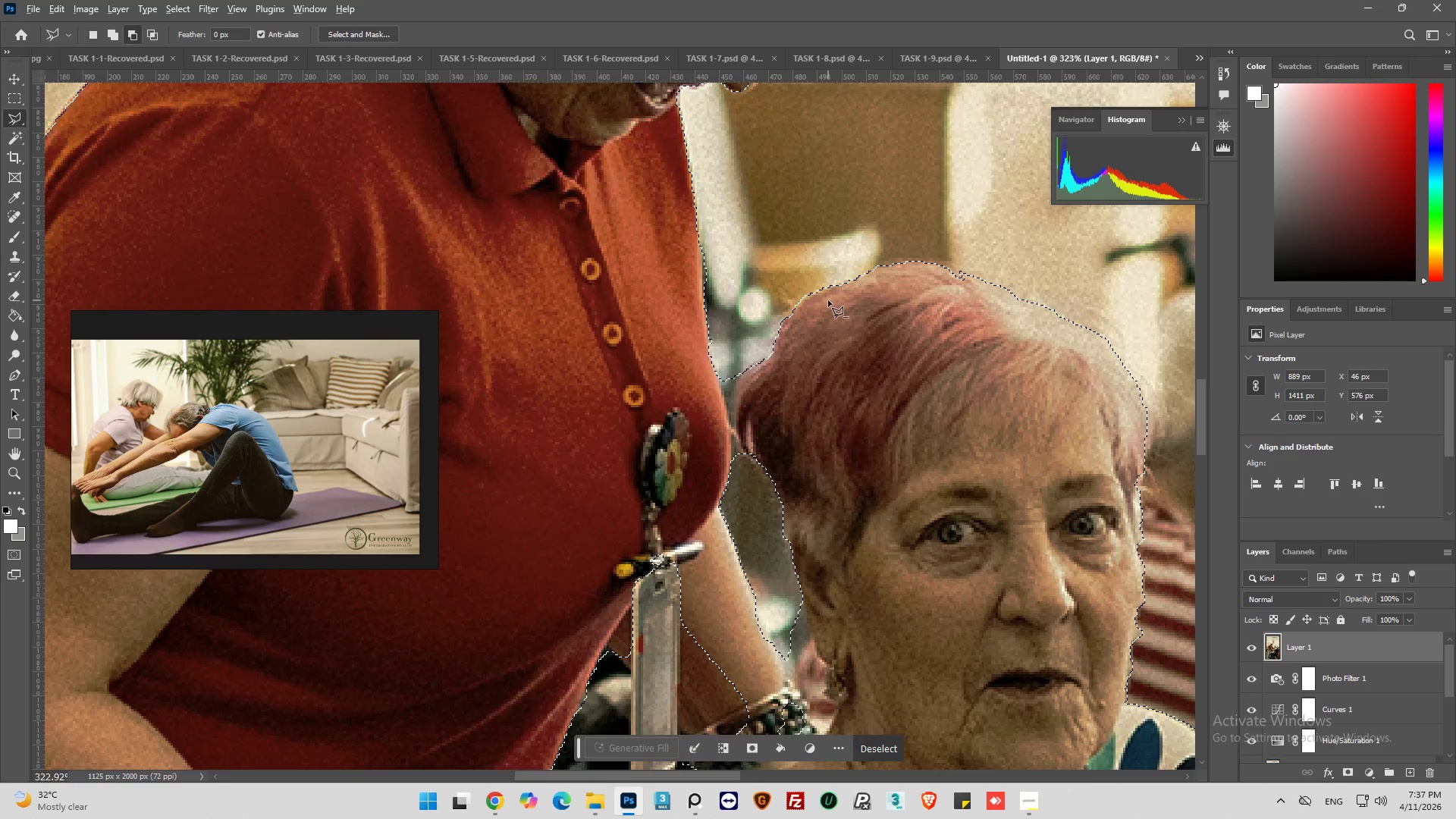 
hold_key(key=AltLeft, duration=0.47)
 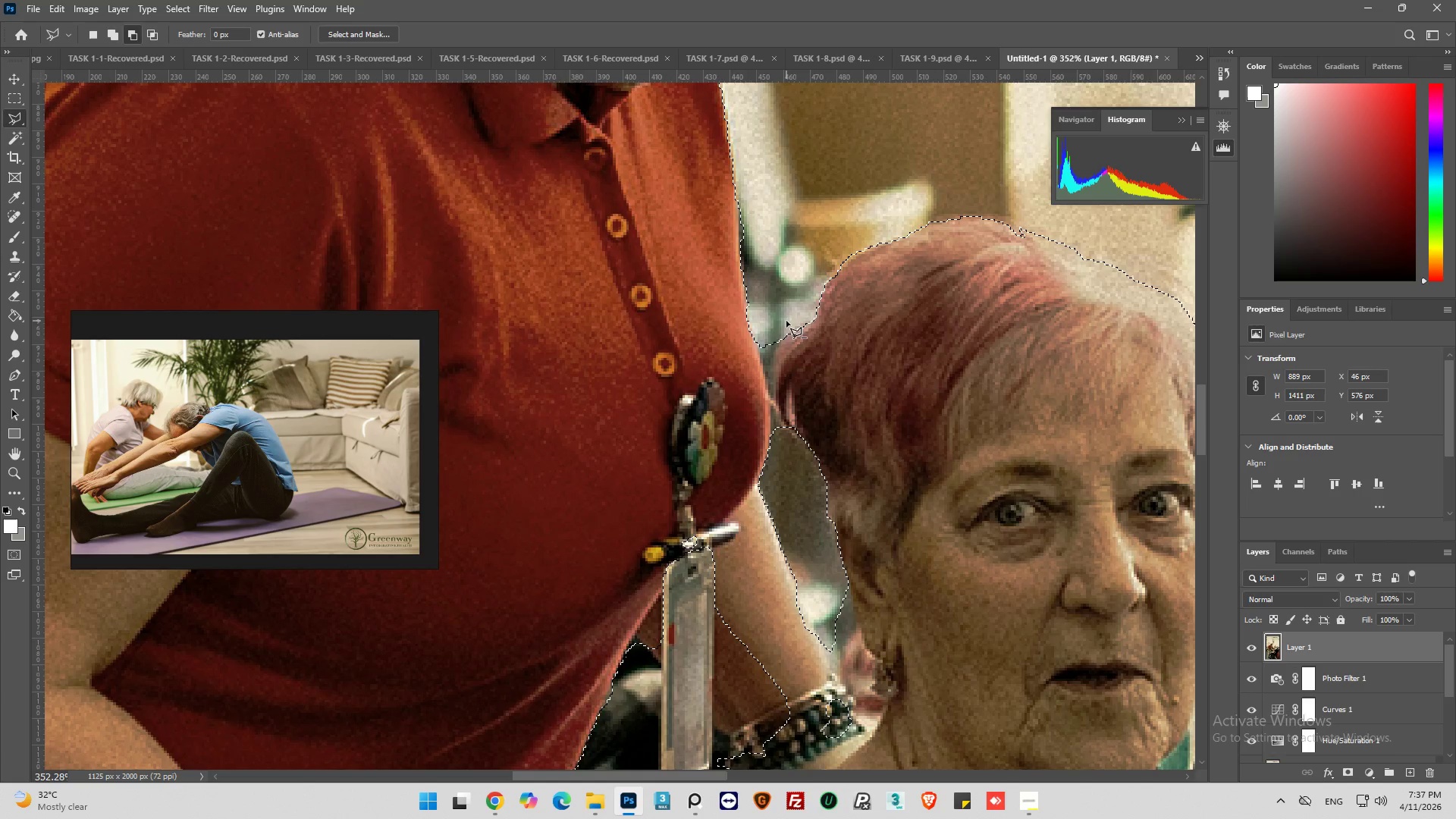 
scroll: coordinate [828, 300], scroll_direction: down, amount: 4.0
 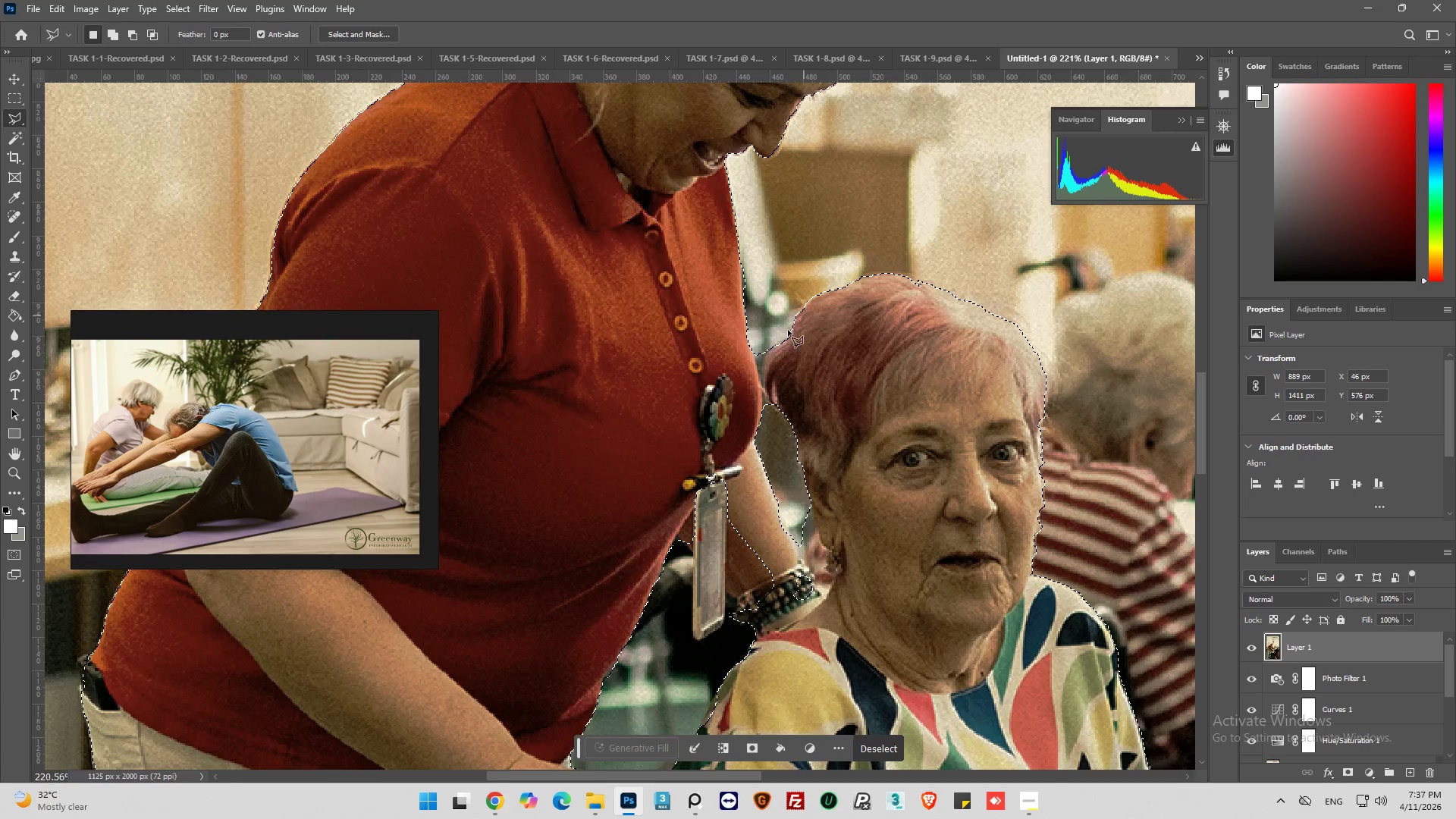 
hold_key(key=AltLeft, duration=0.45)
 